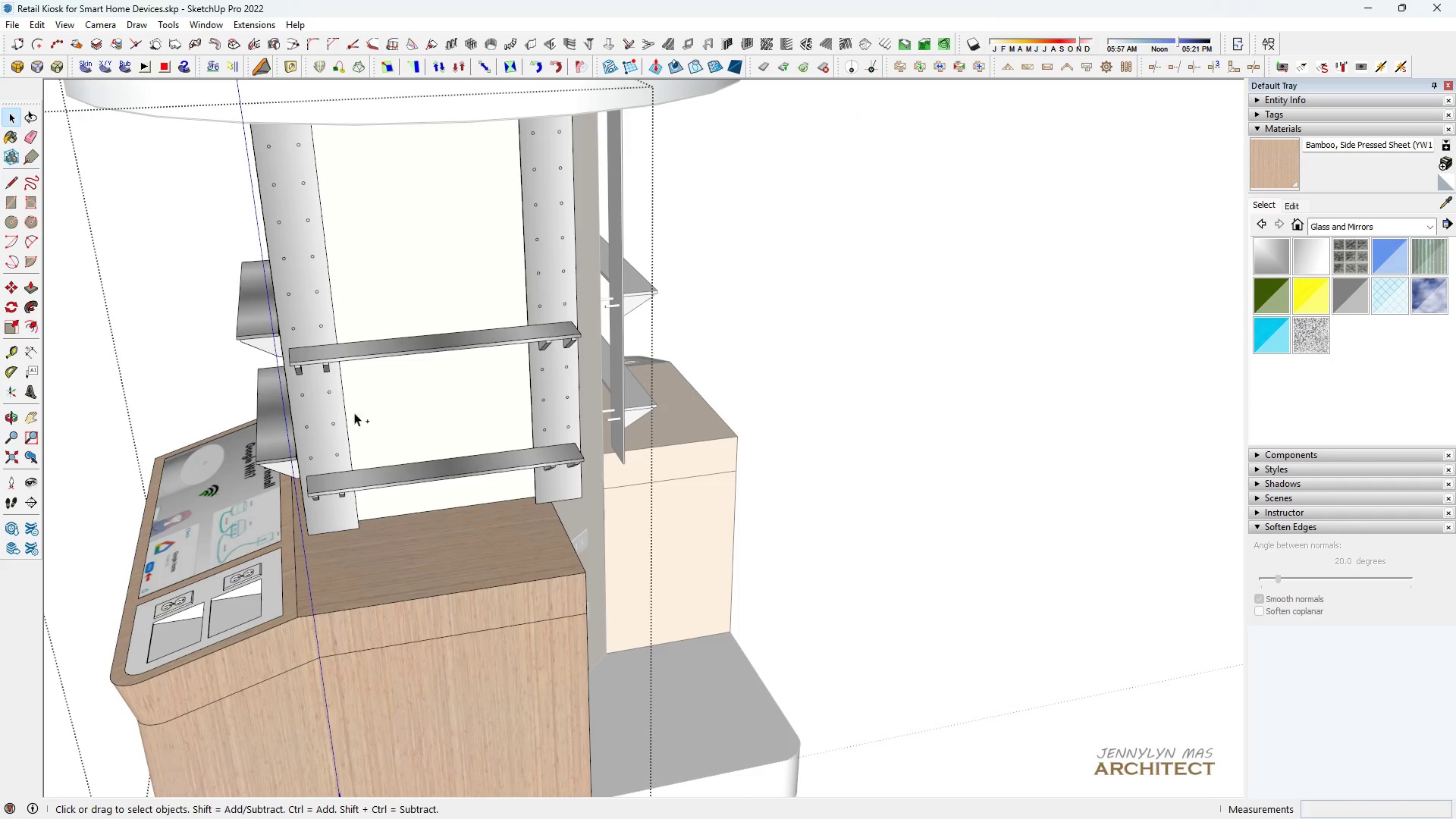 
key(Control+Z)
 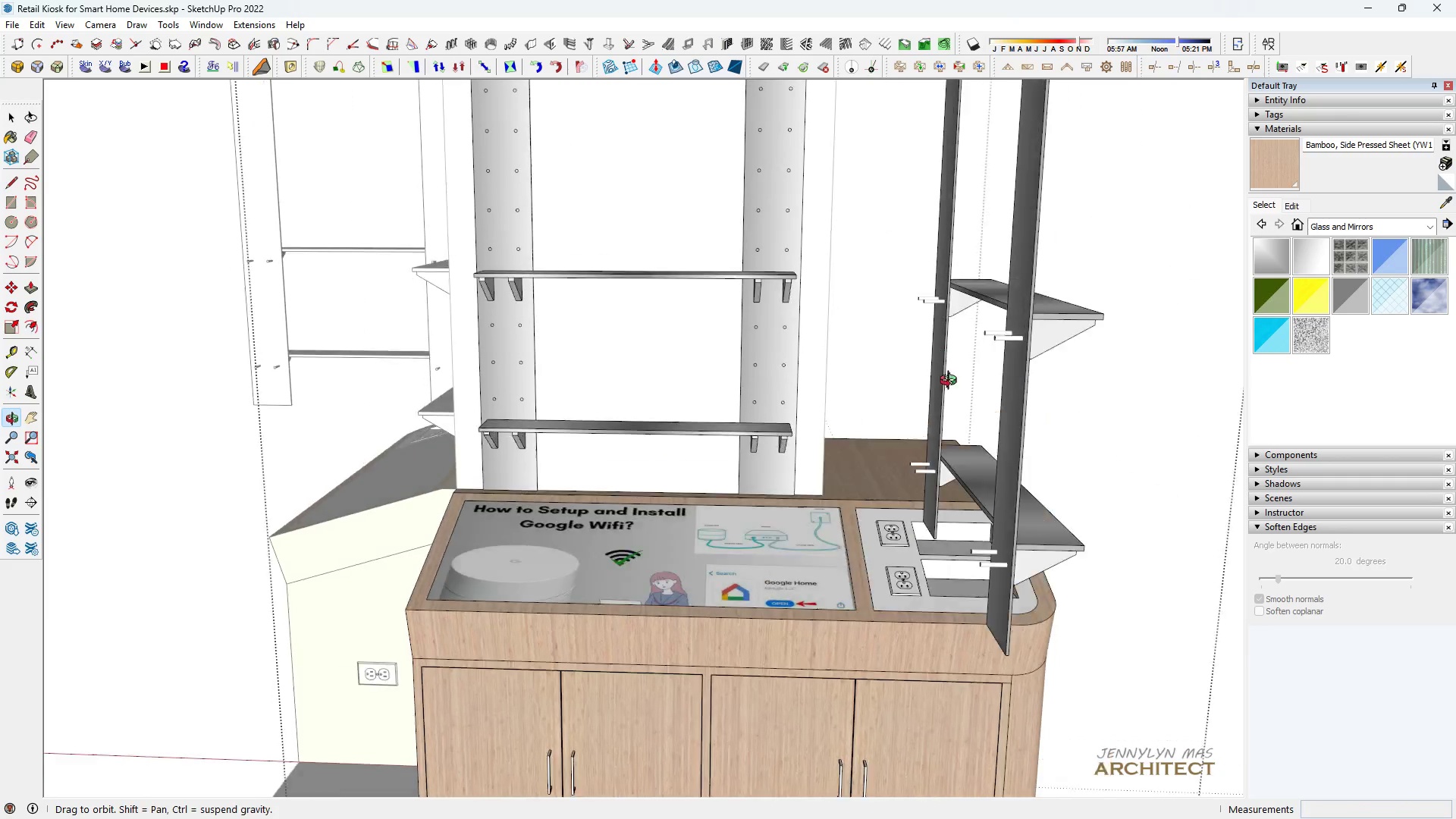 
key(Control+Z)
 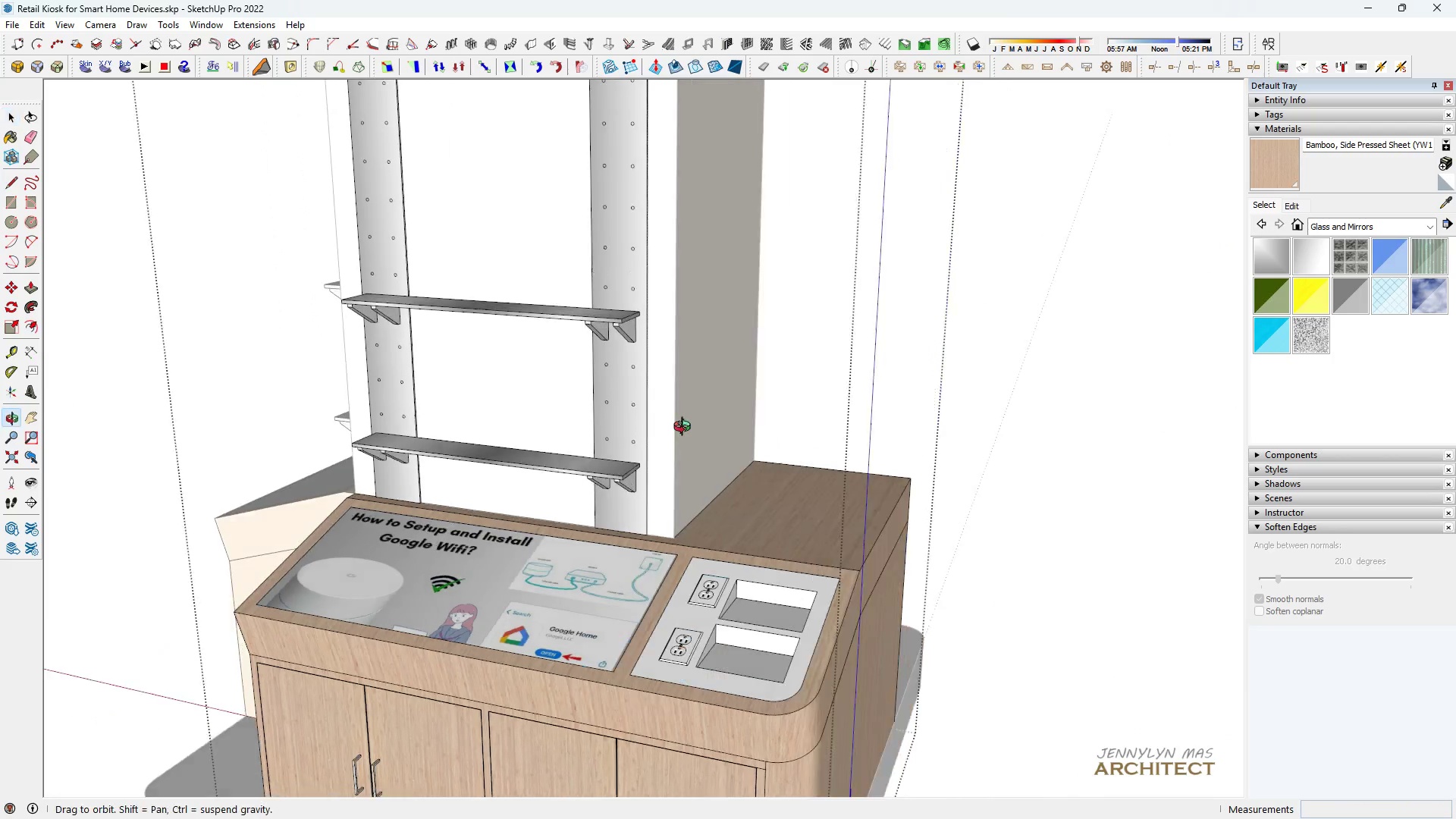 
scroll: coordinate [516, 362], scroll_direction: down, amount: 4.0
 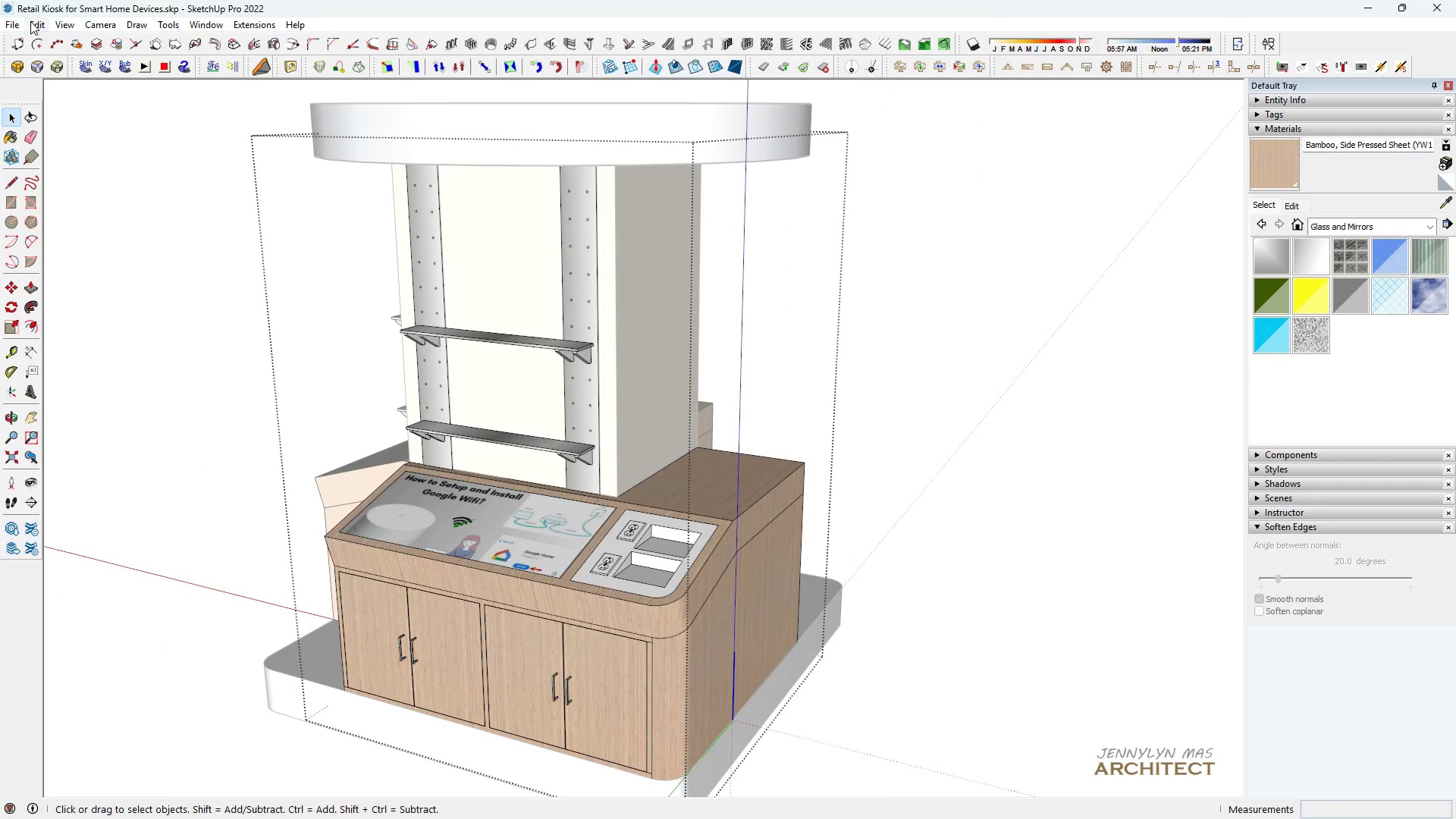 
left_click([33, 23])
 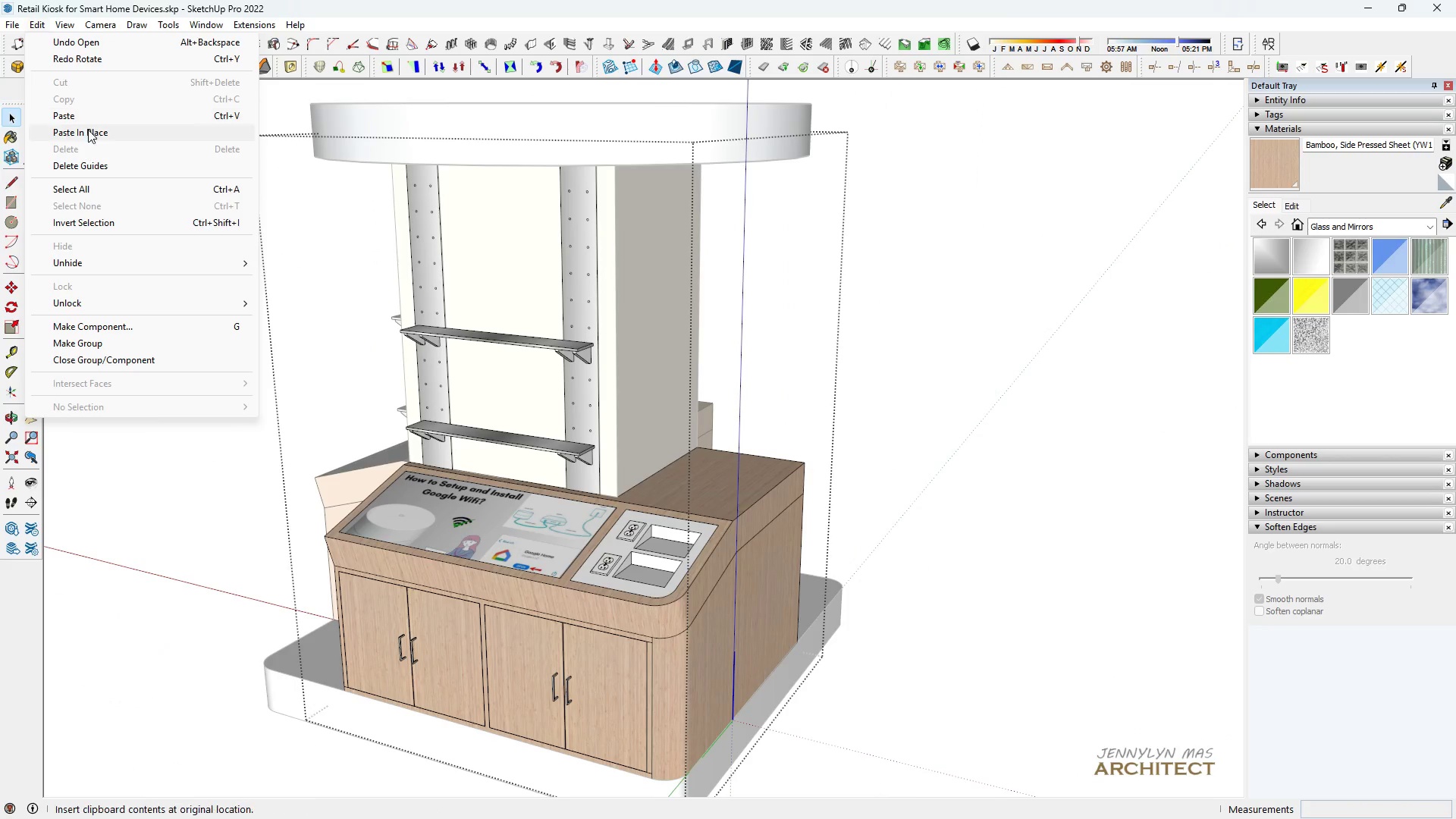 
left_click([89, 132])
 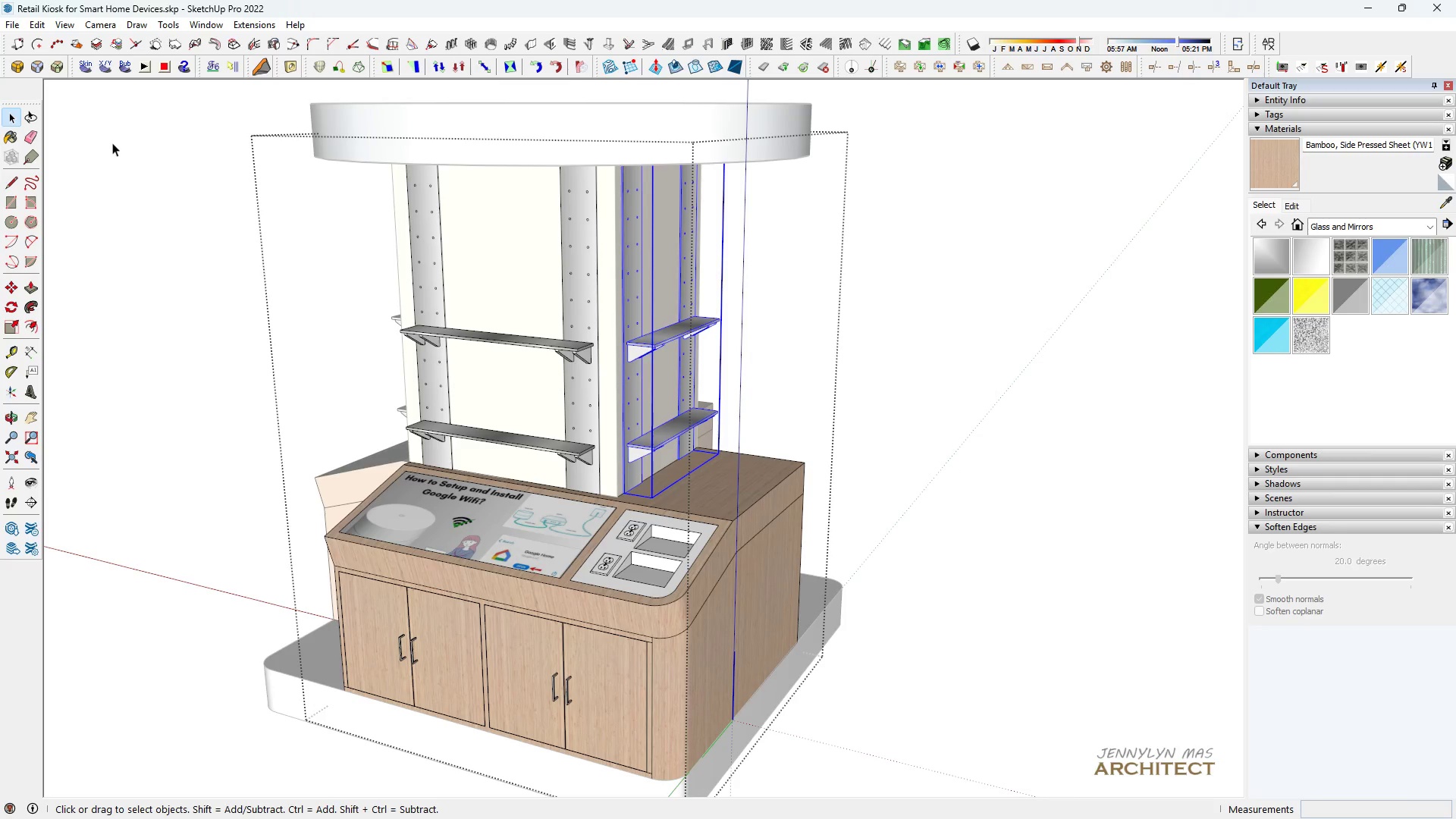 
scroll: coordinate [821, 328], scroll_direction: down, amount: 2.0
 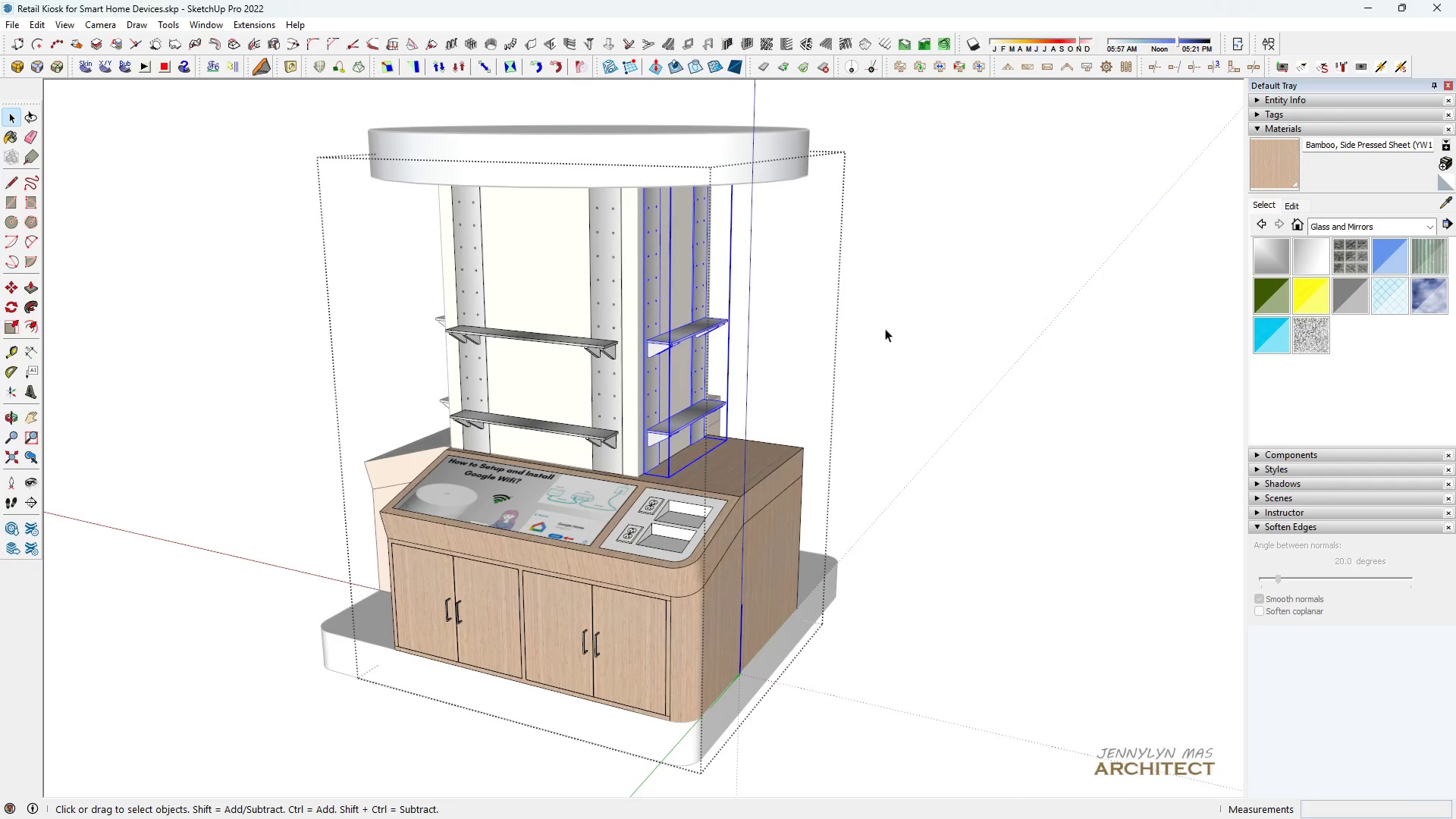 
key(Space)
 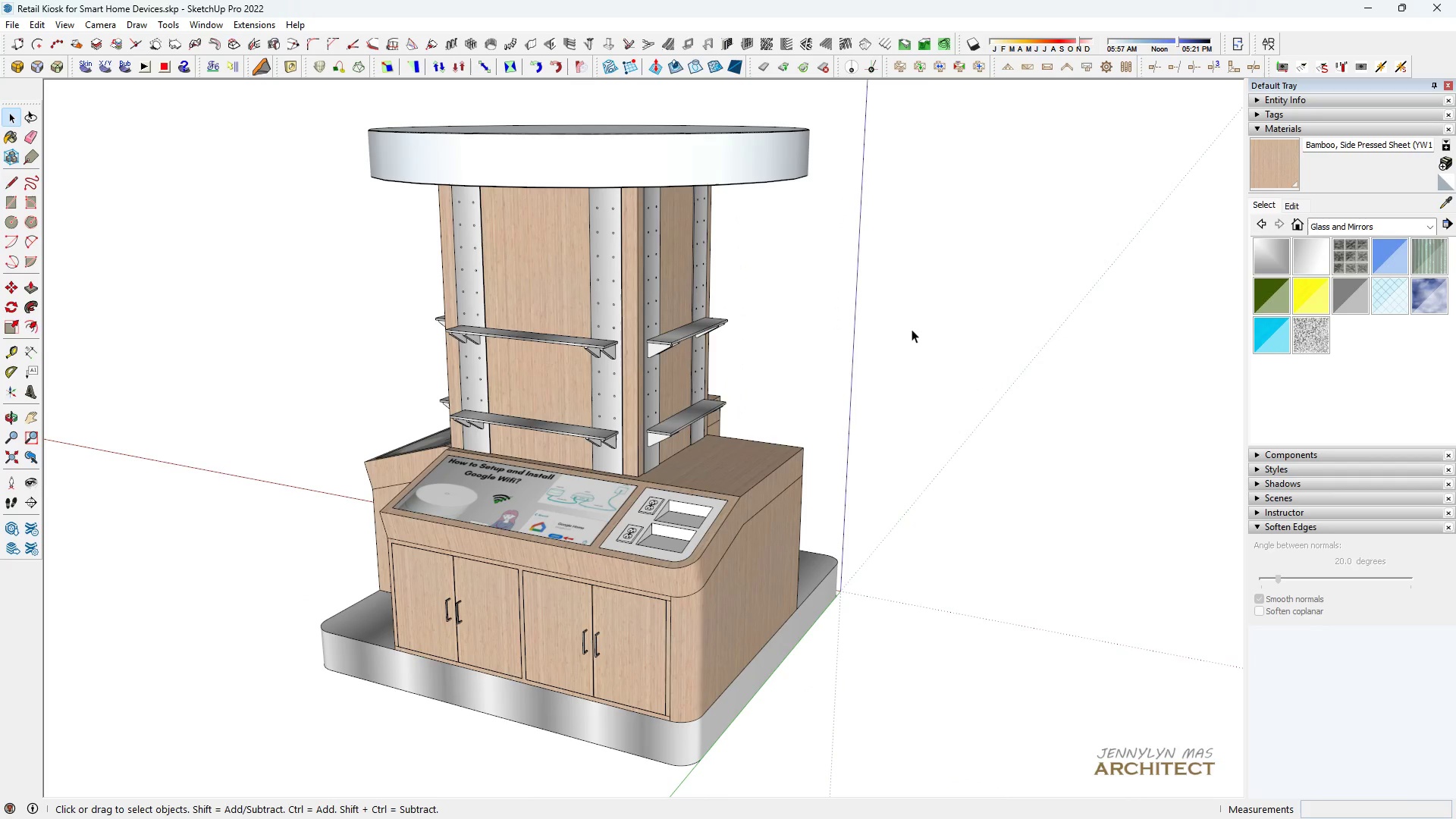 
double_click([912, 329])
 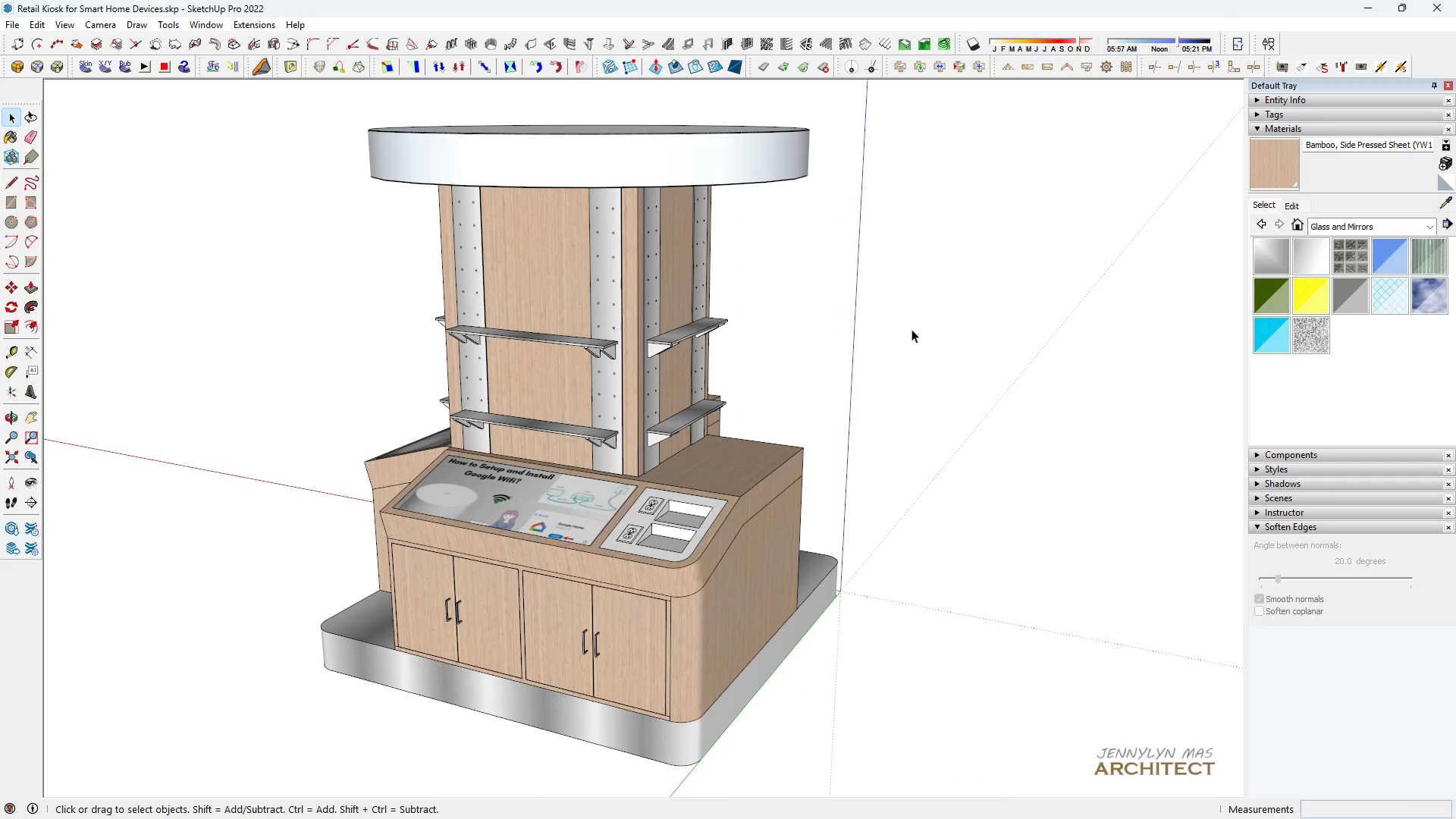 
triple_click([912, 329])
 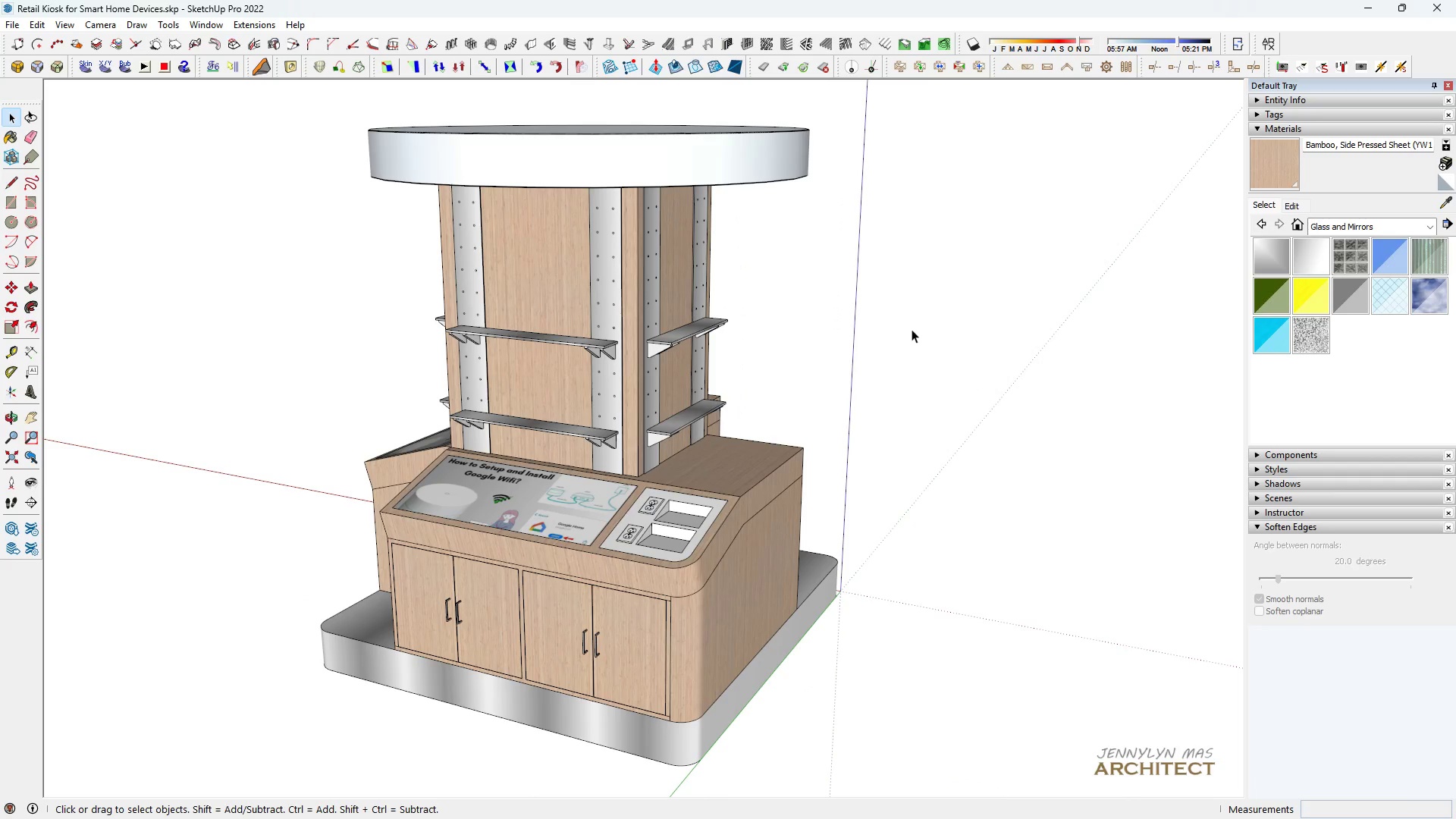 
left_click_drag(start_coordinate=[912, 329], to_coordinate=[905, 333])
 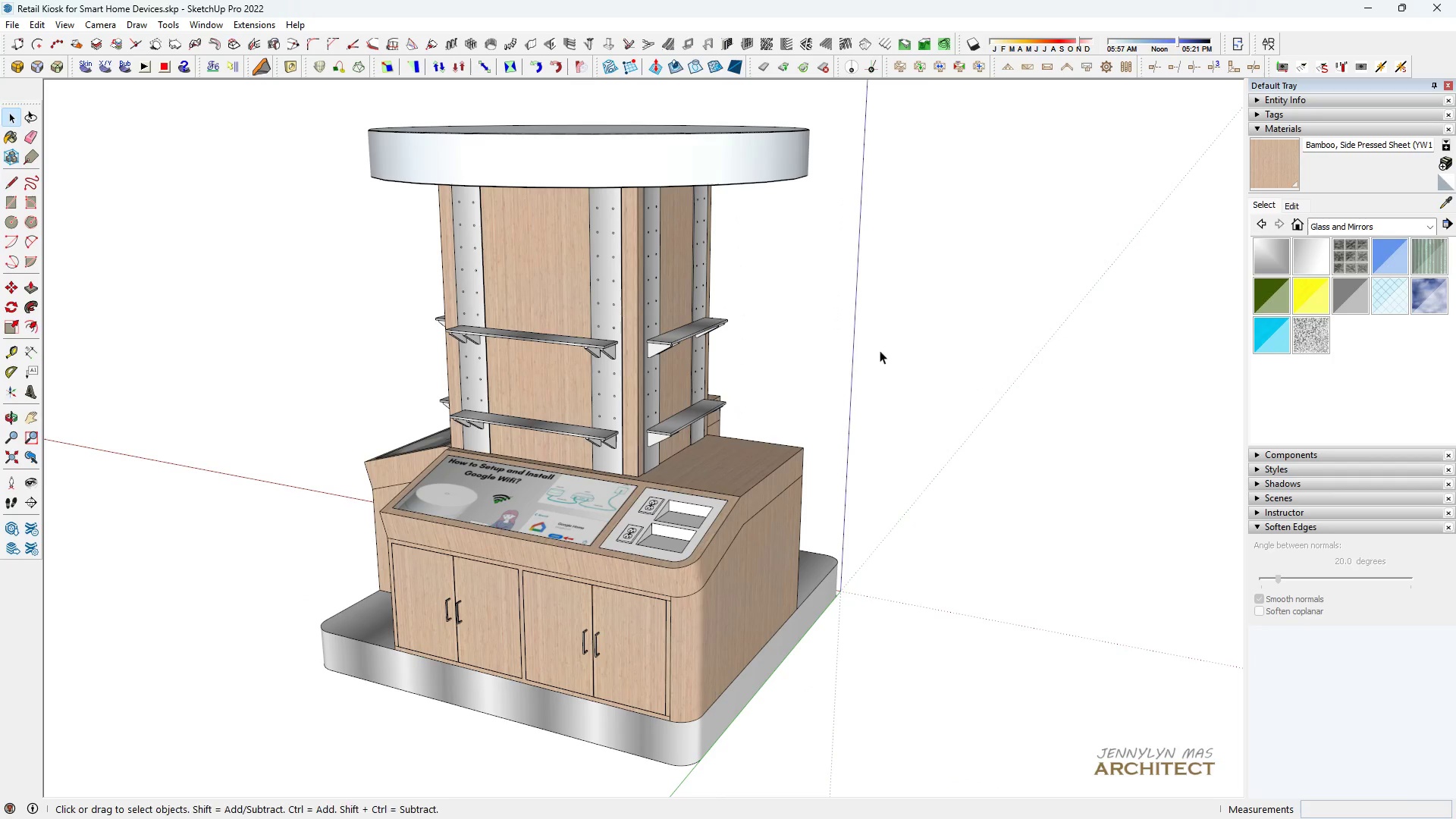 
key(H)
 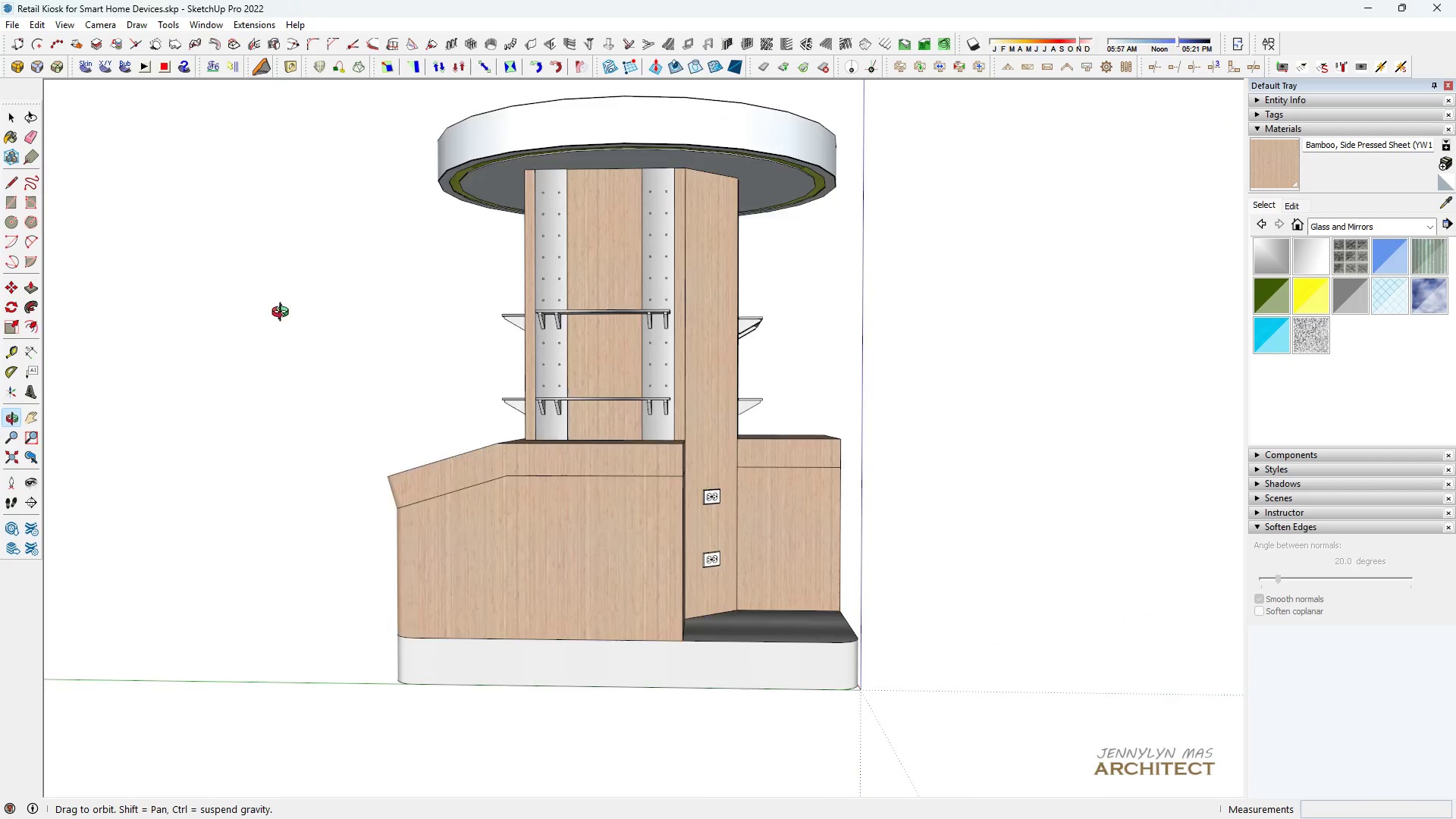 
scroll: coordinate [905, 344], scroll_direction: down, amount: 1.0
 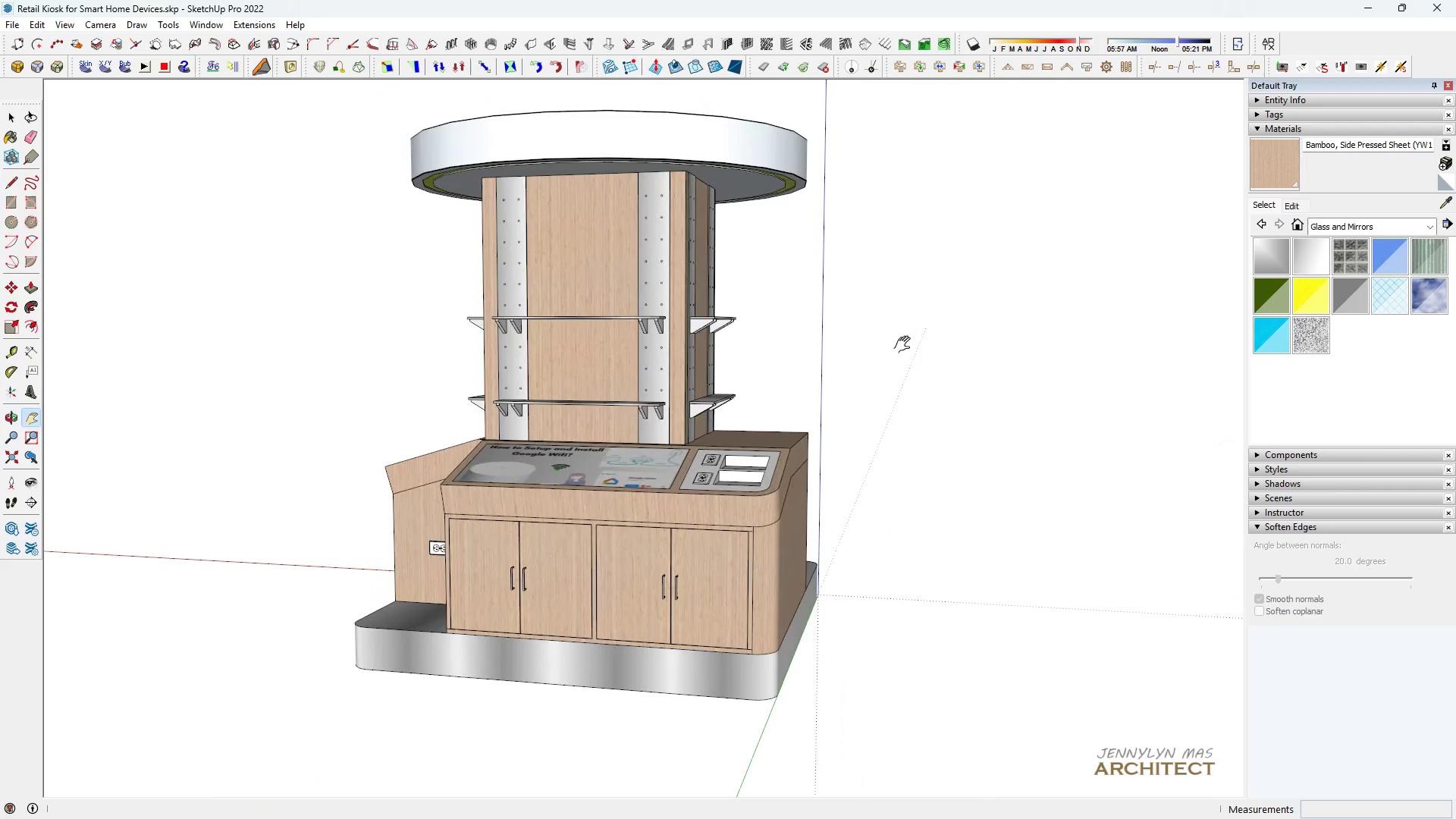 
key(Space)
 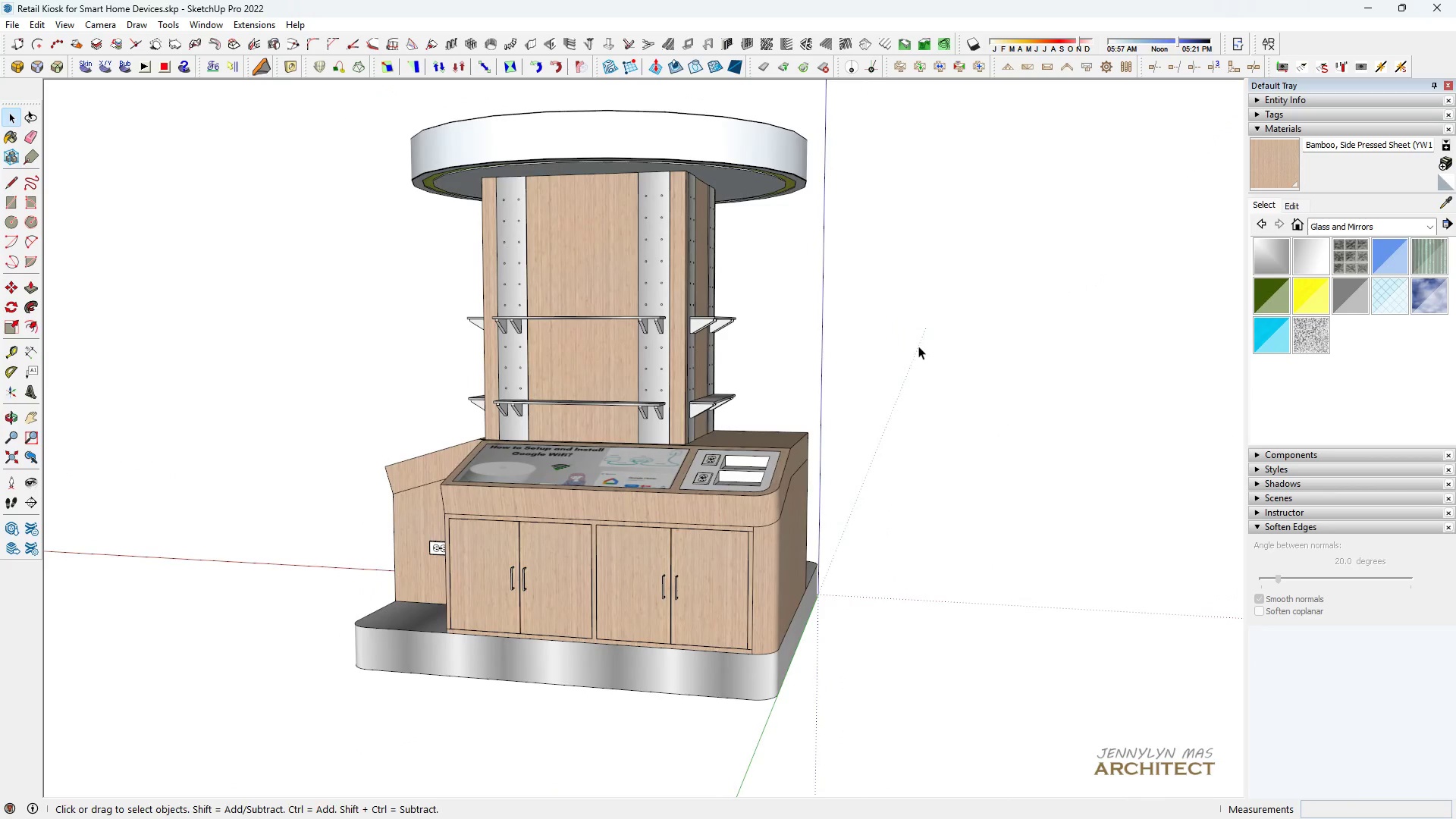 
double_click([918, 346])
 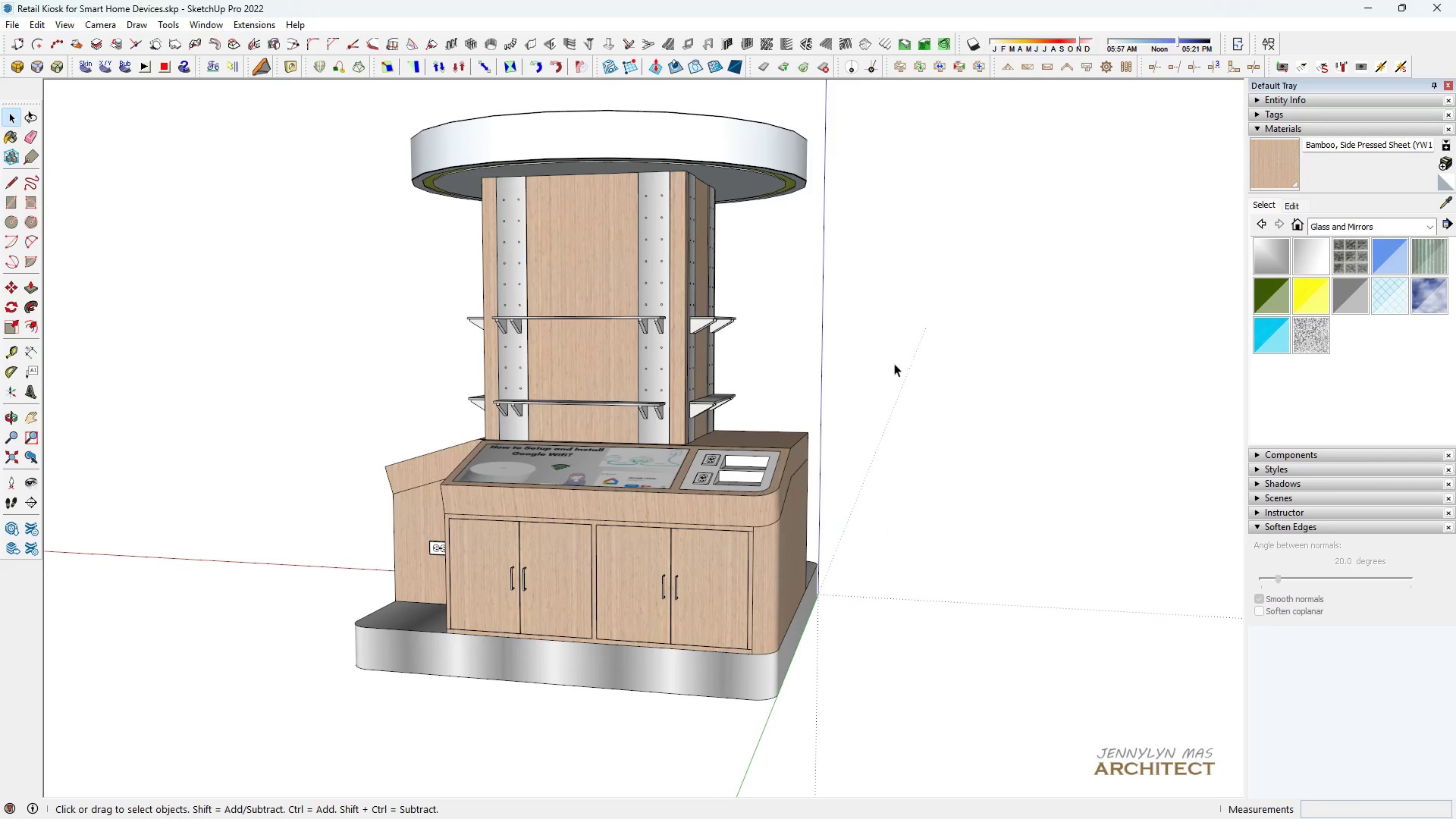 
type(hhh )
 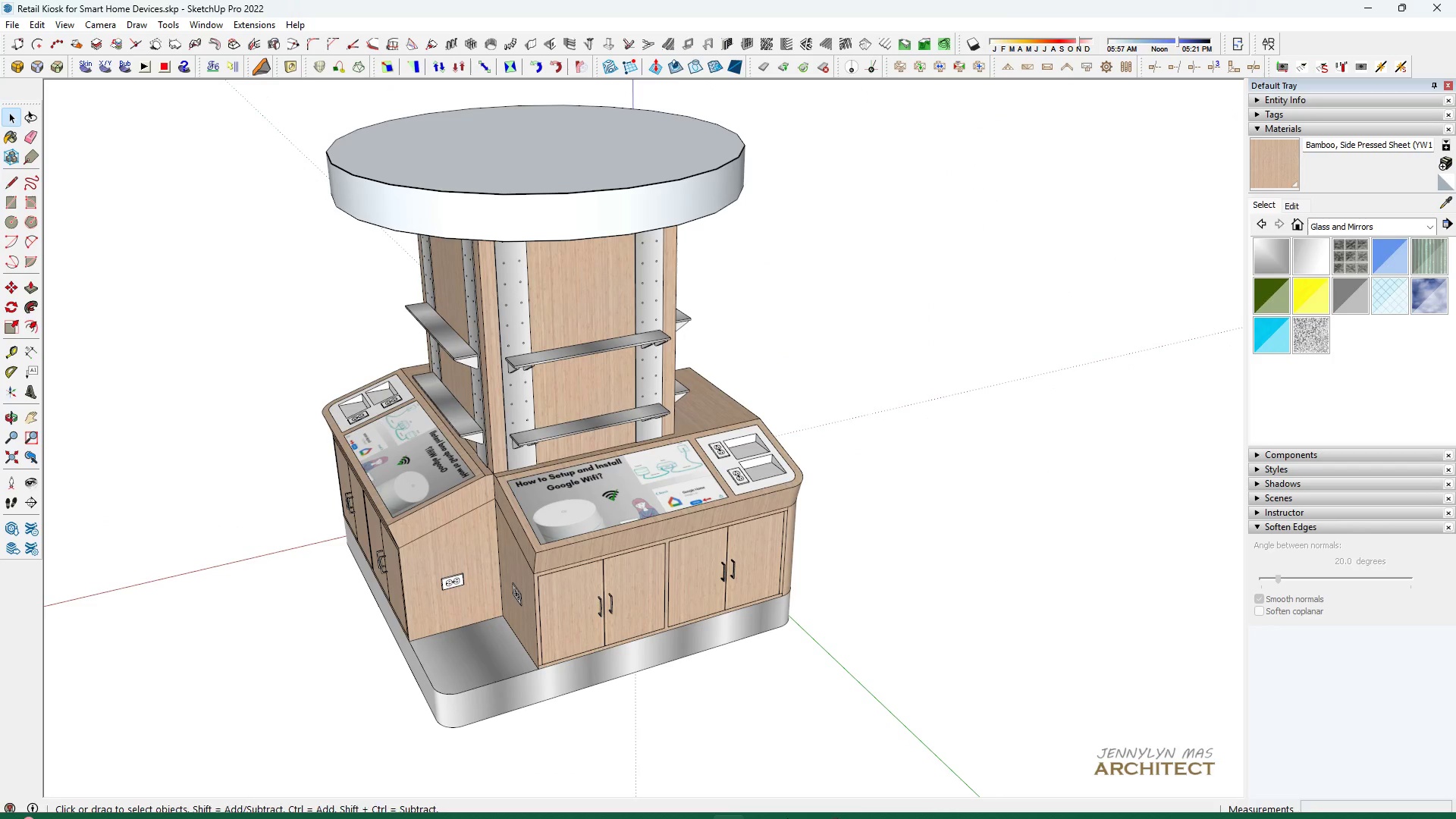 
left_click_drag(start_coordinate=[737, 396], to_coordinate=[956, 359])
 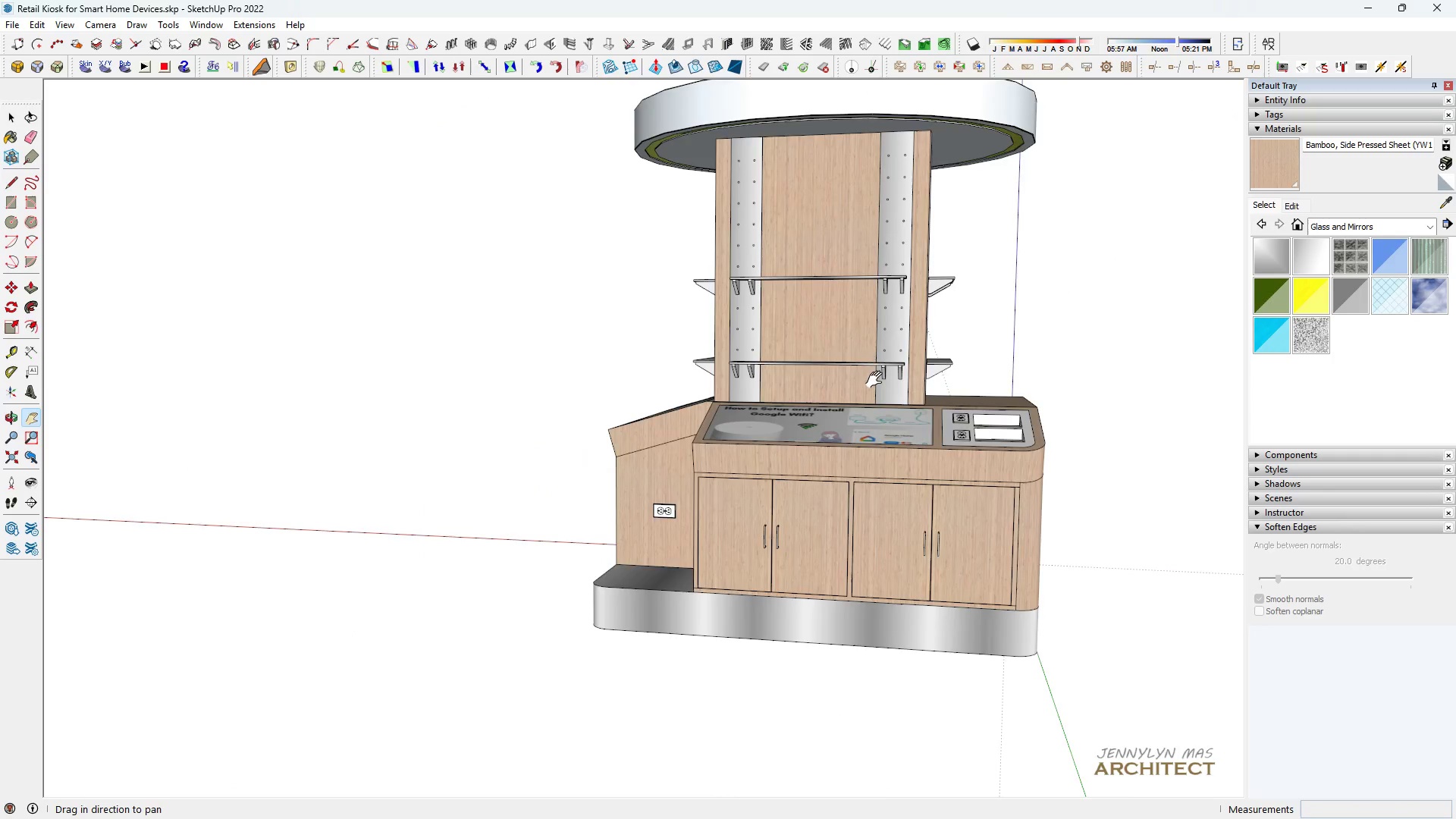 
scroll: coordinate [993, 541], scroll_direction: none, amount: 0.0
 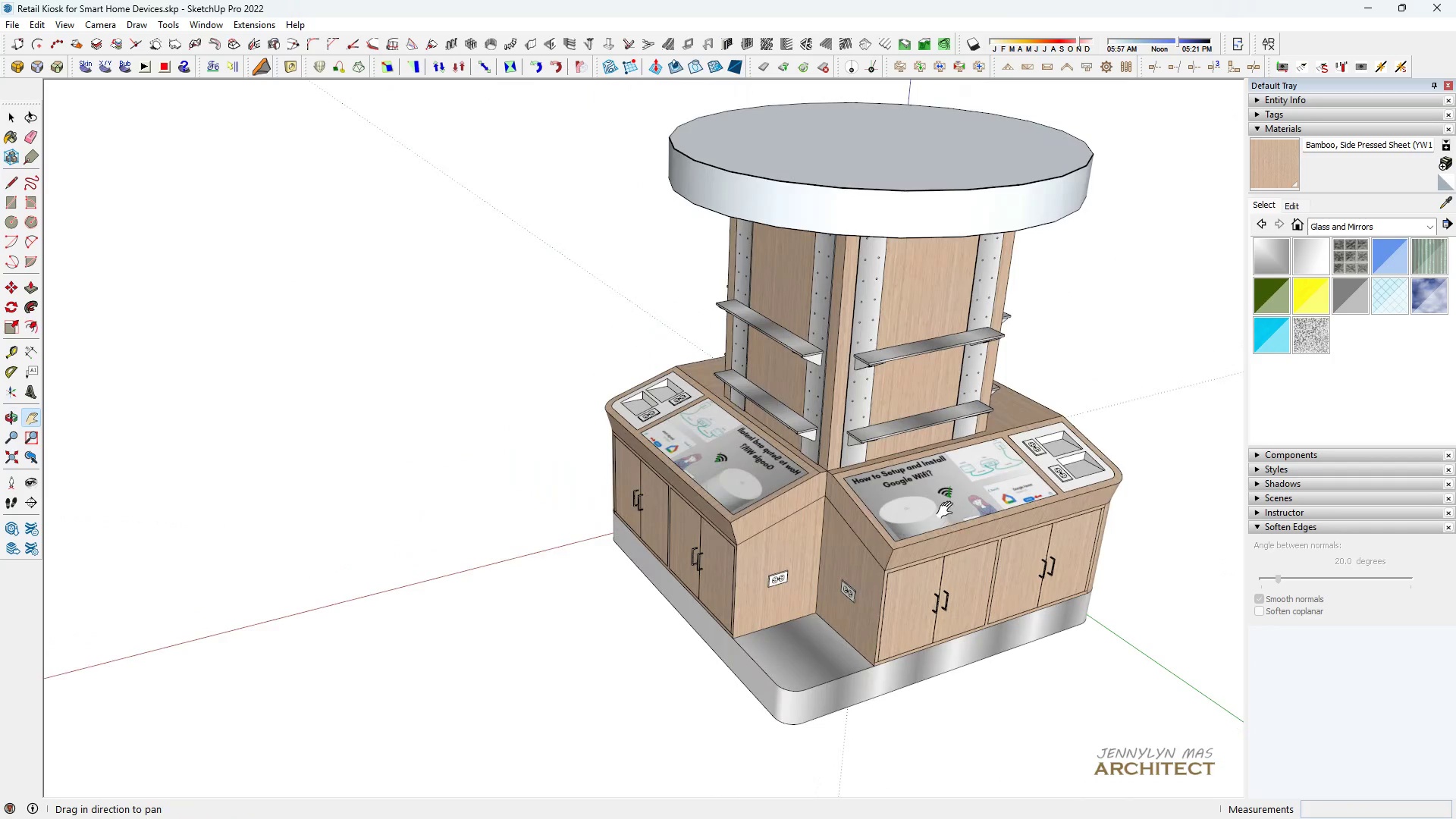 
left_click_drag(start_coordinate=[936, 509], to_coordinate=[595, 512])
 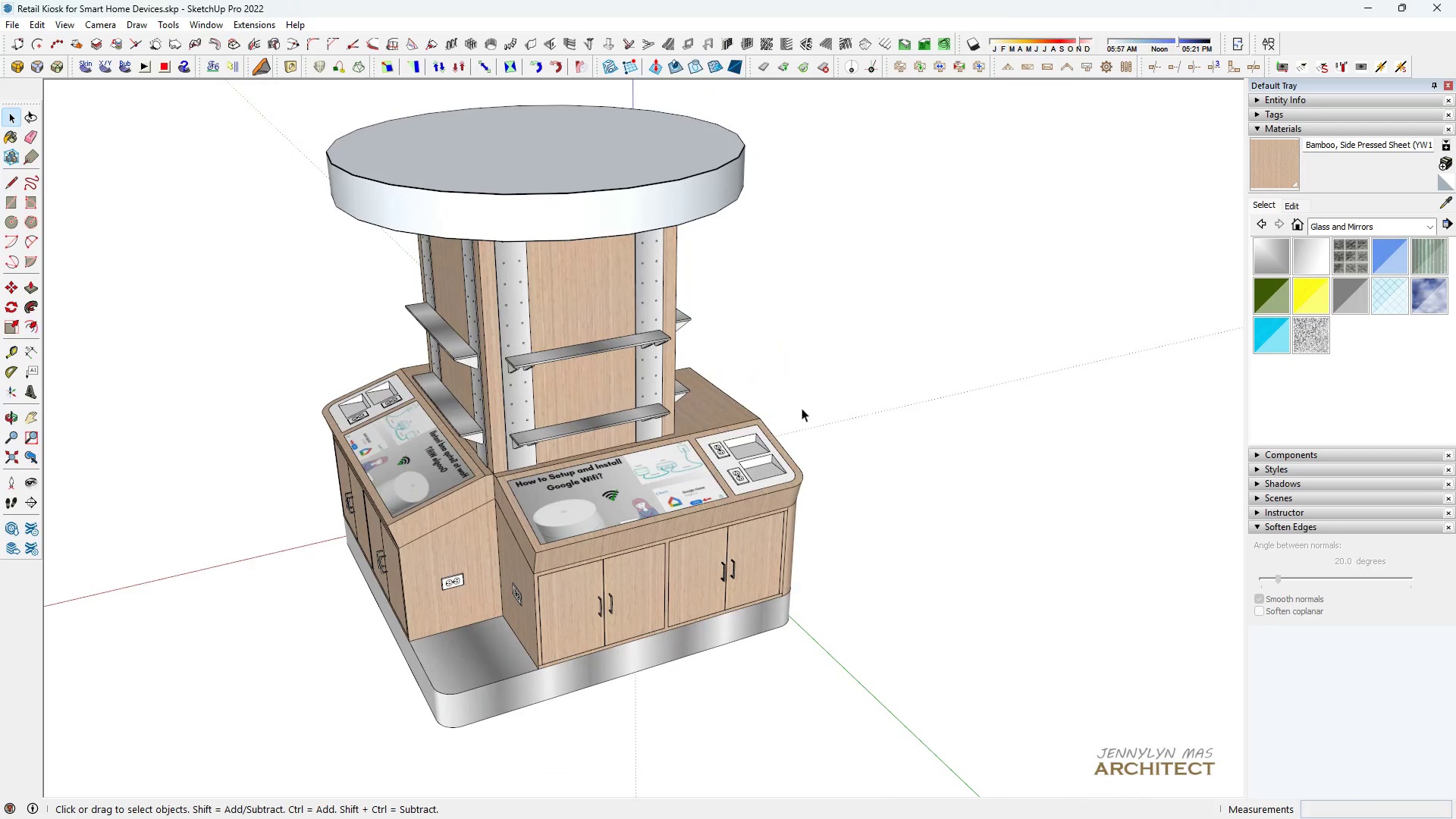 
left_click([802, 408])
 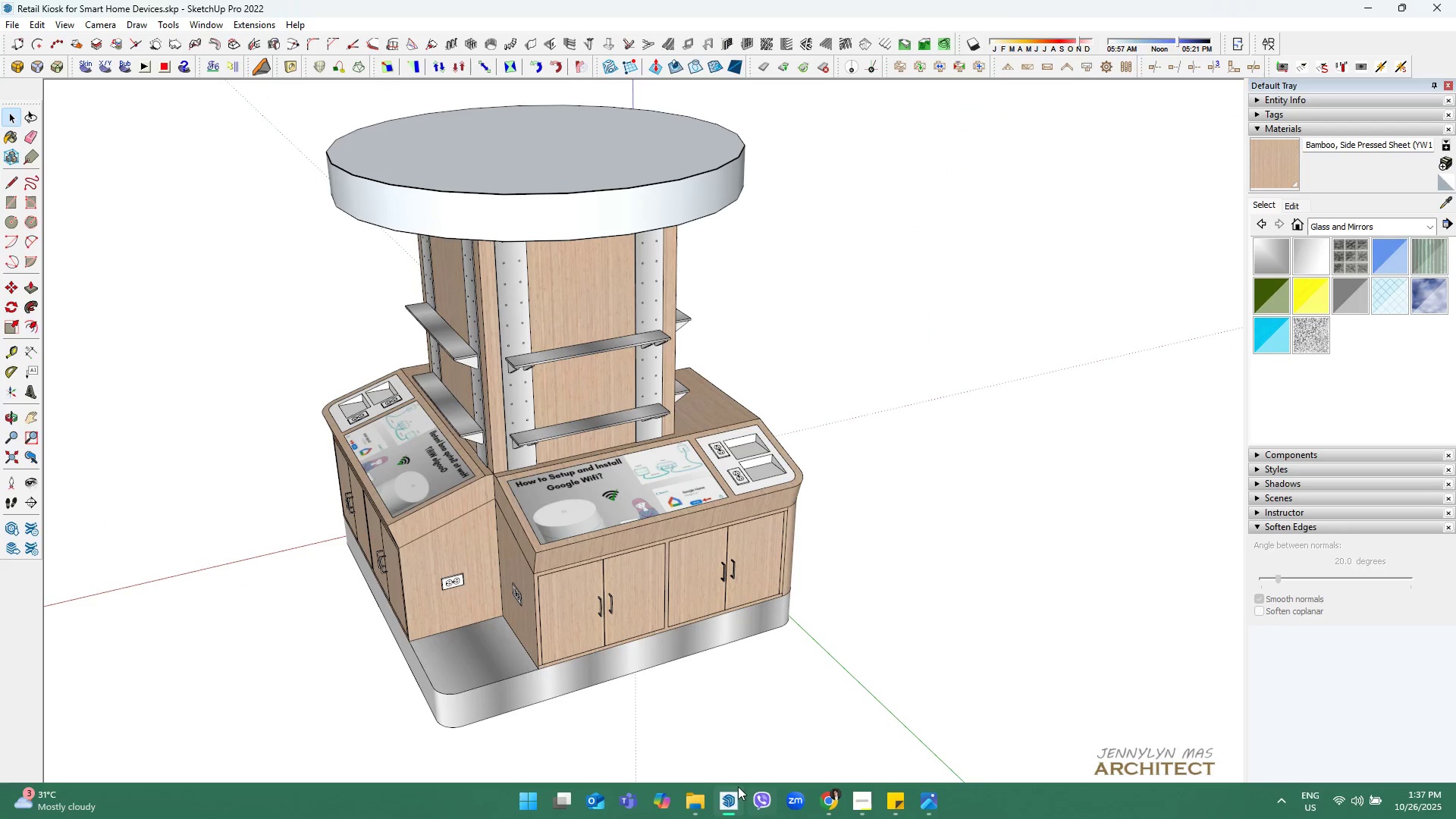 
left_click([725, 797])
 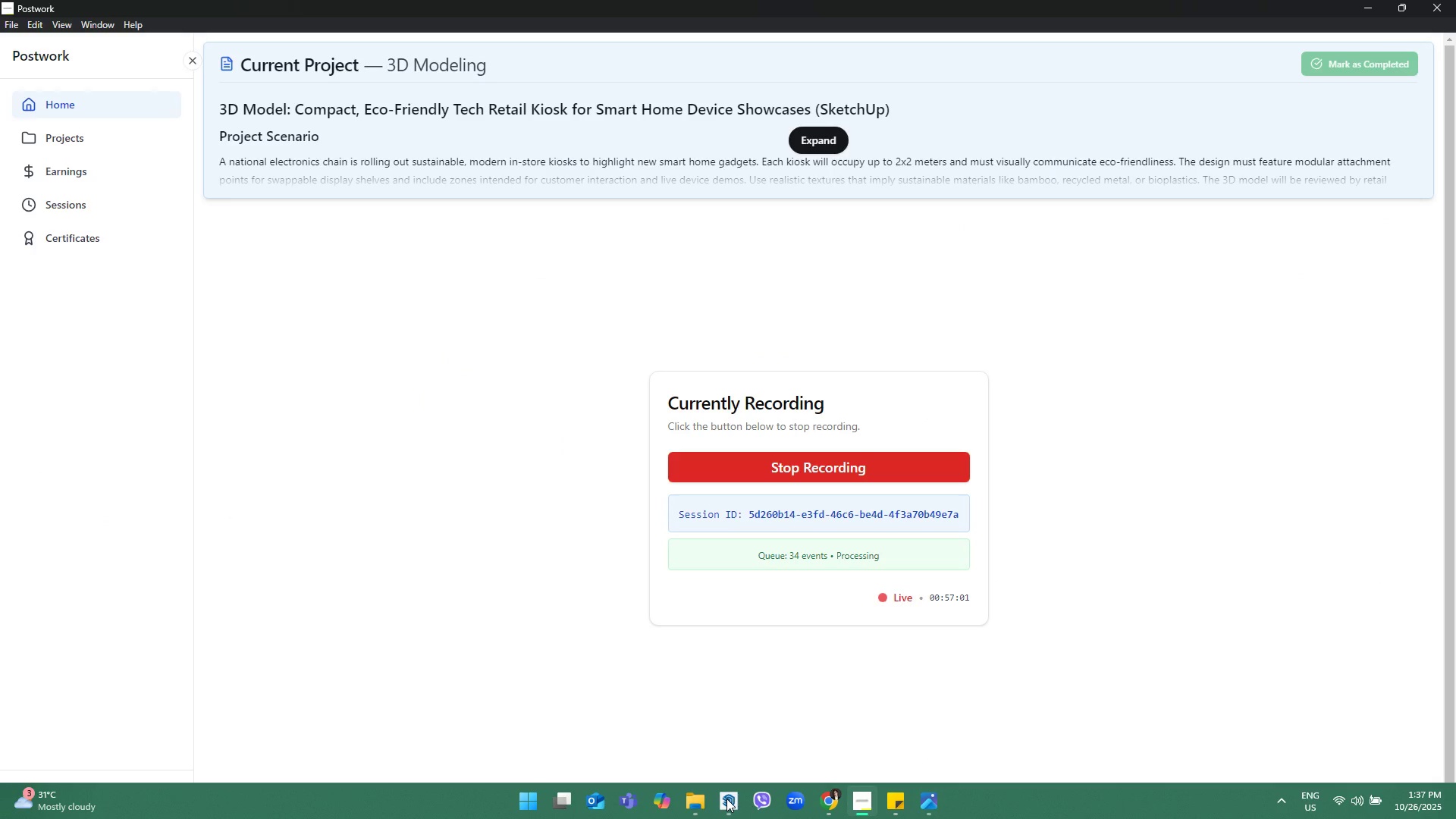 
left_click([726, 799])
 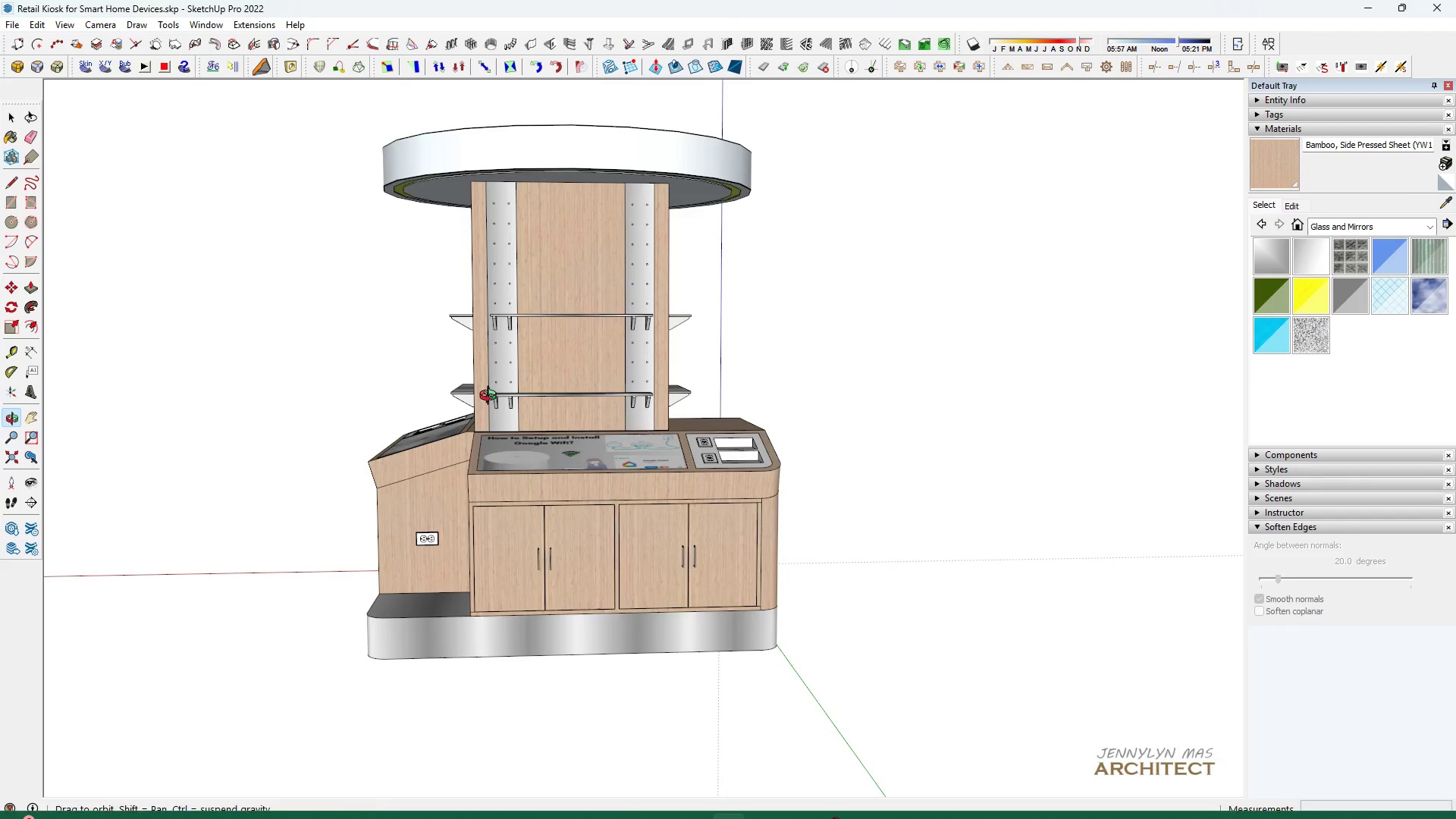 
scroll: coordinate [490, 384], scroll_direction: down, amount: 3.0
 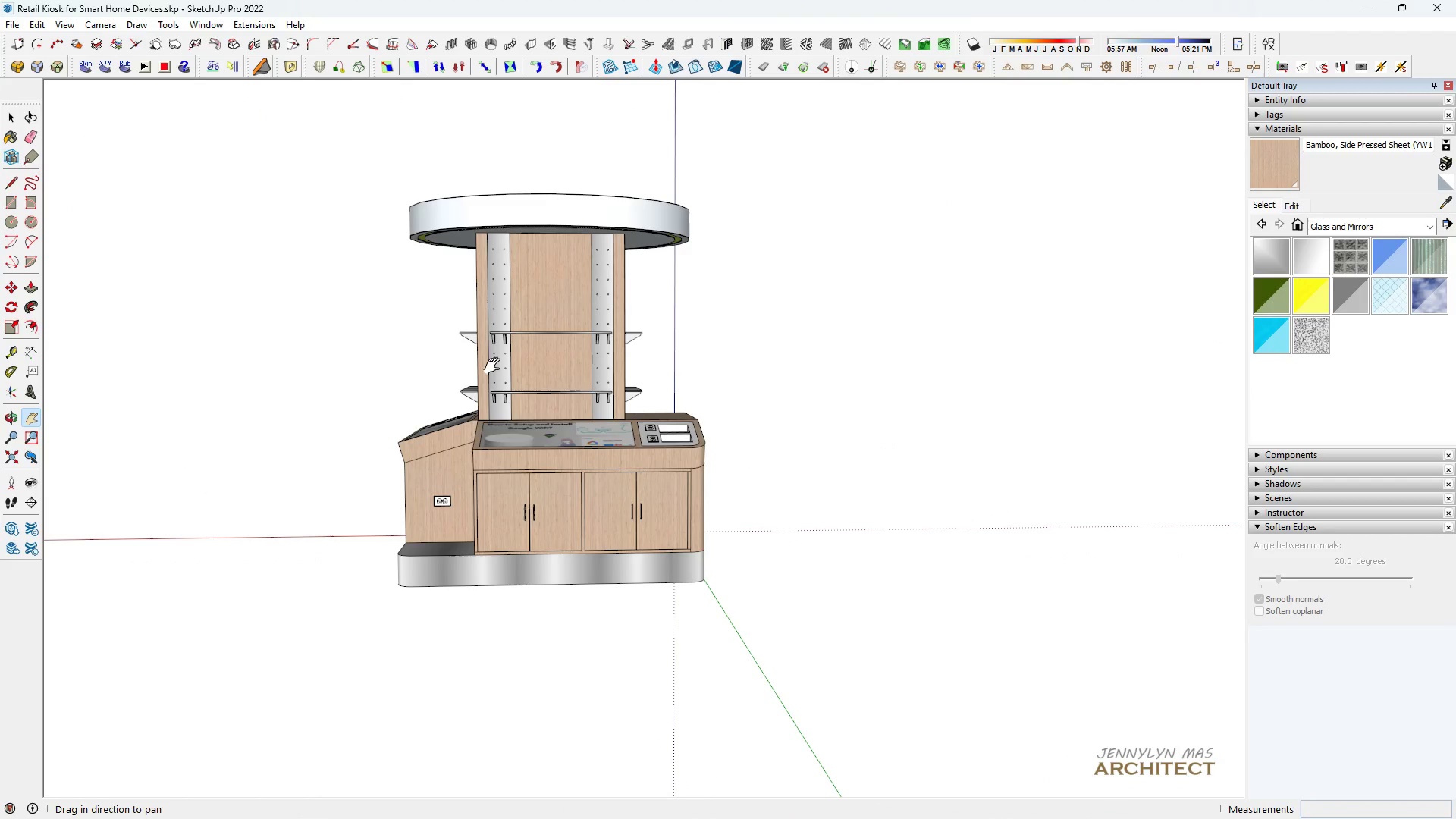 
key(H)
 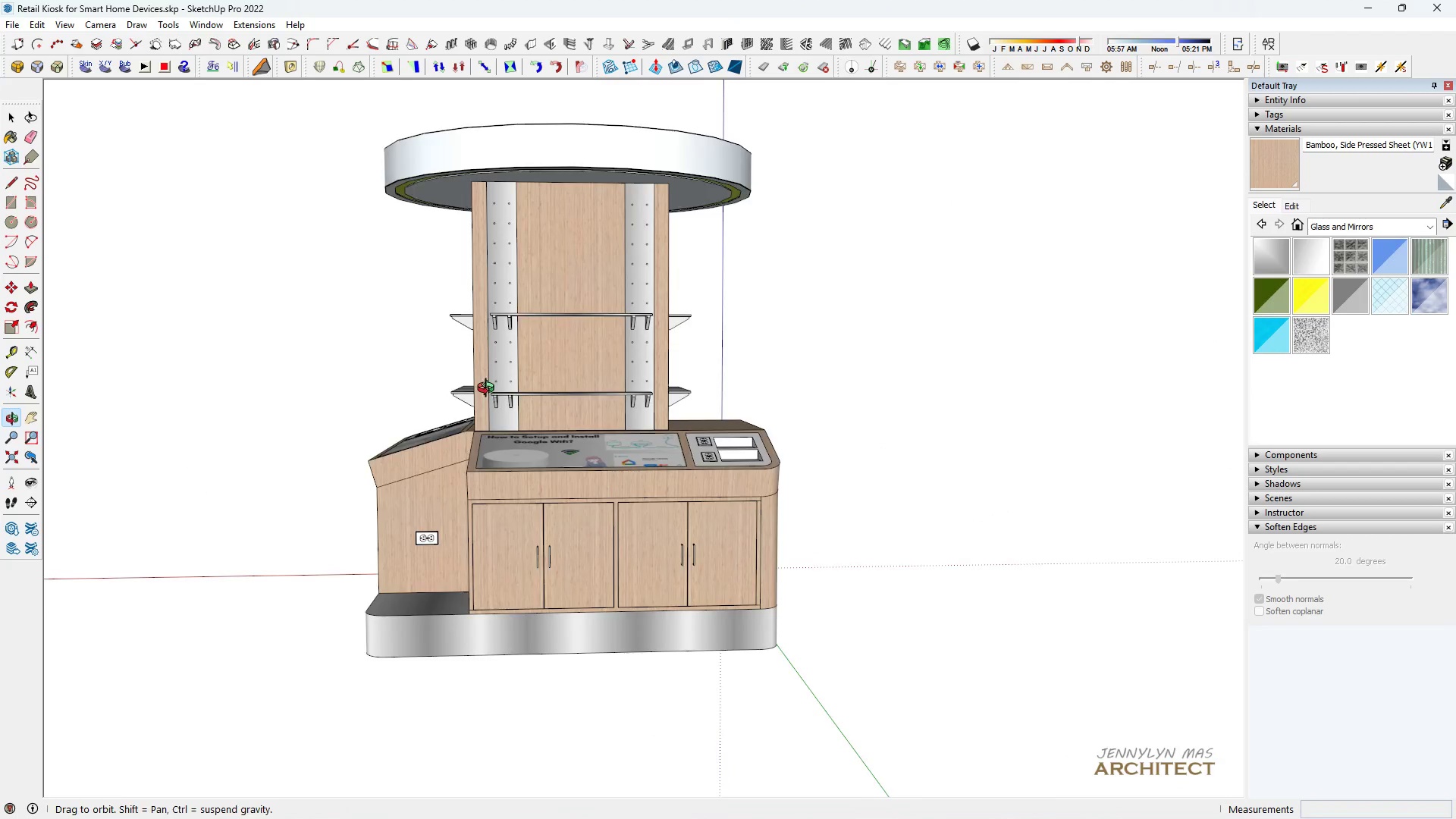 
key(Control+ControlLeft)
 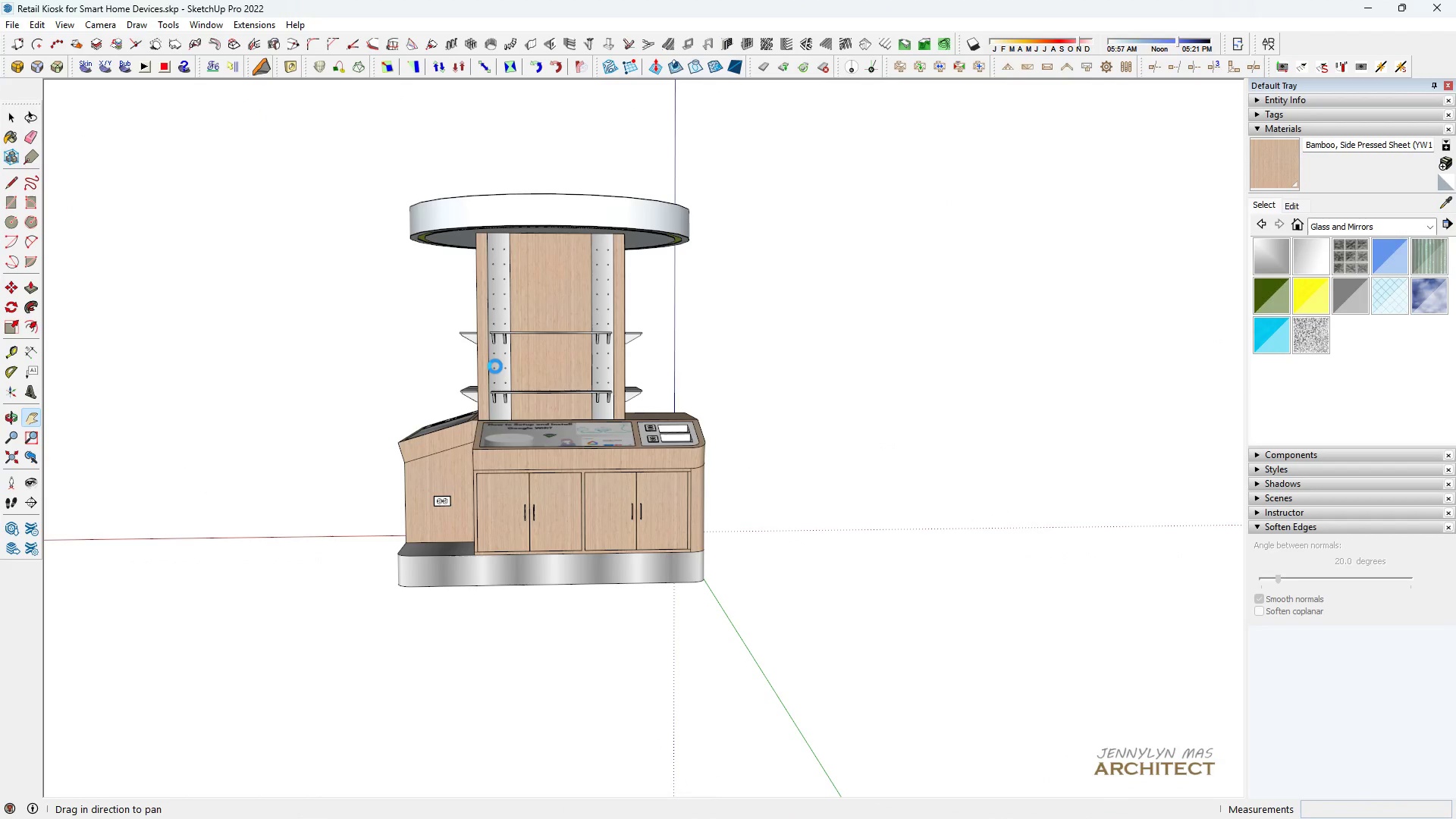 
key(Control+S)
 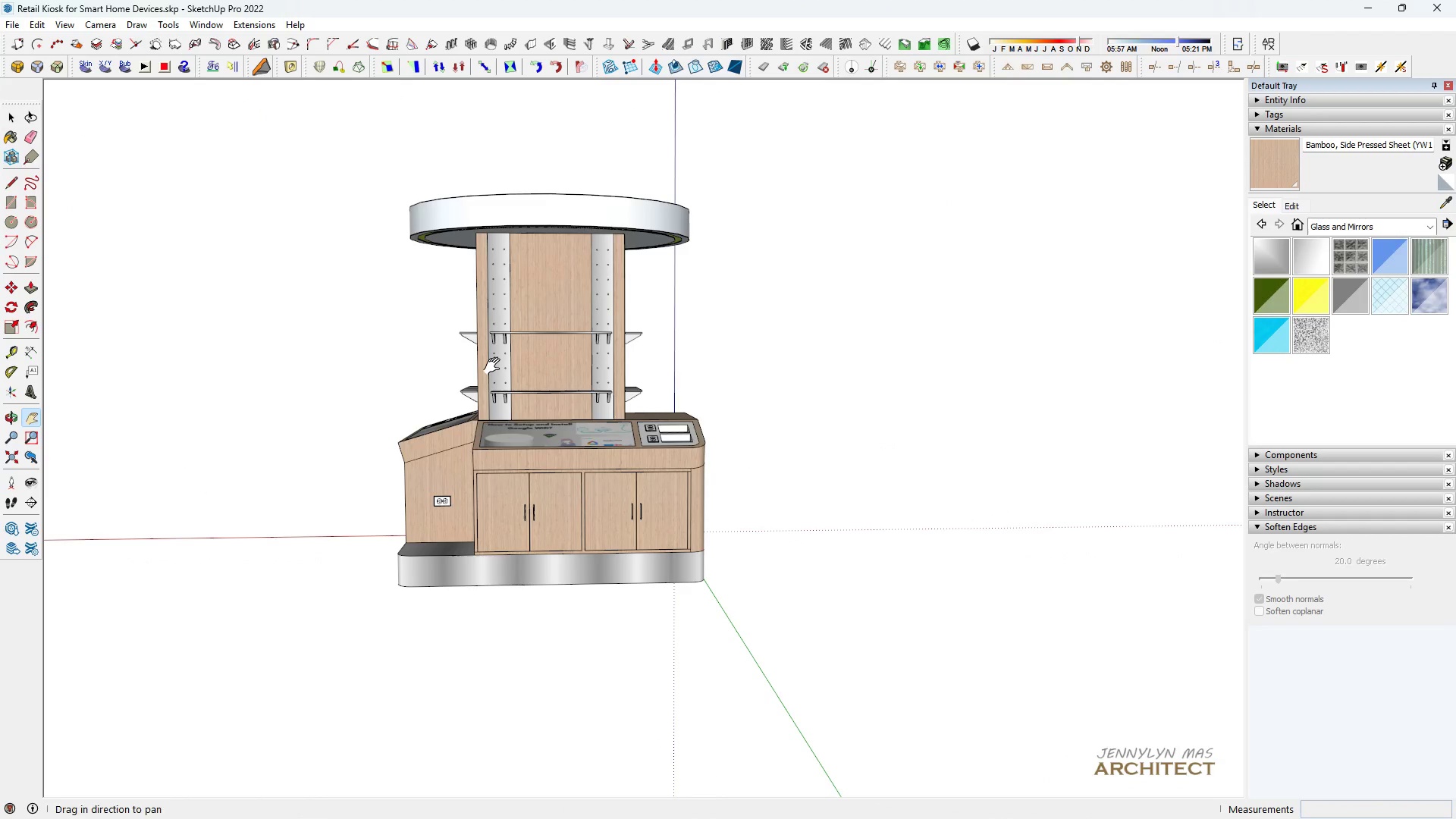 
type( hh )
 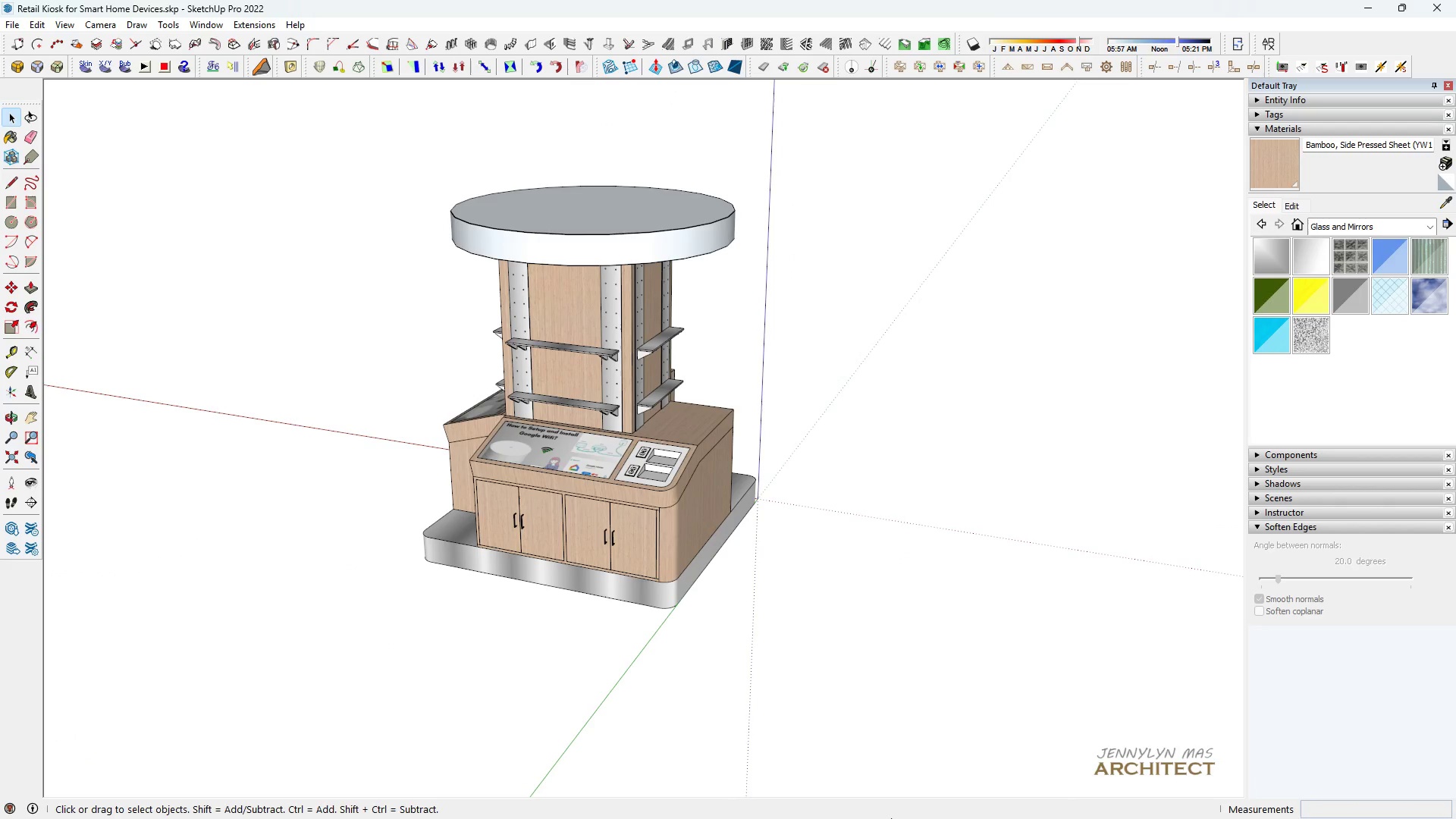 
left_click([833, 798])
 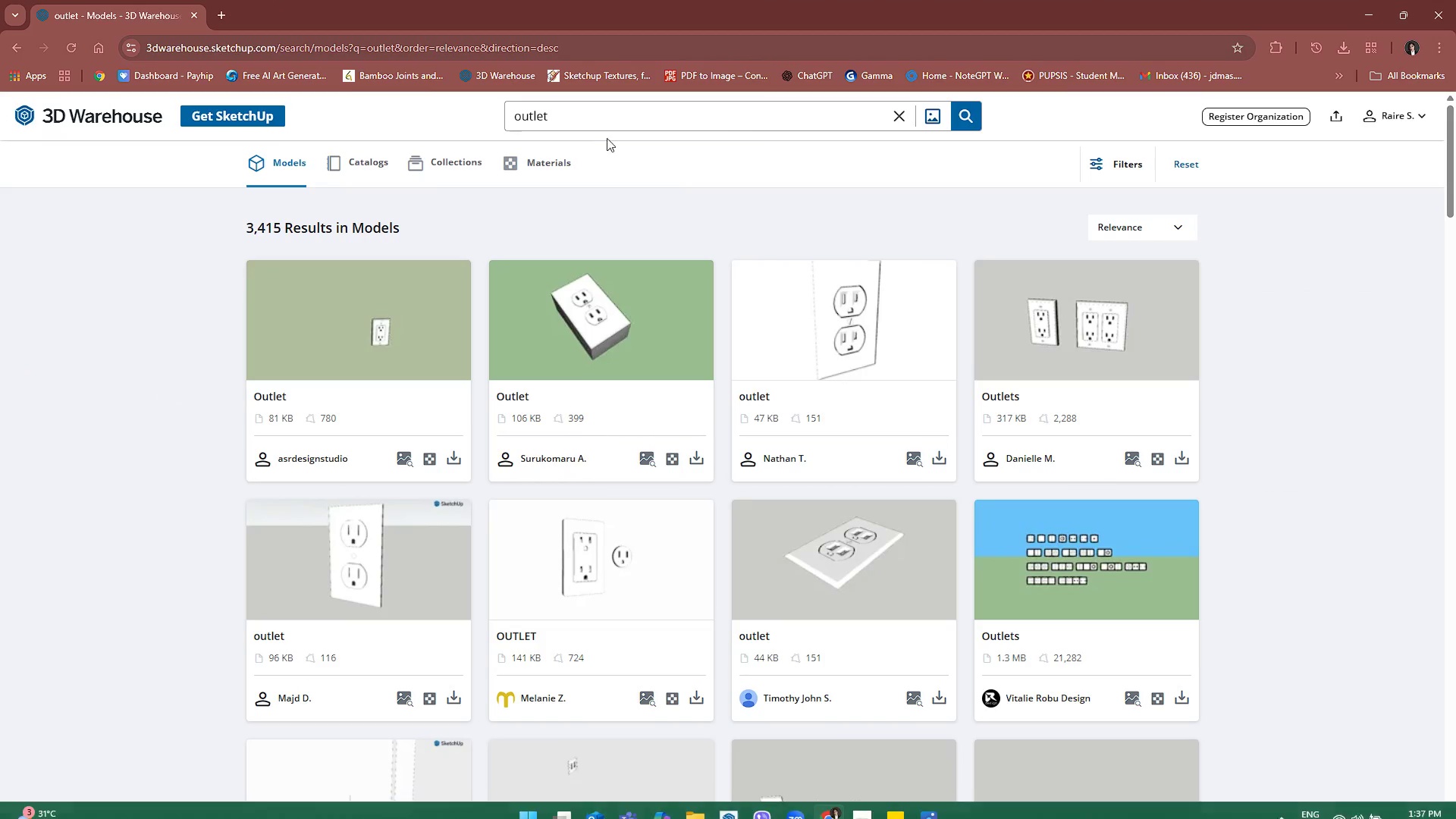 
left_click_drag(start_coordinate=[592, 121], to_coordinate=[384, 136])
 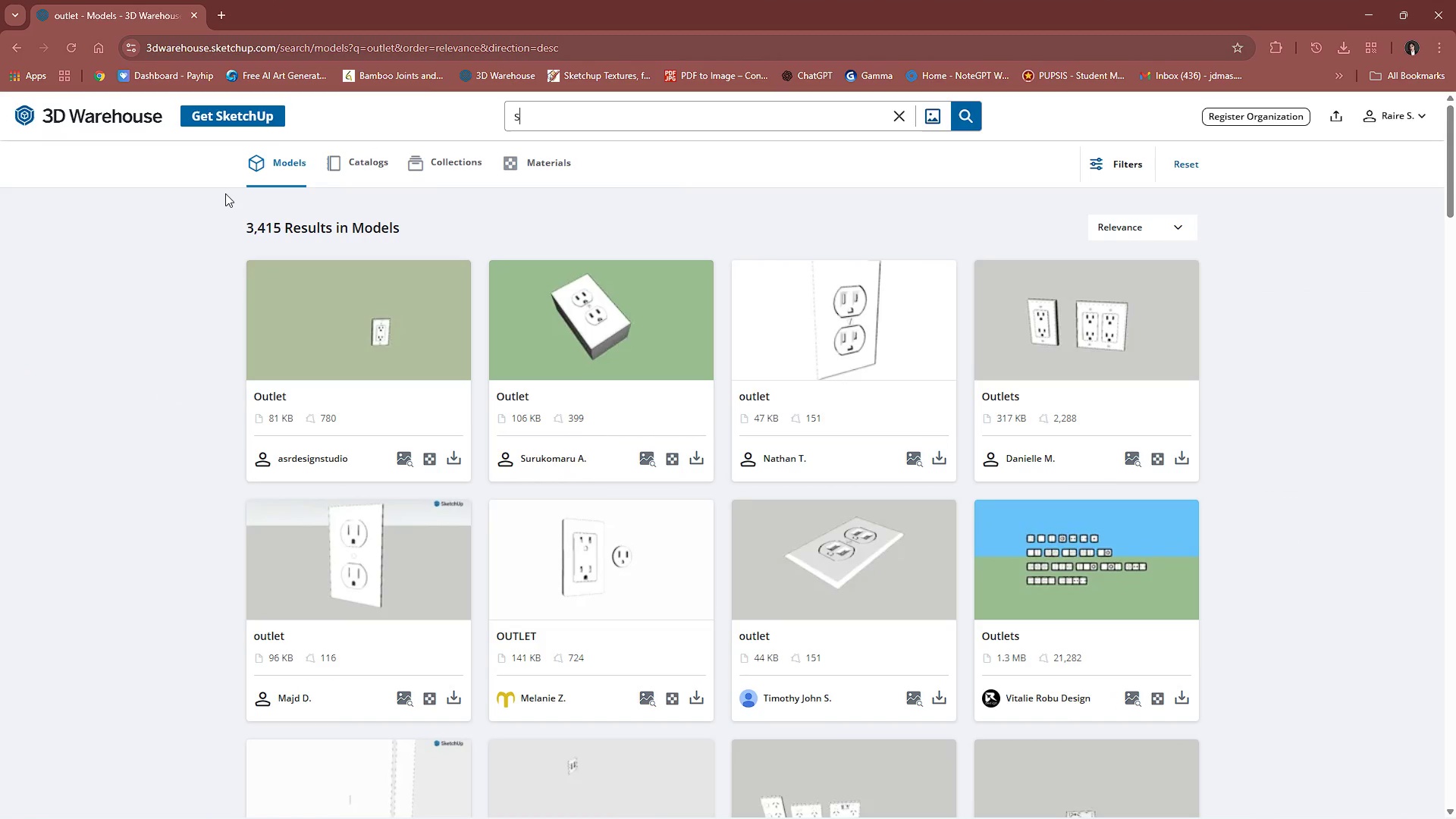 
type(smart vaccu)
key(Backspace)
key(Backspace)
type(uum)
 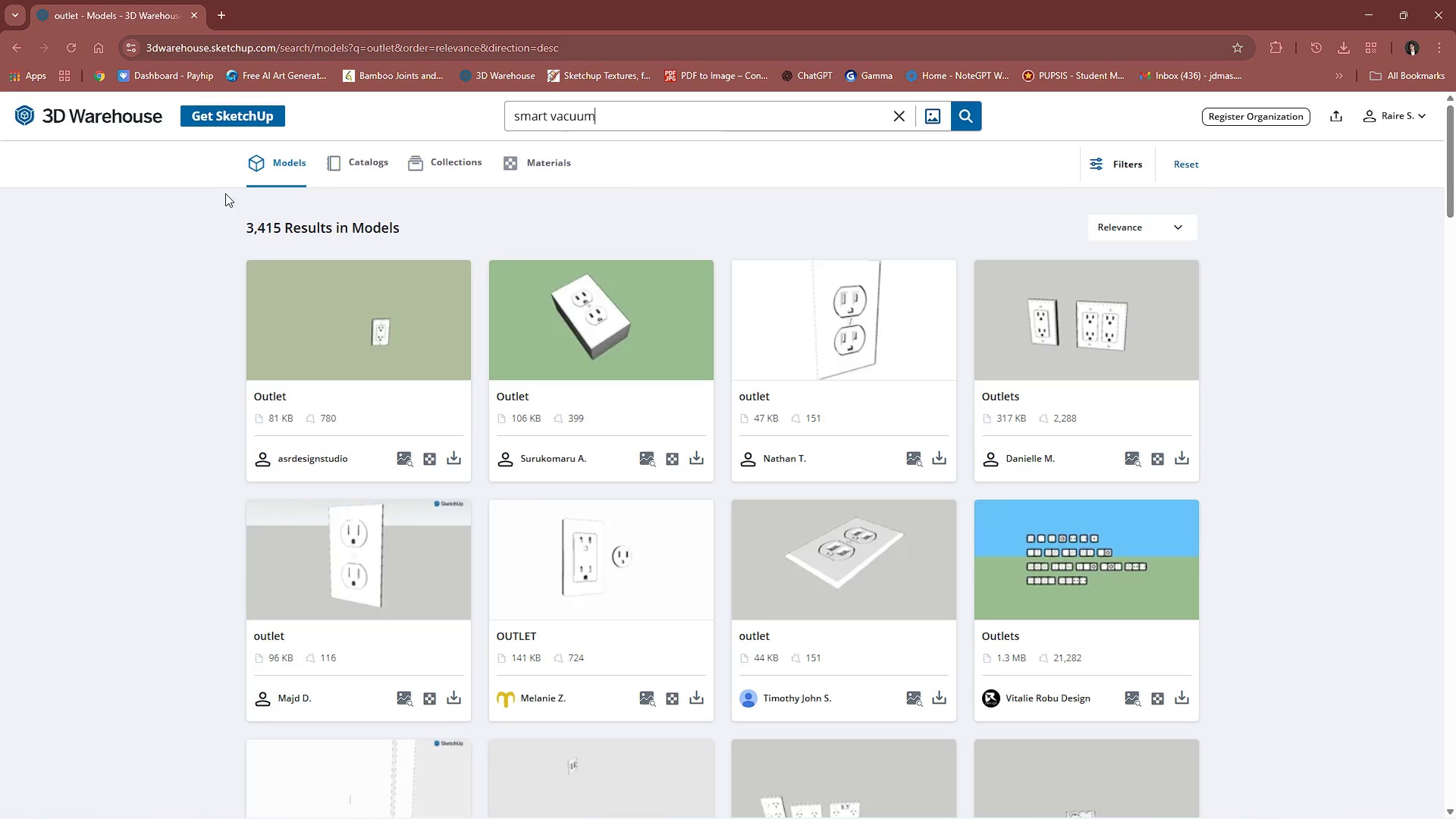 
key(Enter)
 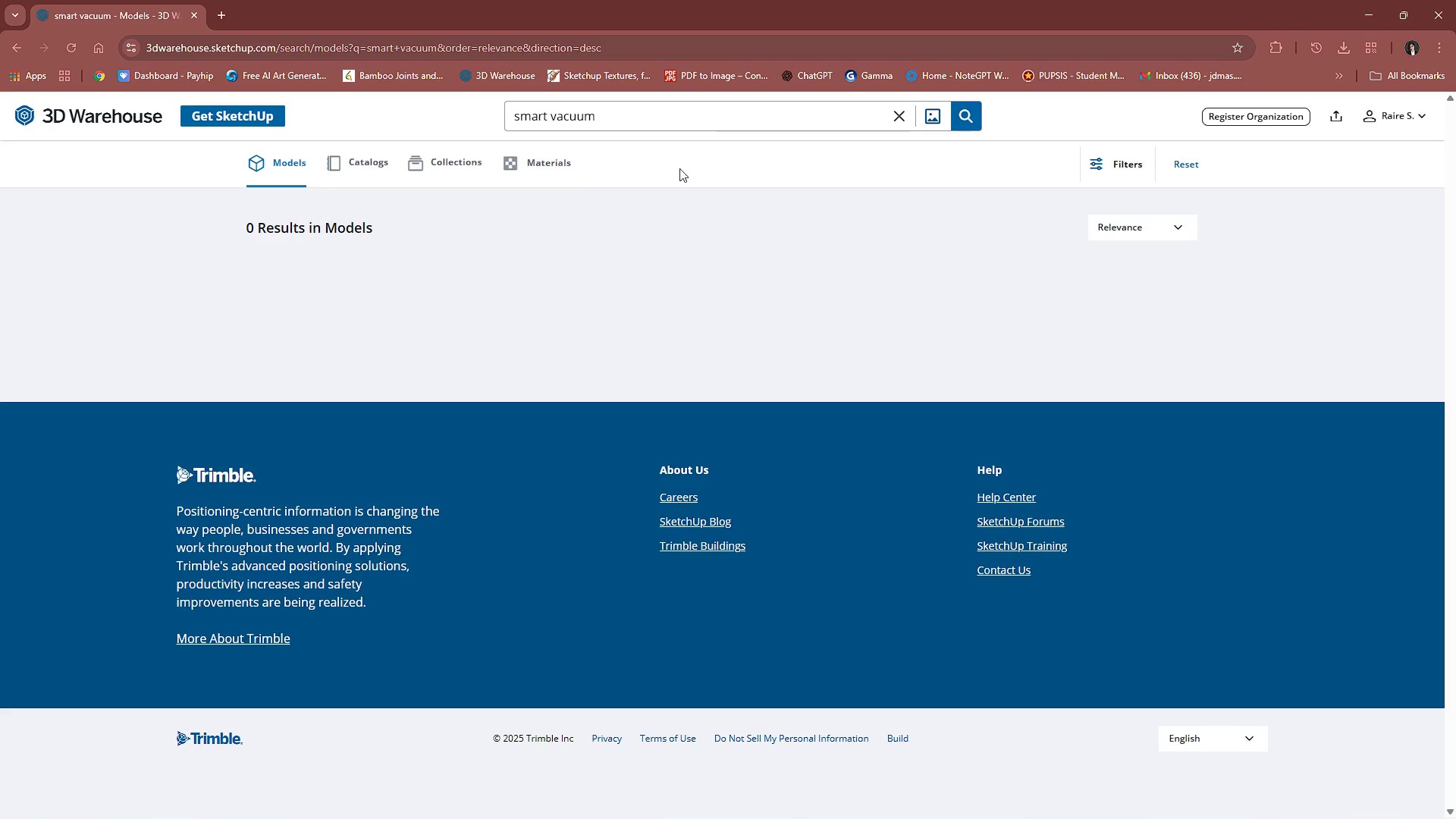 
left_click([563, 129])
 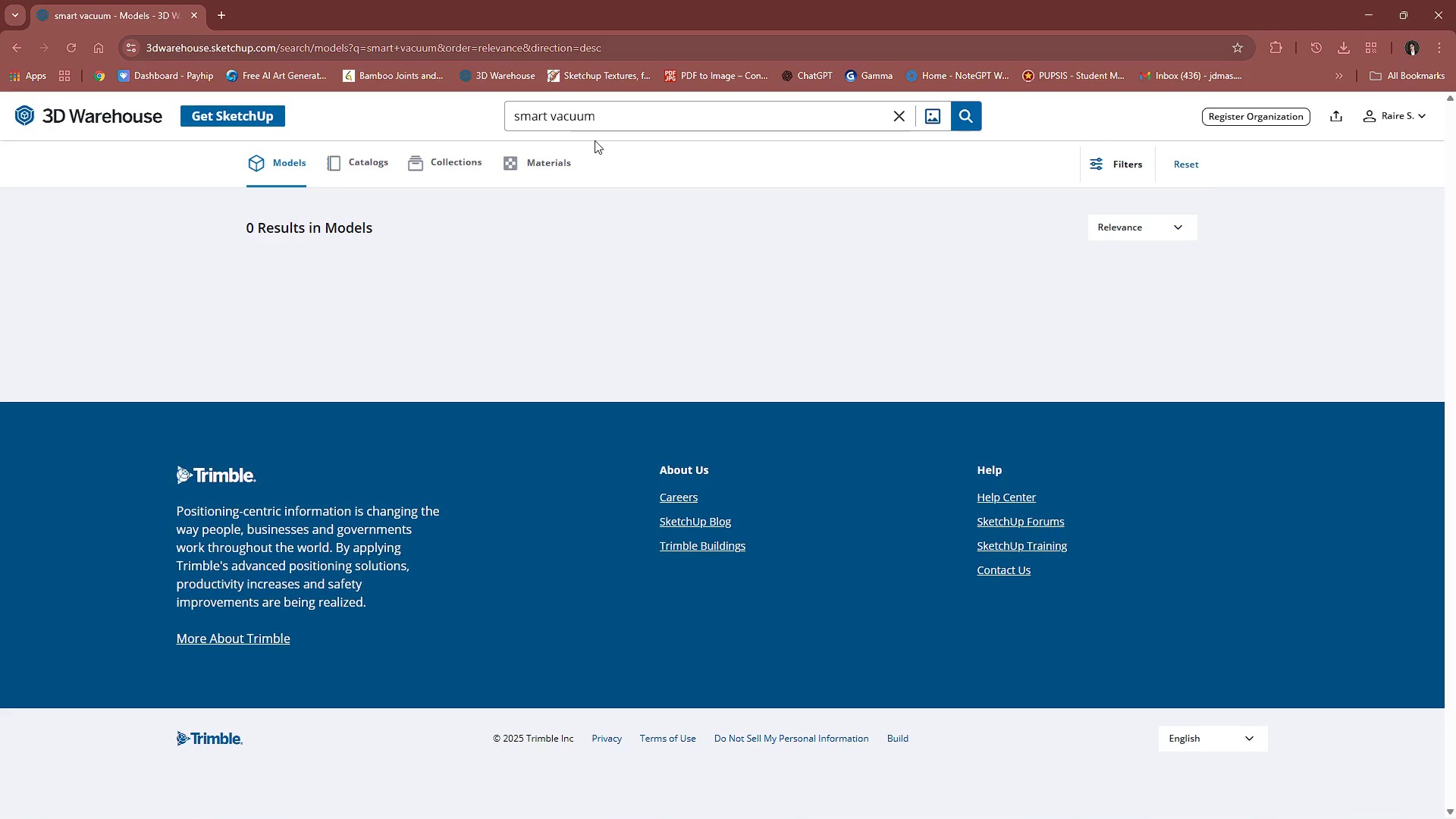 
key(C)
 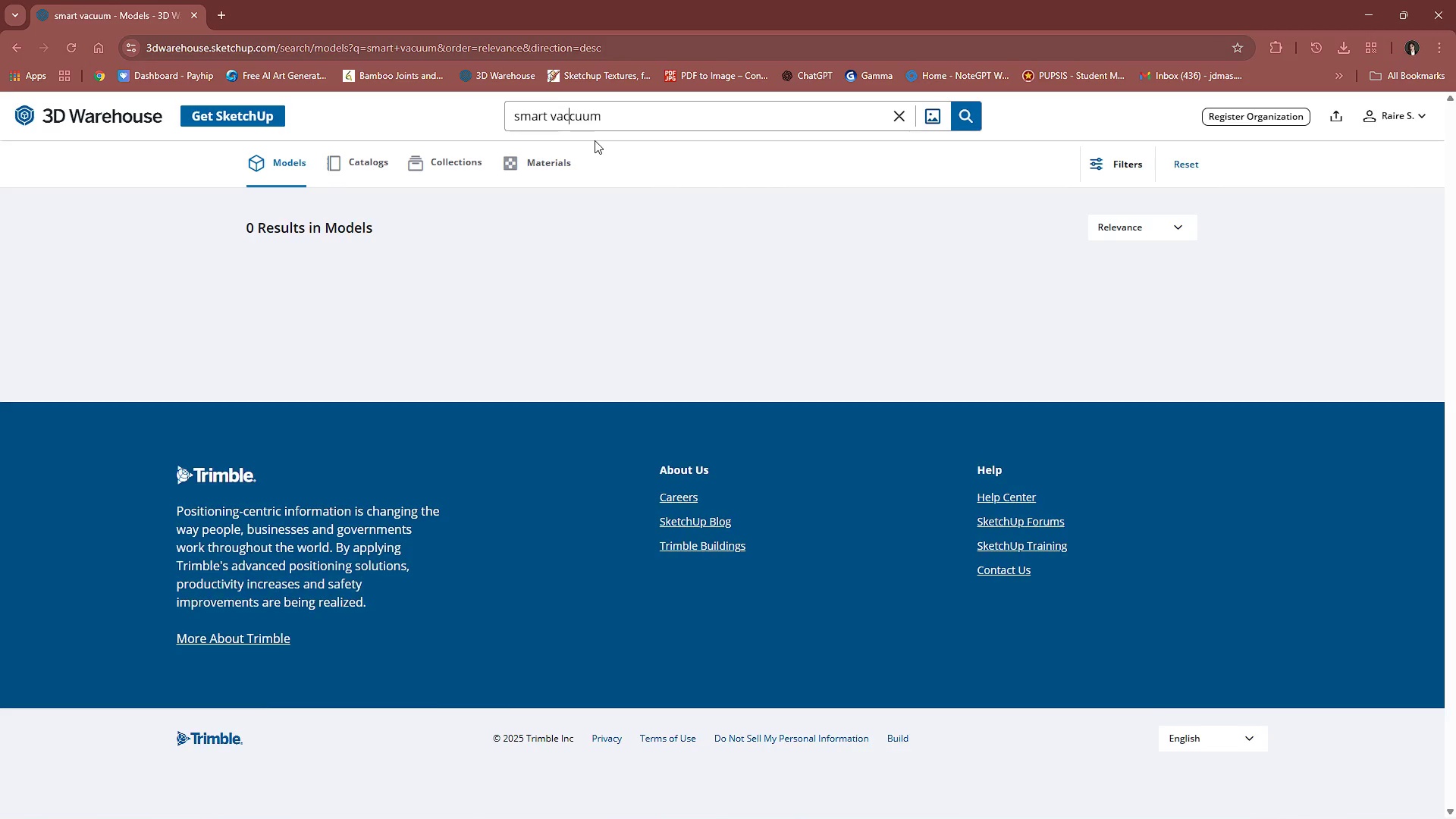 
key(Enter)
 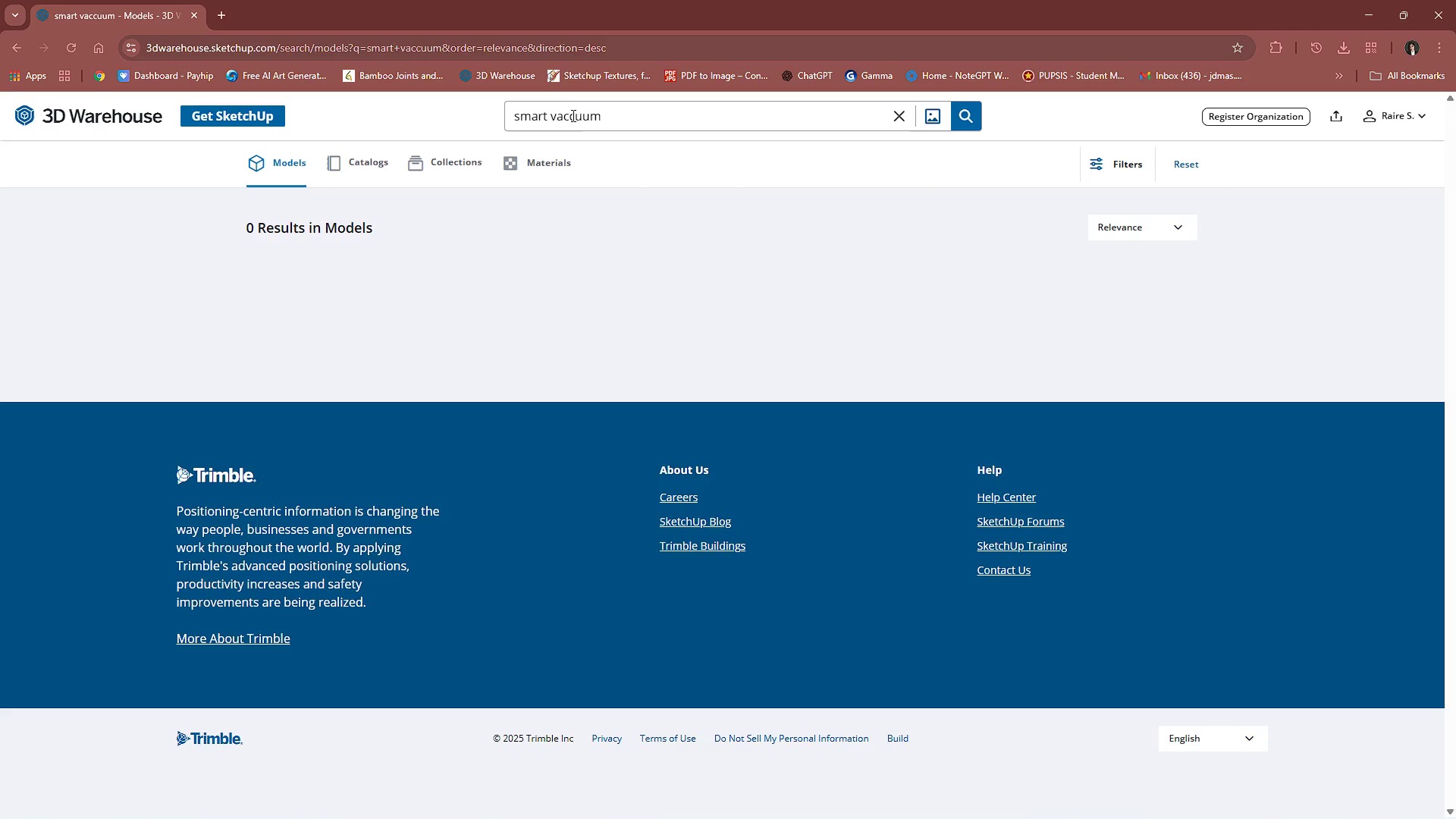 
key(Backspace)
 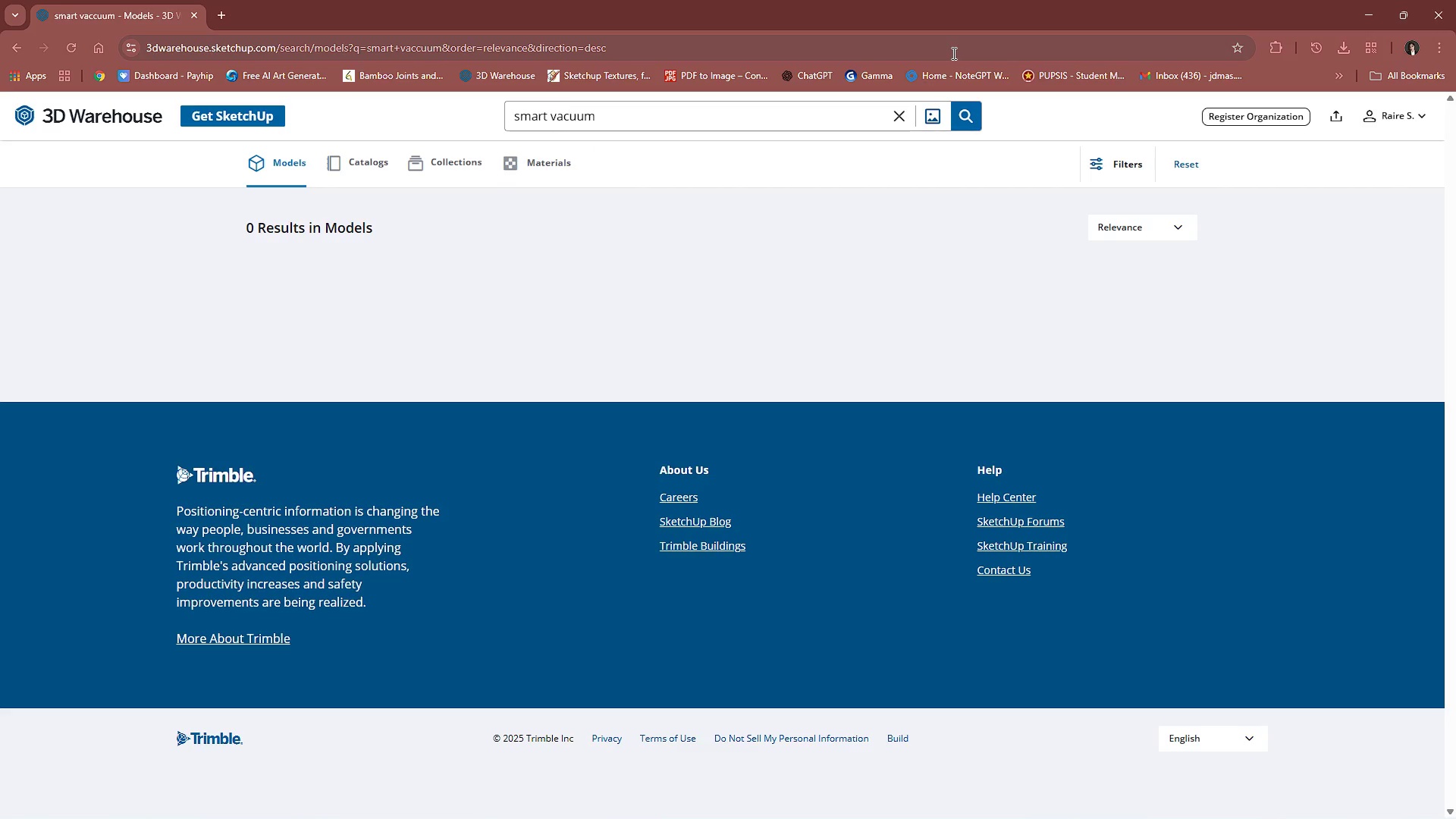 
key(Alt+AltRight)
 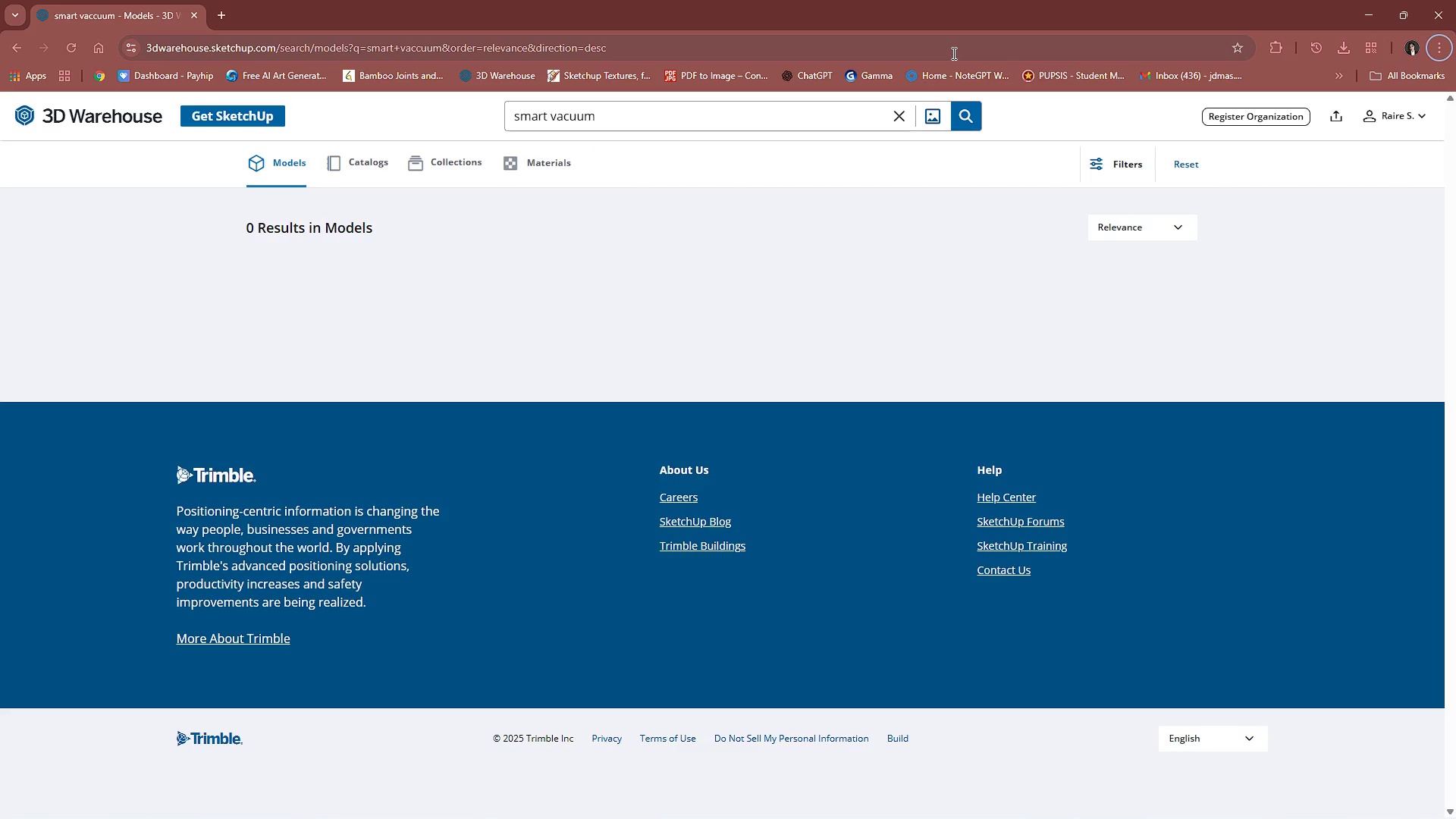 
key(Alt+AltRight)
 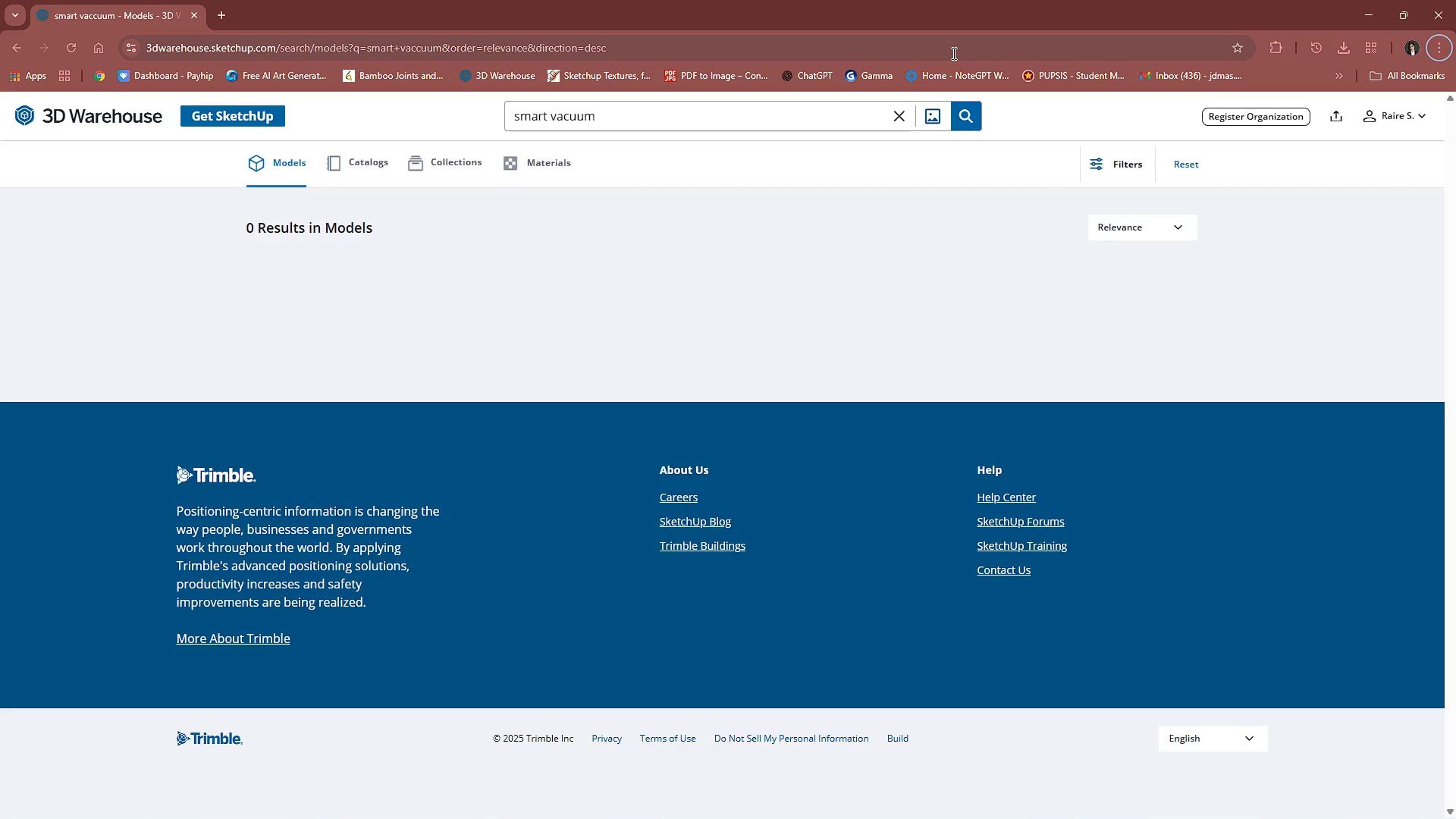 
key(Alt+AltRight)
 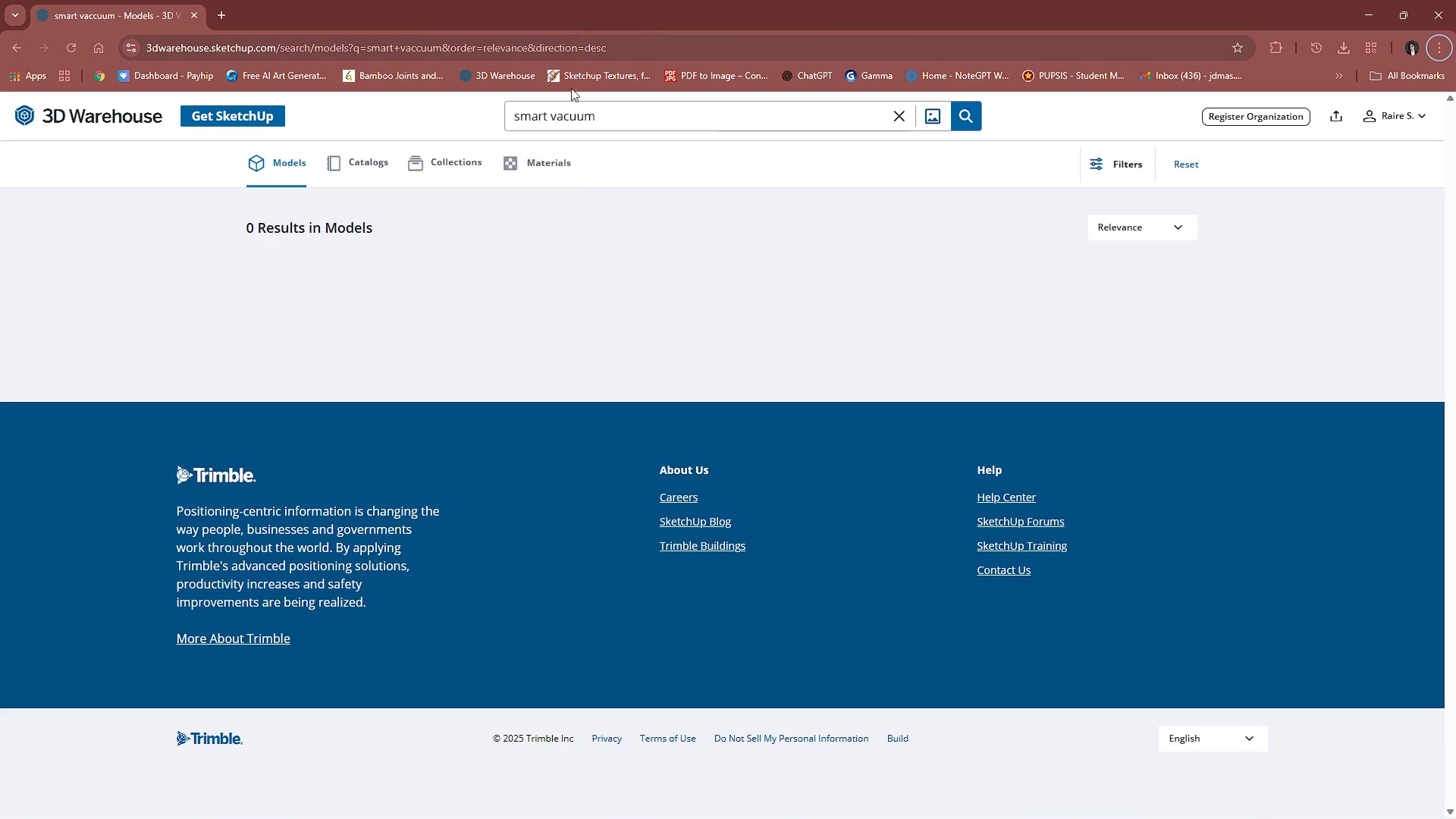 
left_click_drag(start_coordinate=[525, 125], to_coordinate=[473, 130])
 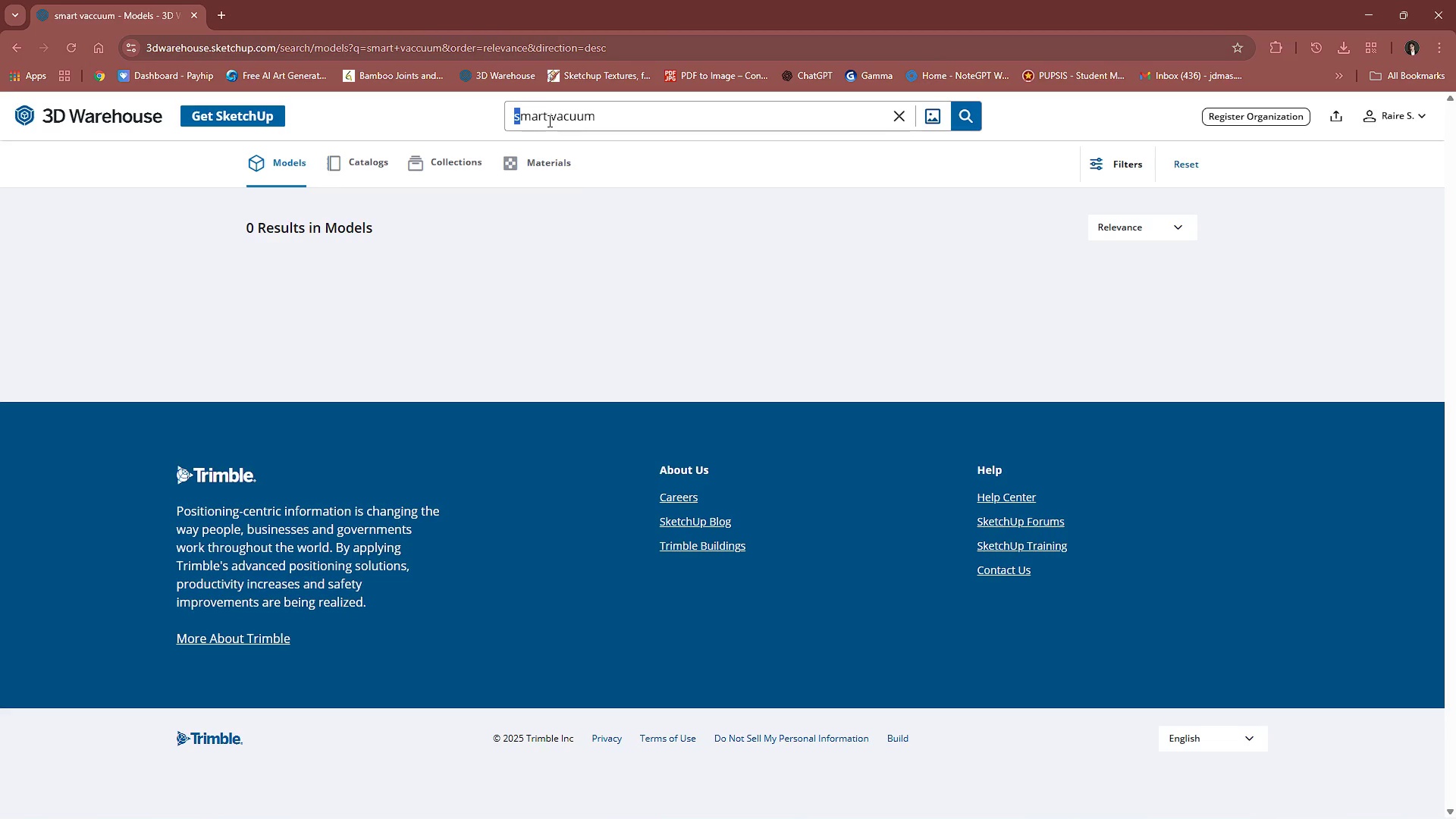 
left_click_drag(start_coordinate=[549, 121], to_coordinate=[447, 114])
 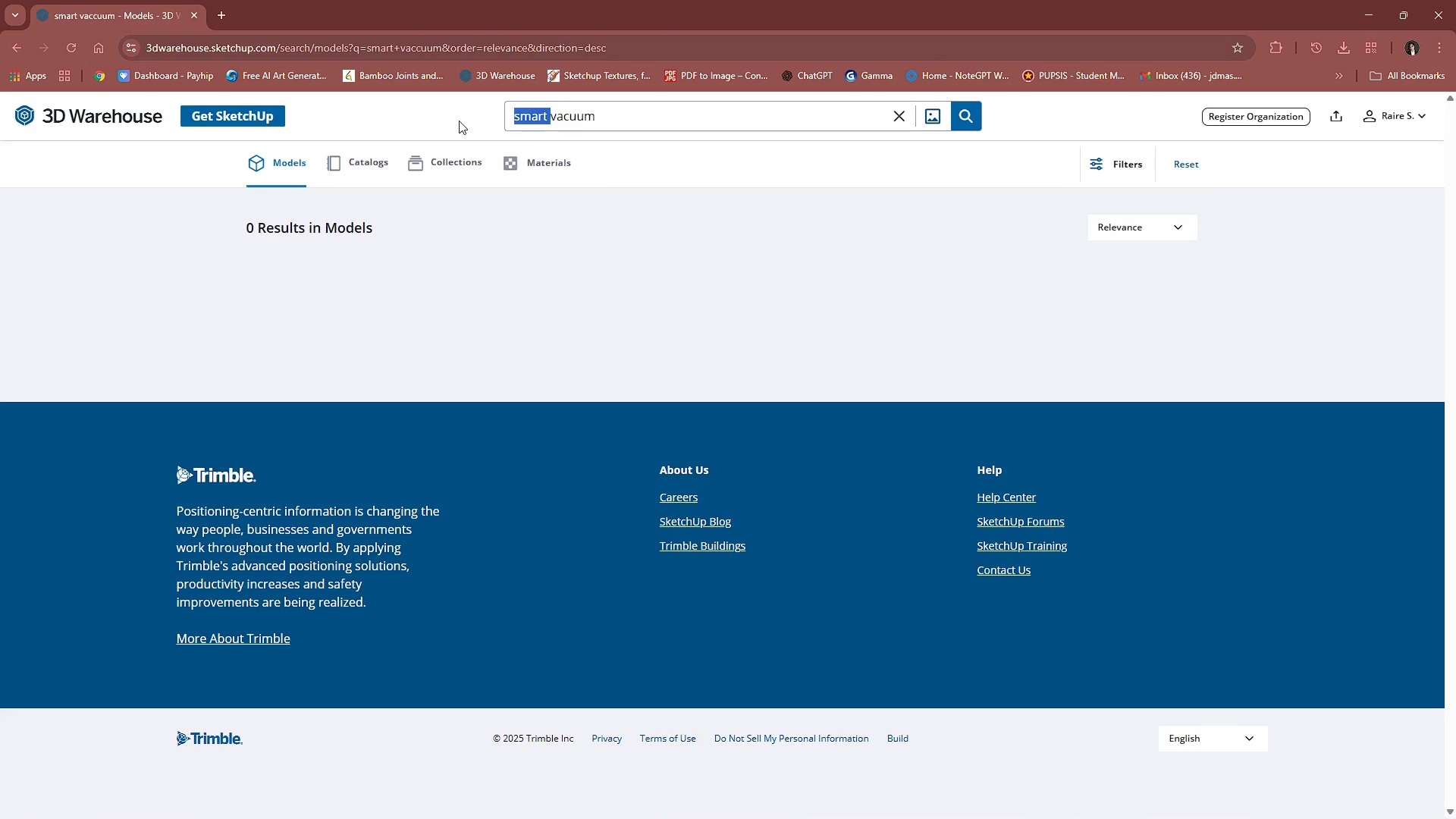 
key(Backspace)
 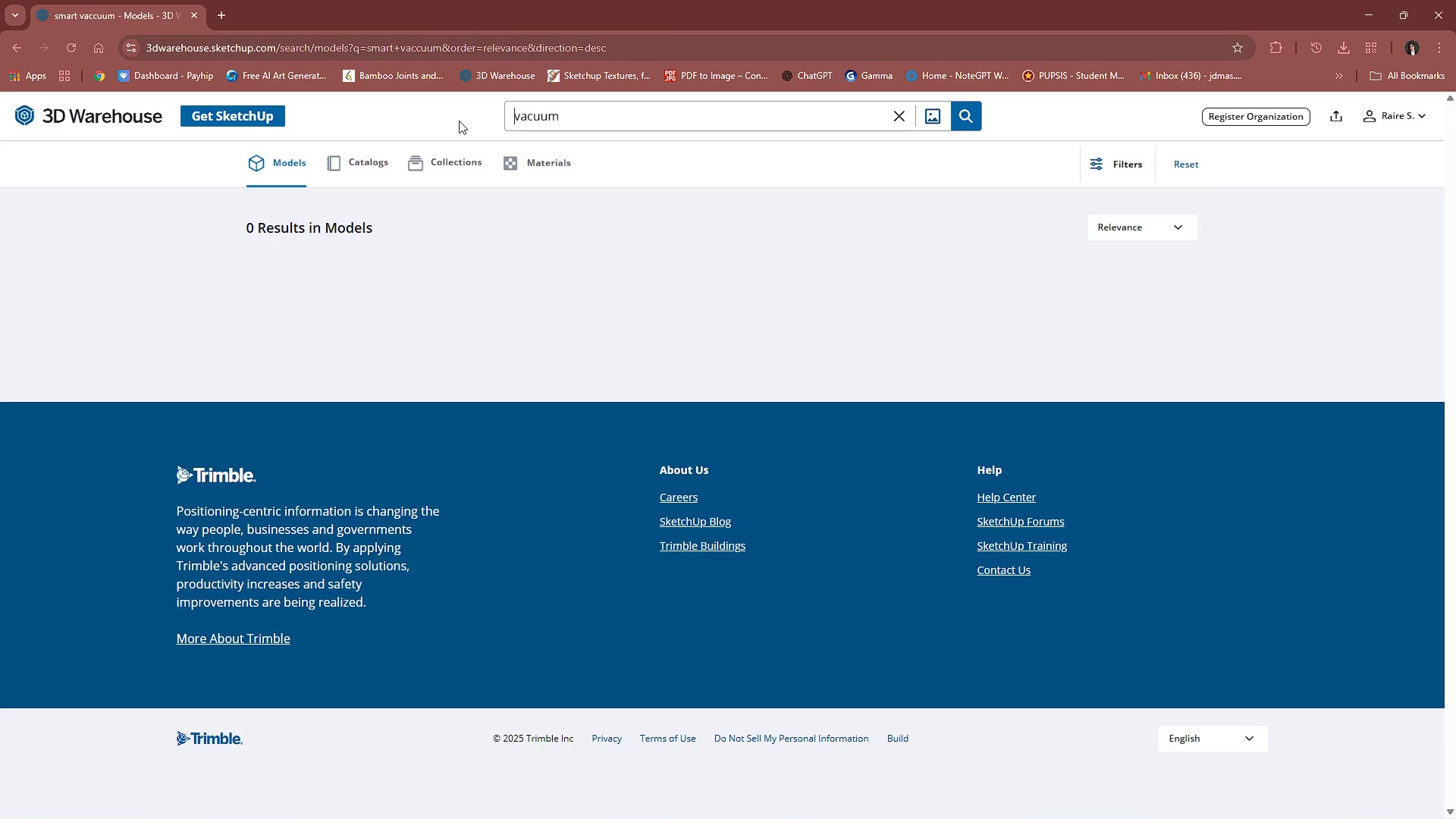 
key(Enter)
 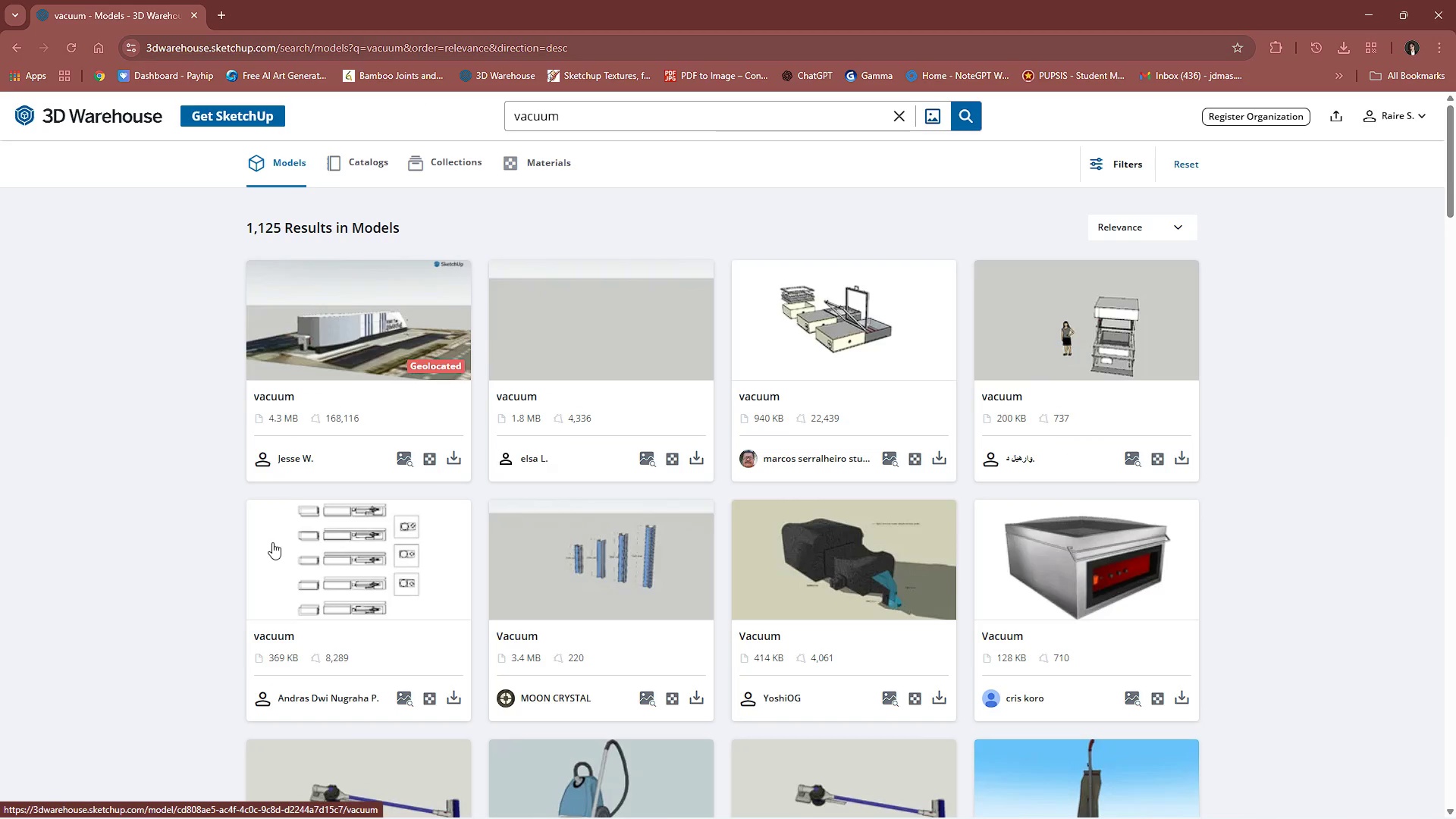 
scroll: coordinate [385, 246], scroll_direction: down, amount: 24.0
 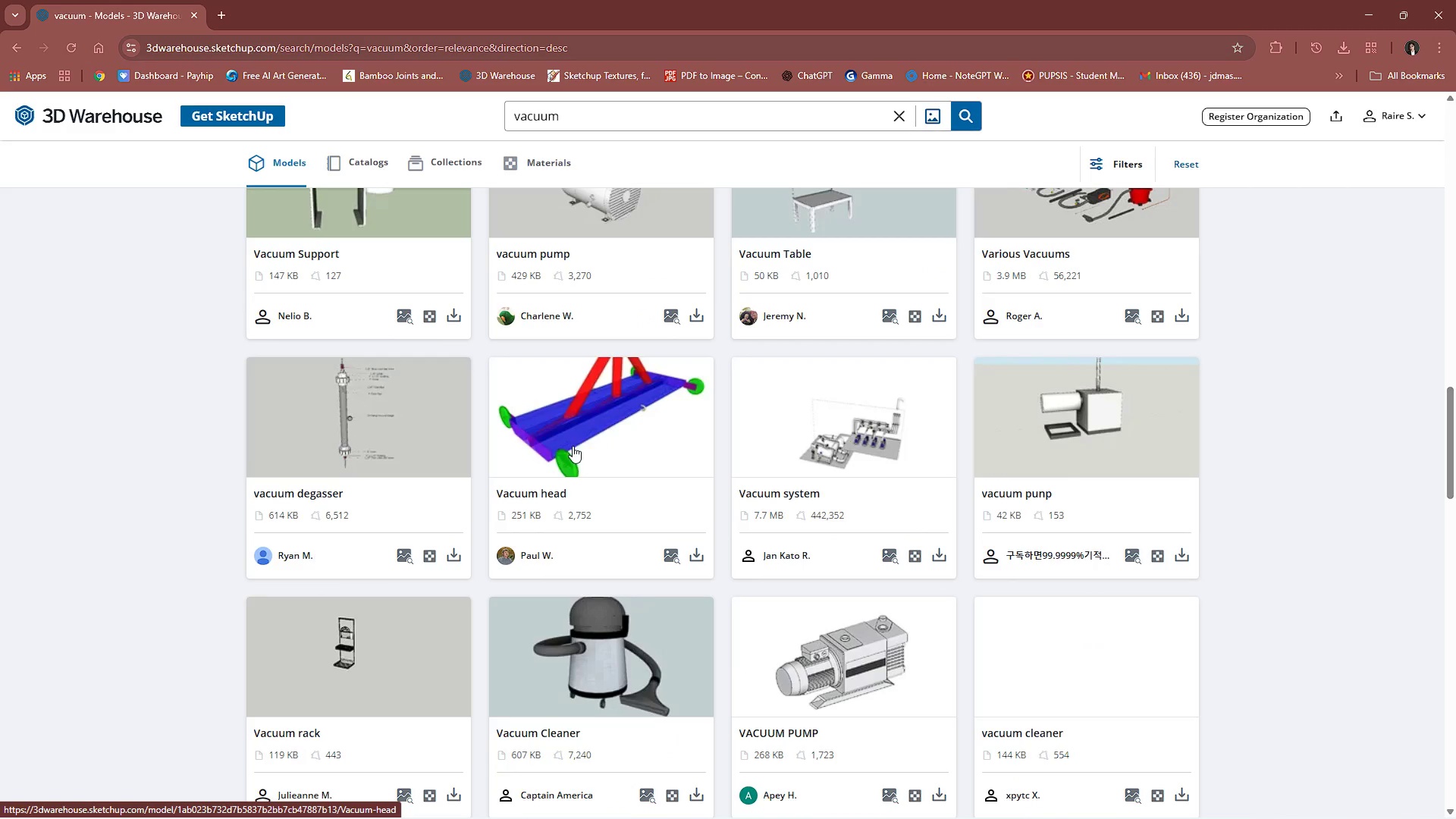 
scroll: coordinate [548, 463], scroll_direction: up, amount: 16.0
 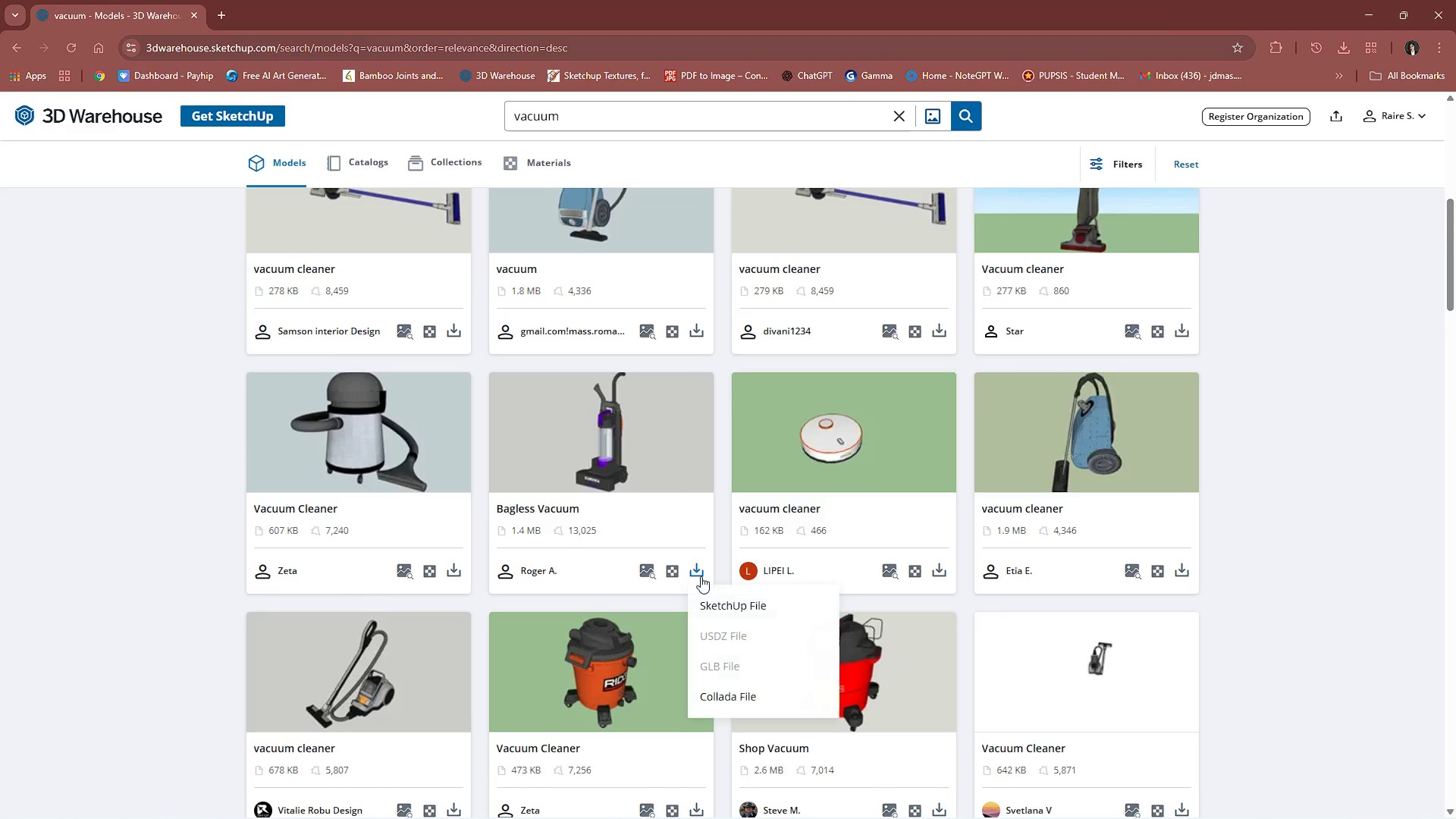 
left_click([720, 605])
 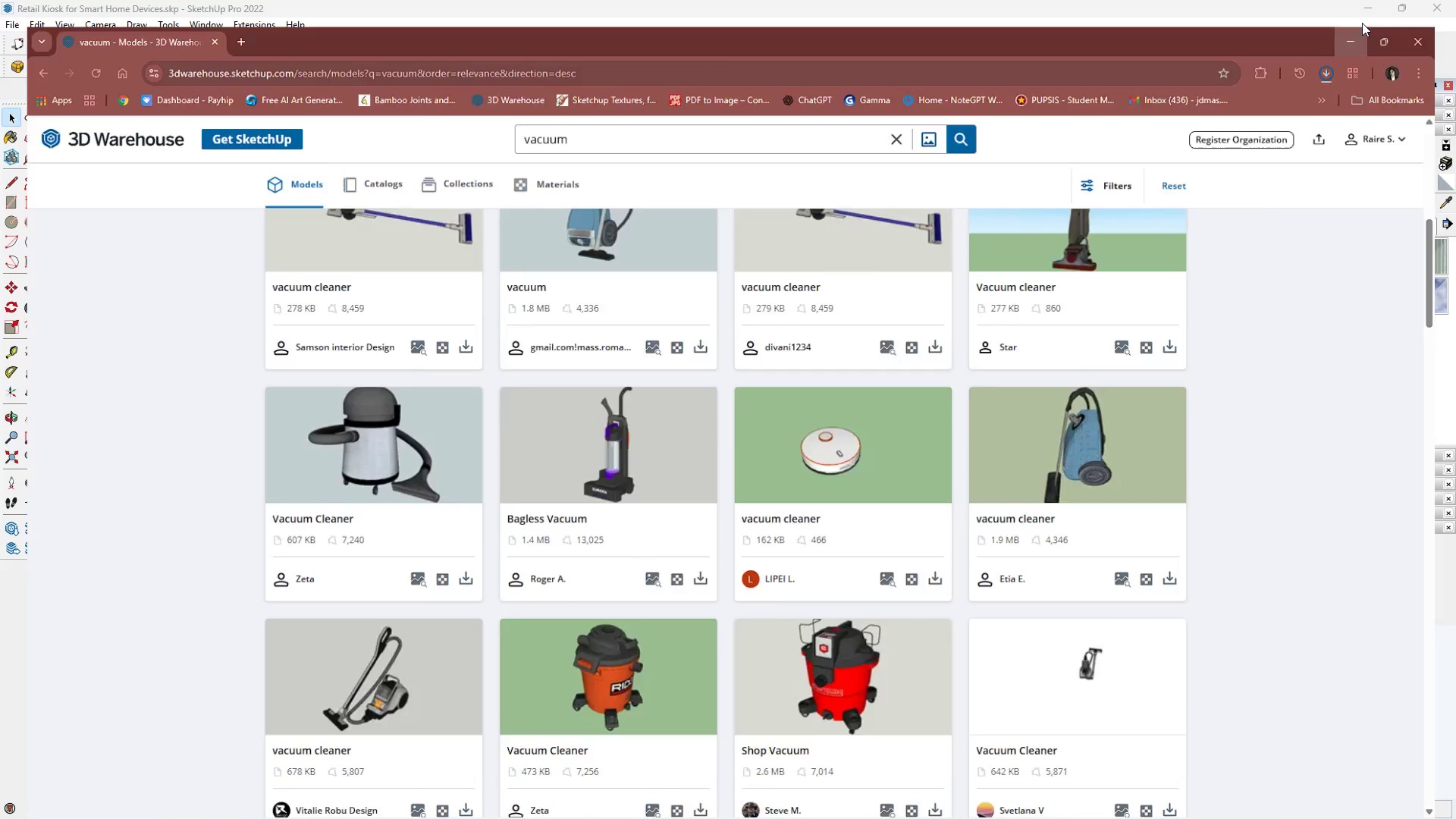 
scroll: coordinate [504, 724], scroll_direction: up, amount: 3.0
 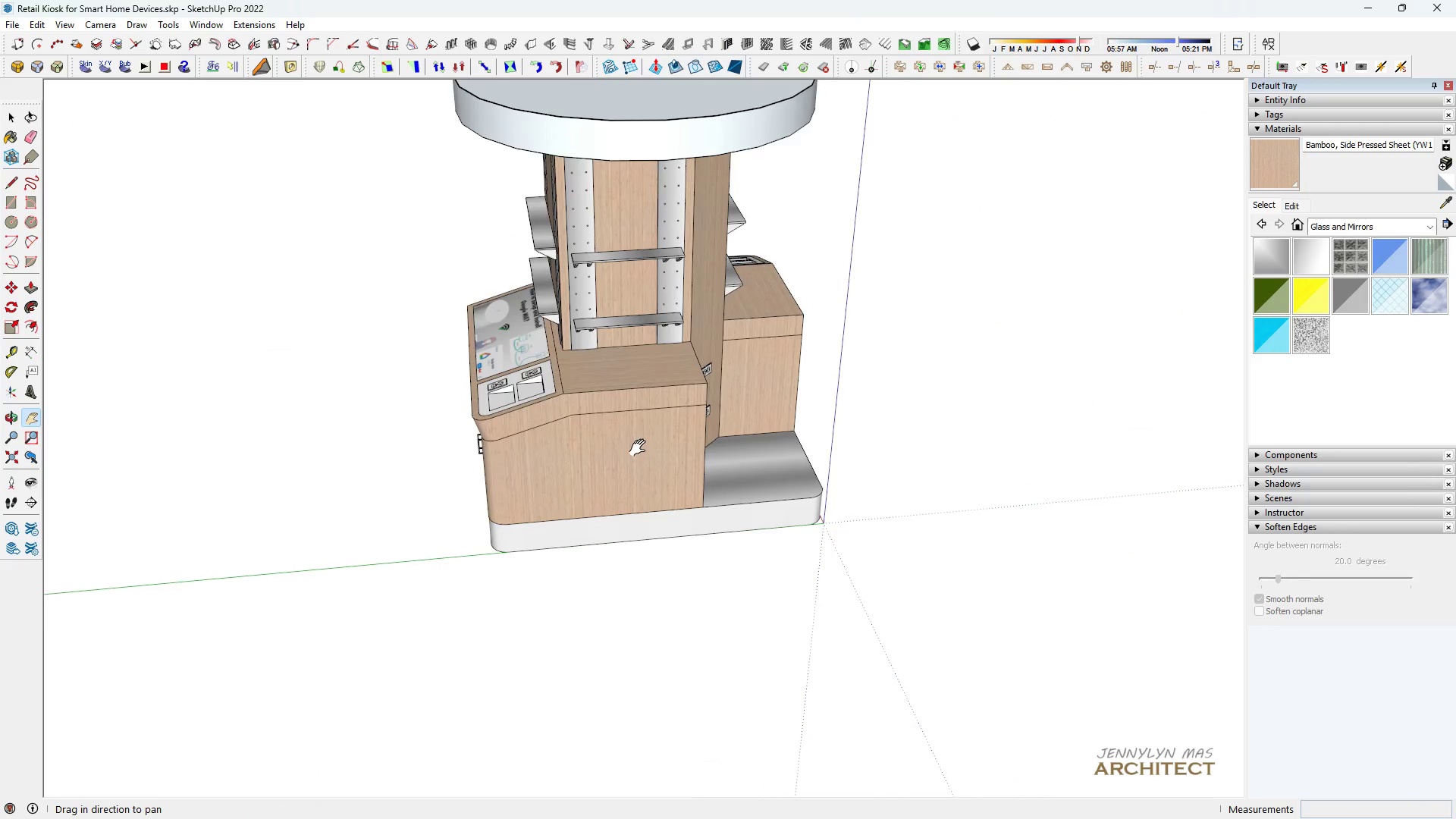 
type( hhh )
 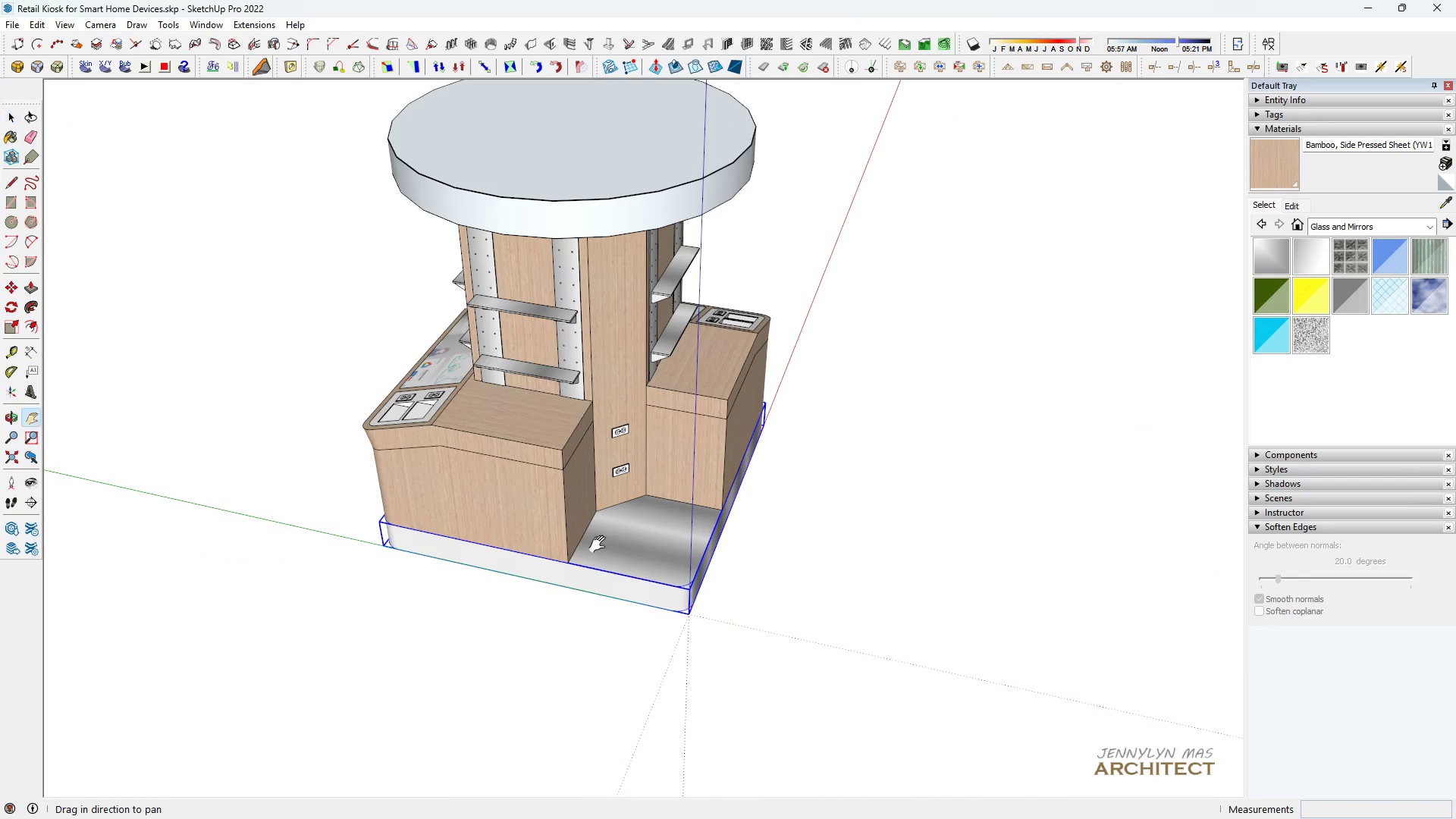 
left_click_drag(start_coordinate=[641, 448], to_coordinate=[574, 503])
 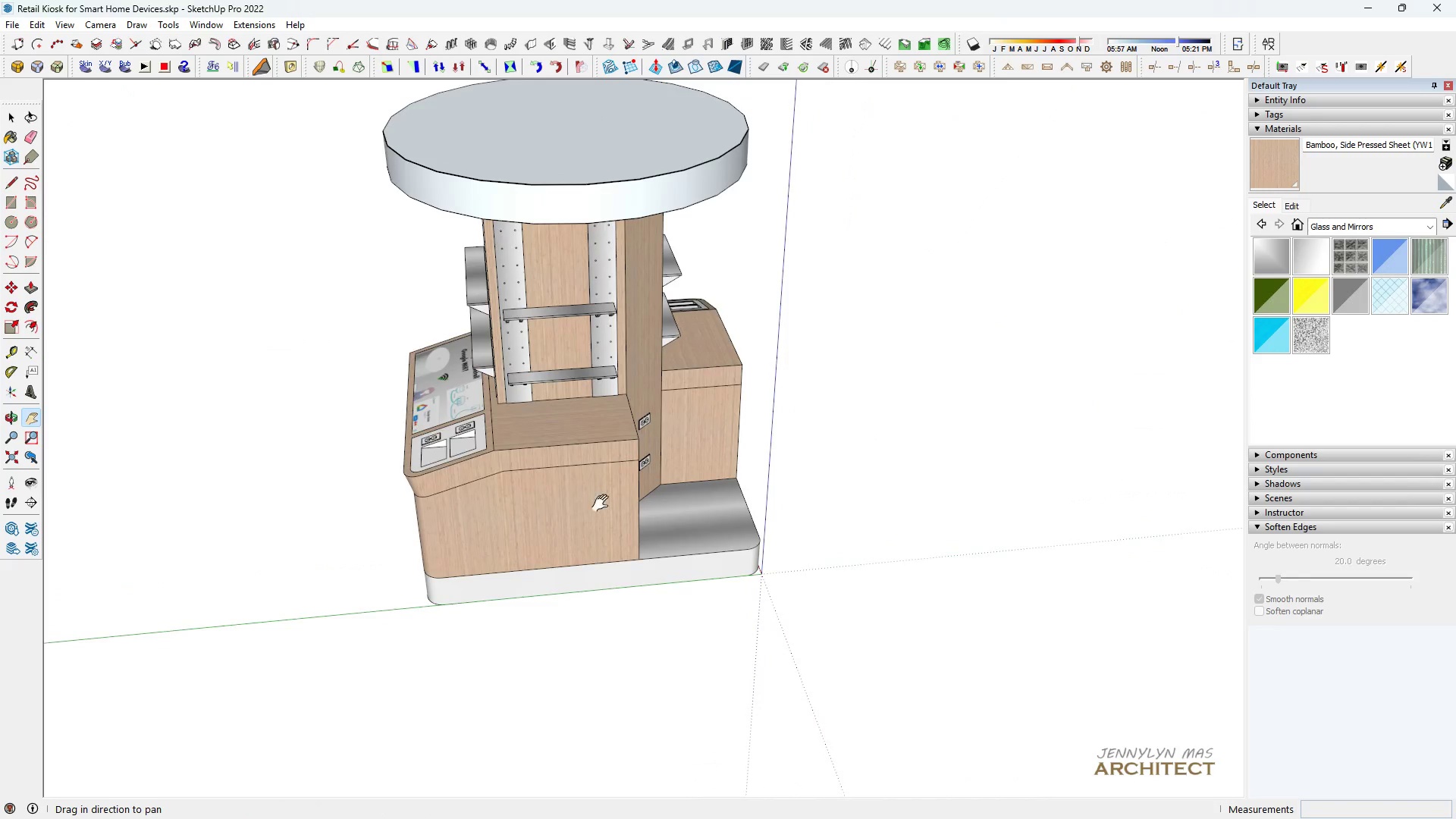 
scroll: coordinate [457, 548], scroll_direction: none, amount: 0.0
 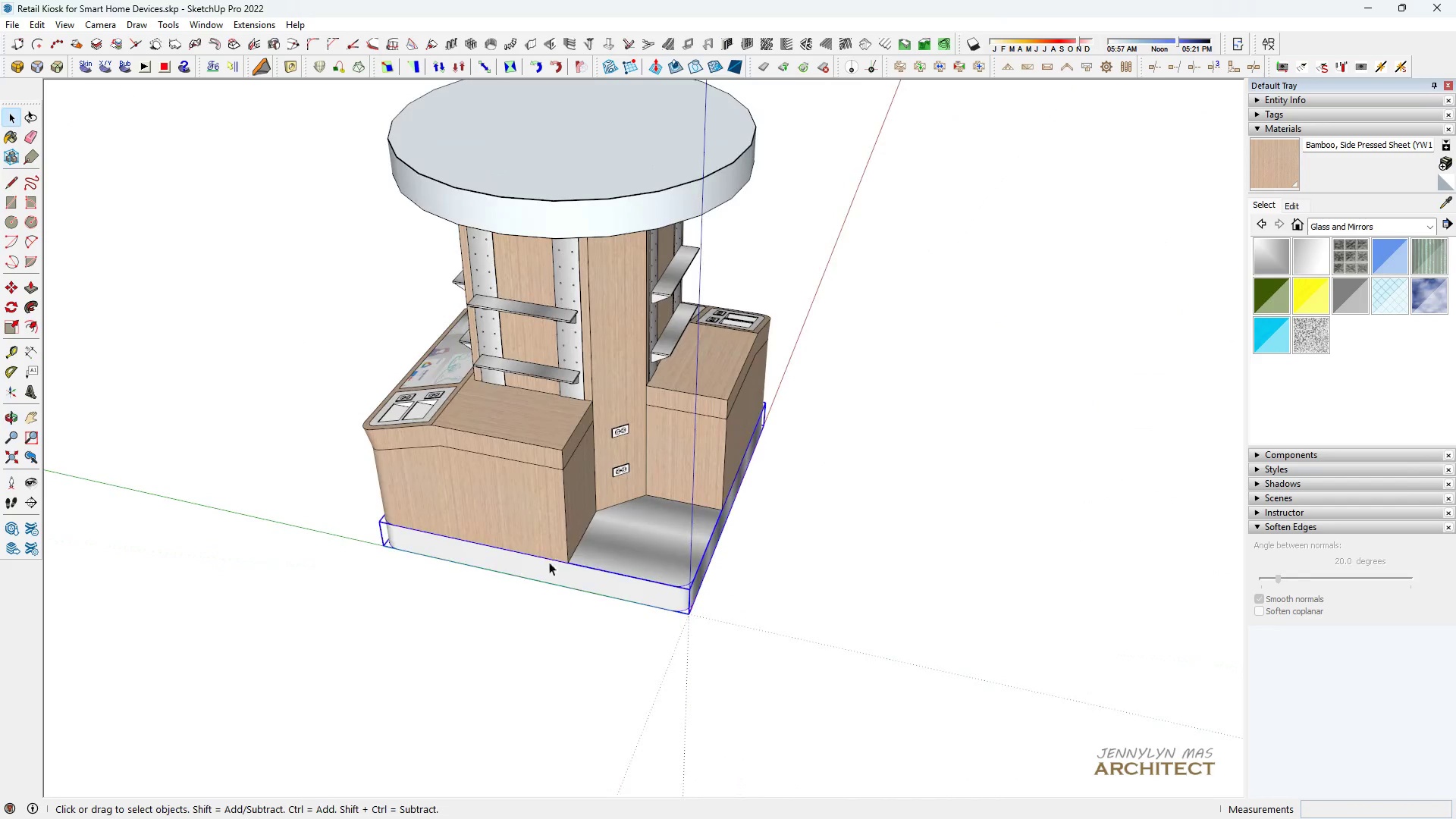 
left_click([542, 562])
 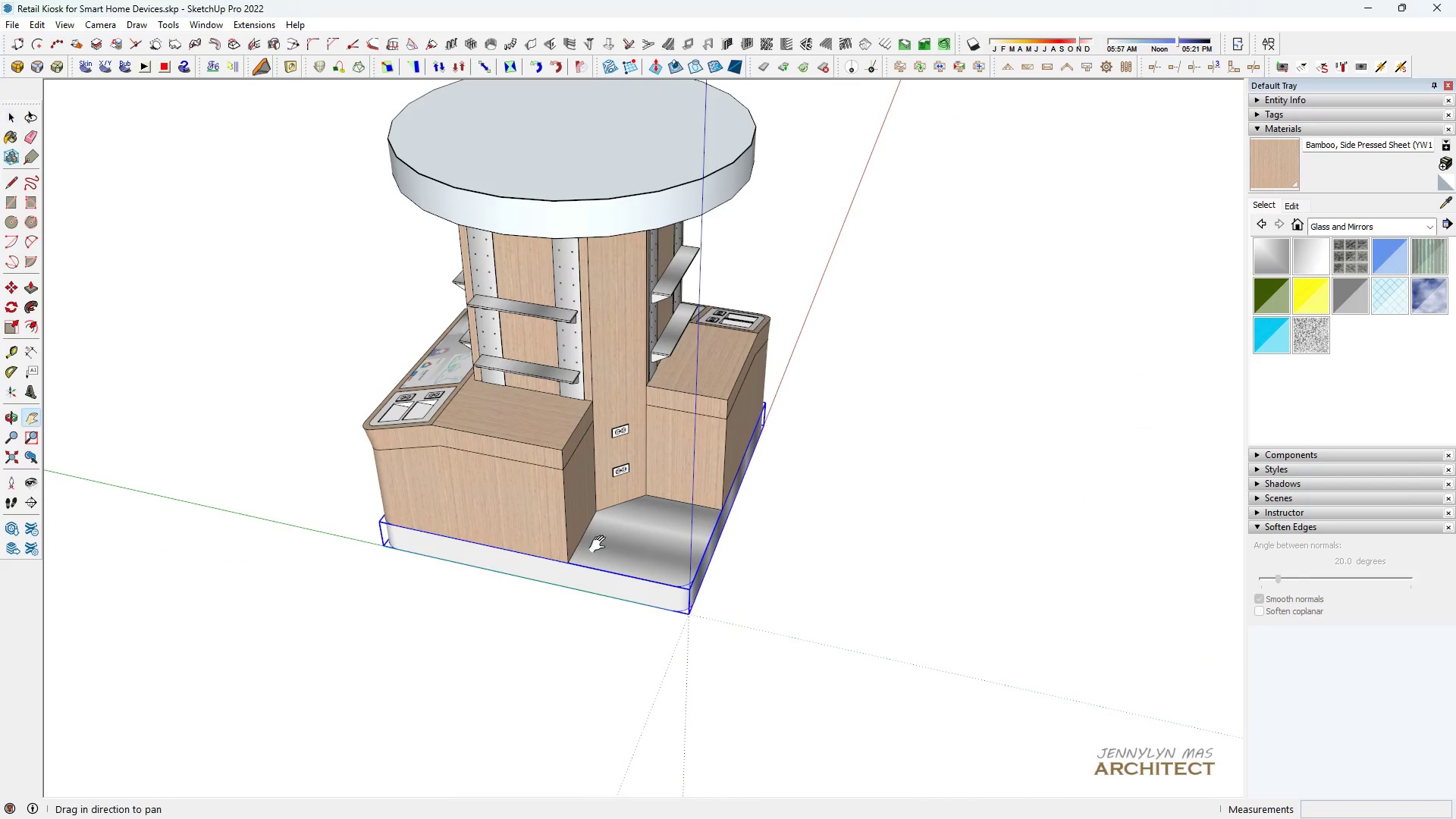 
key(H)
 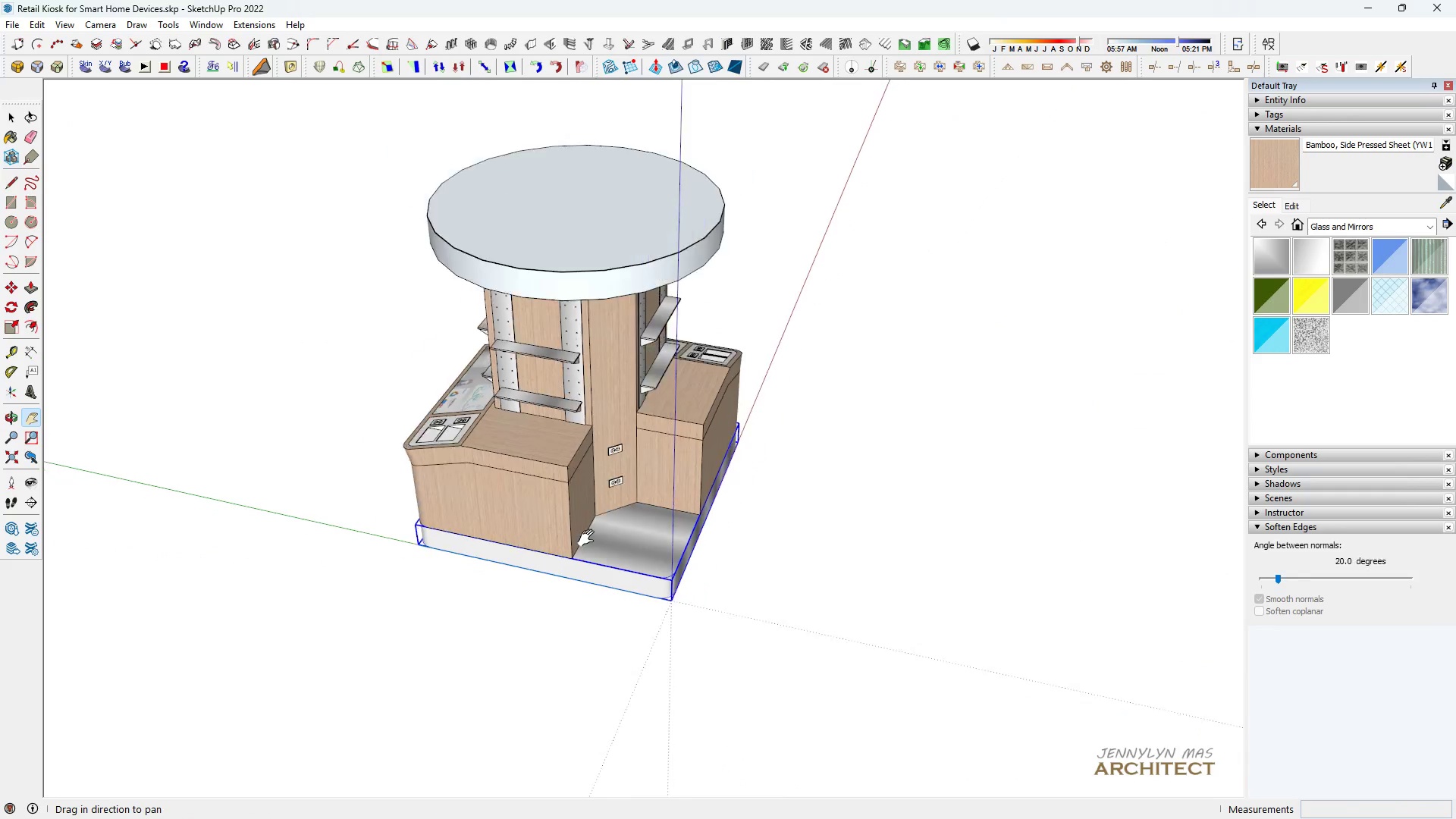 
scroll: coordinate [589, 538], scroll_direction: down, amount: 3.0
 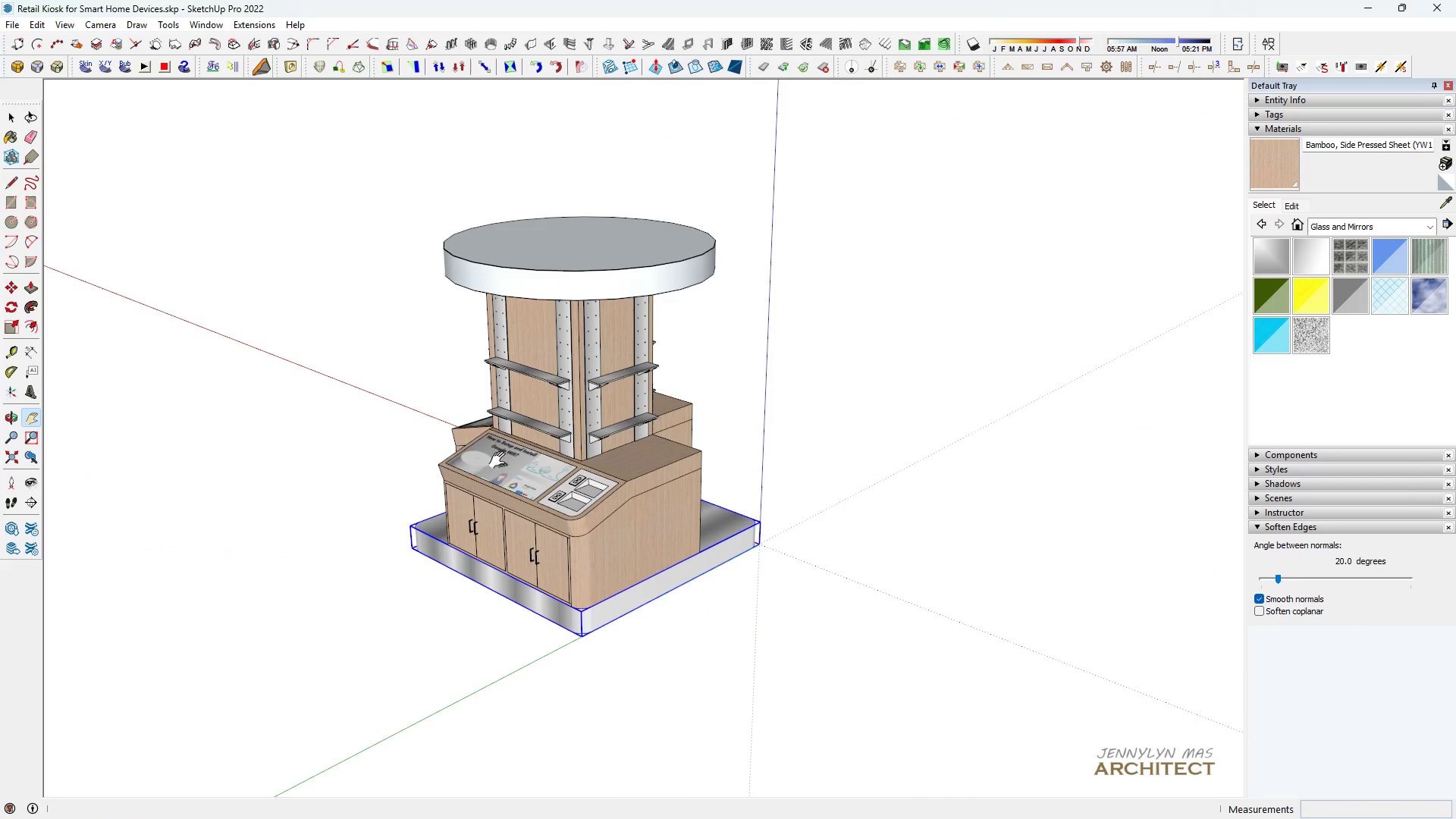 
key(Space)
 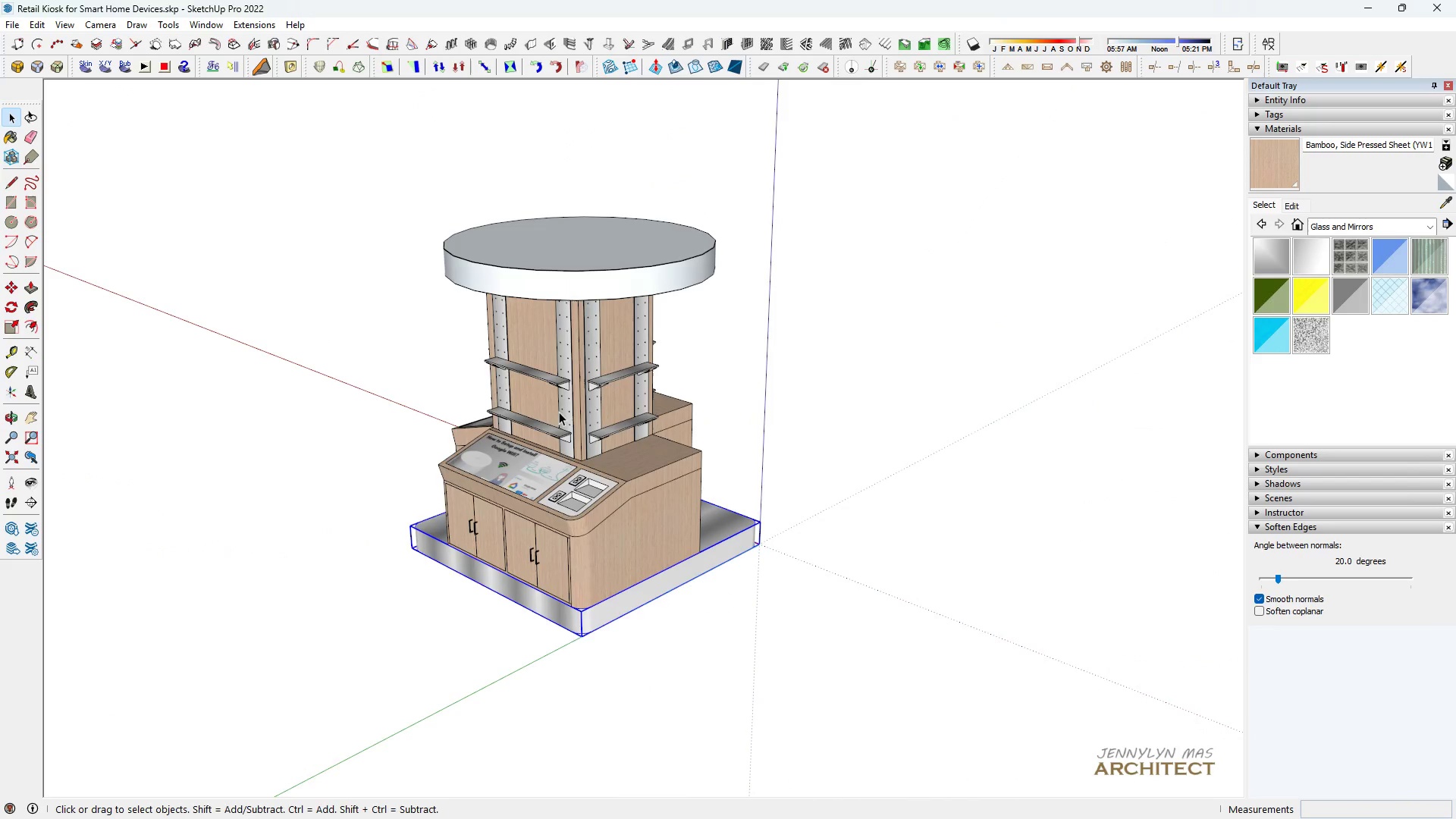 
left_click([566, 411])
 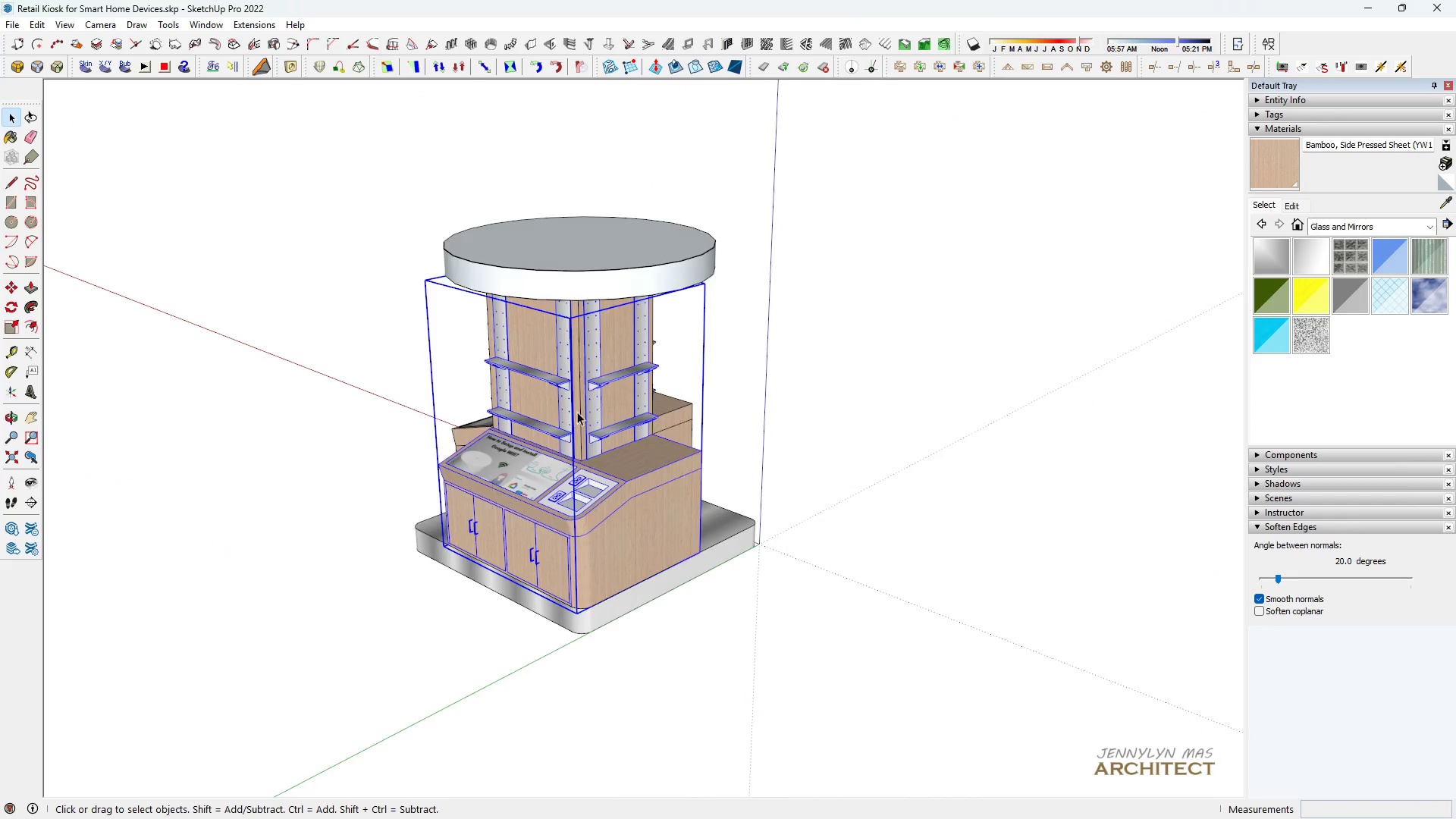 
scroll: coordinate [518, 450], scroll_direction: down, amount: 4.0
 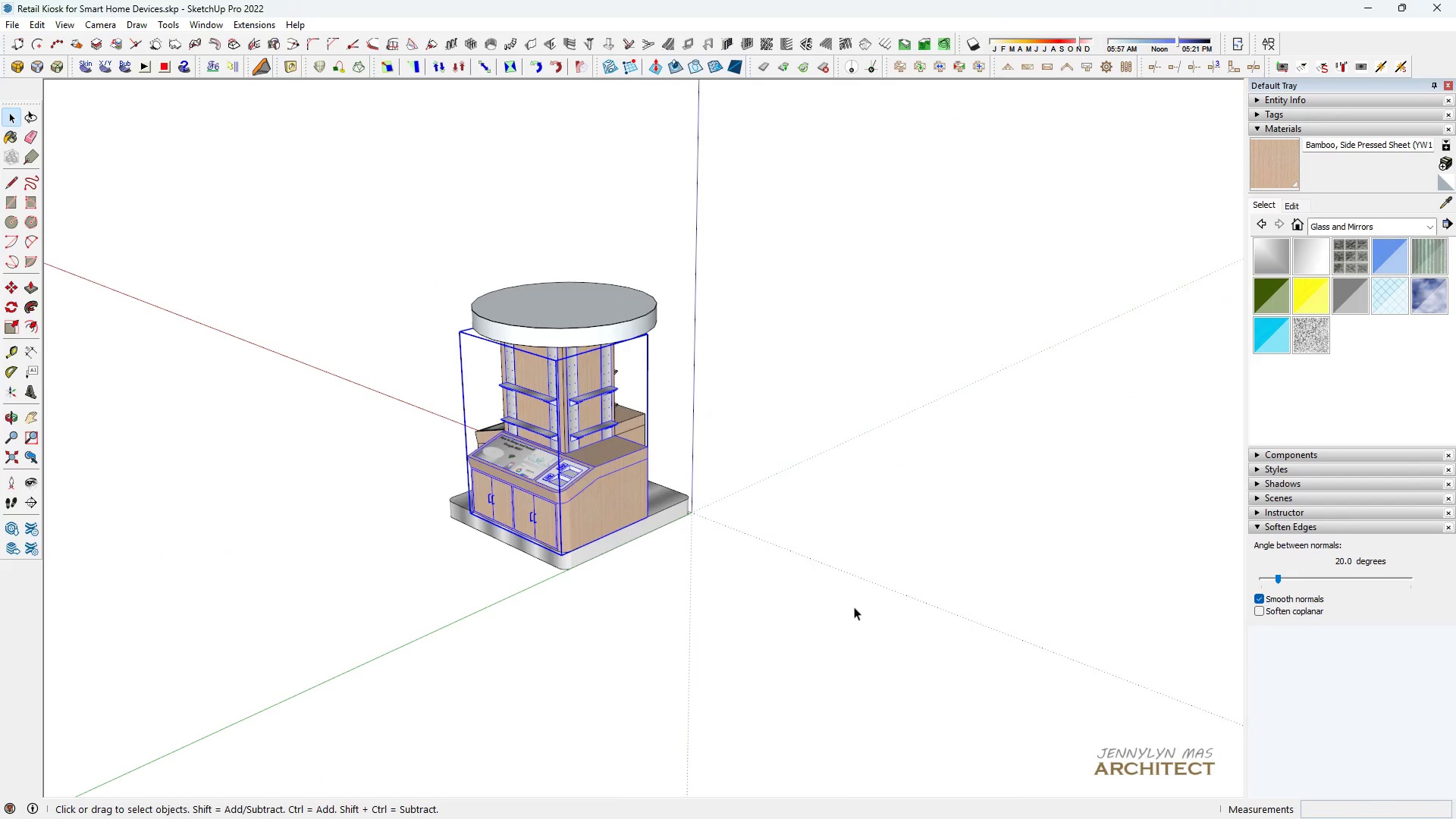 
key(Space)
 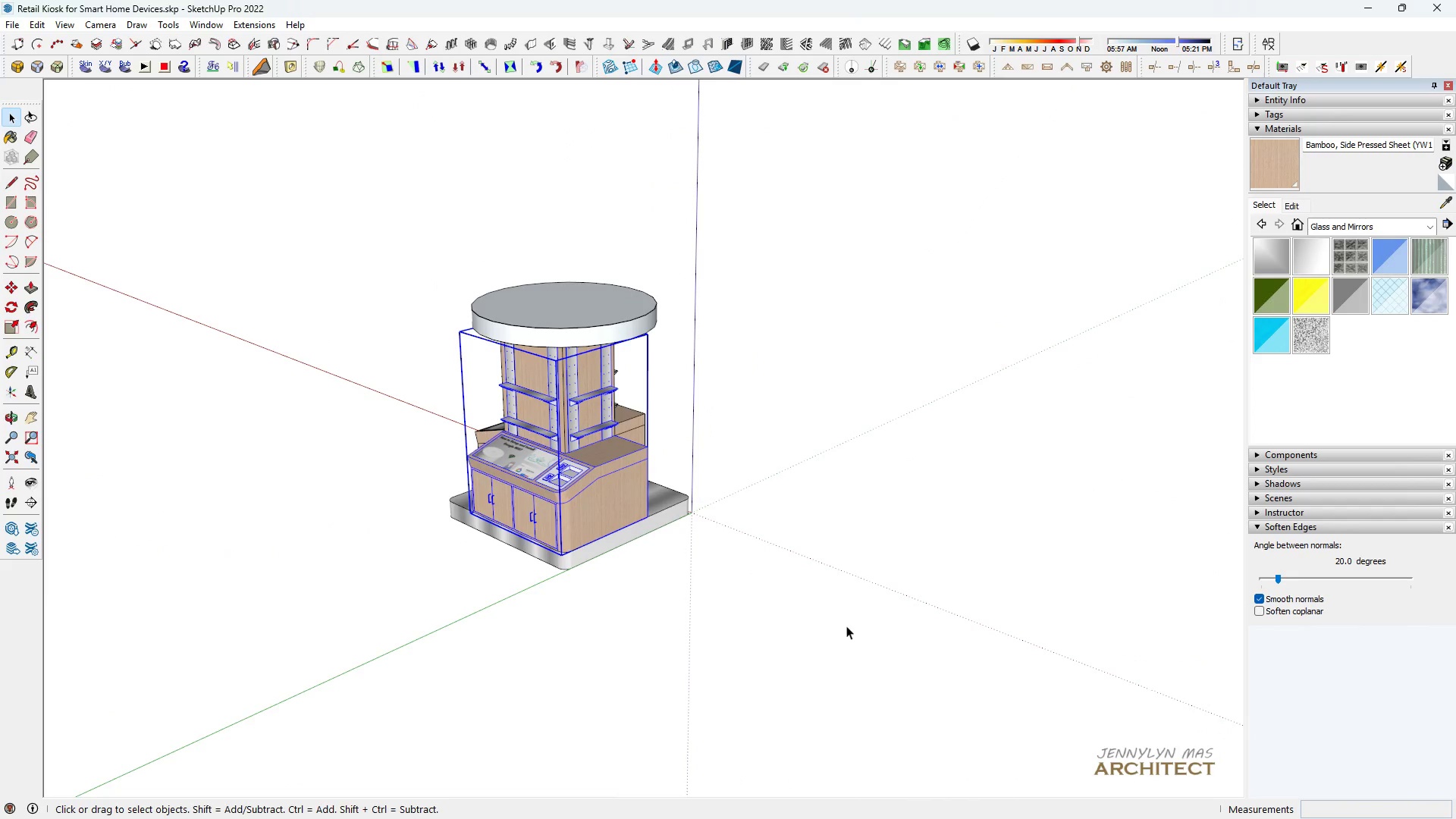 
left_click_drag(start_coordinate=[846, 623], to_coordinate=[331, 166])
 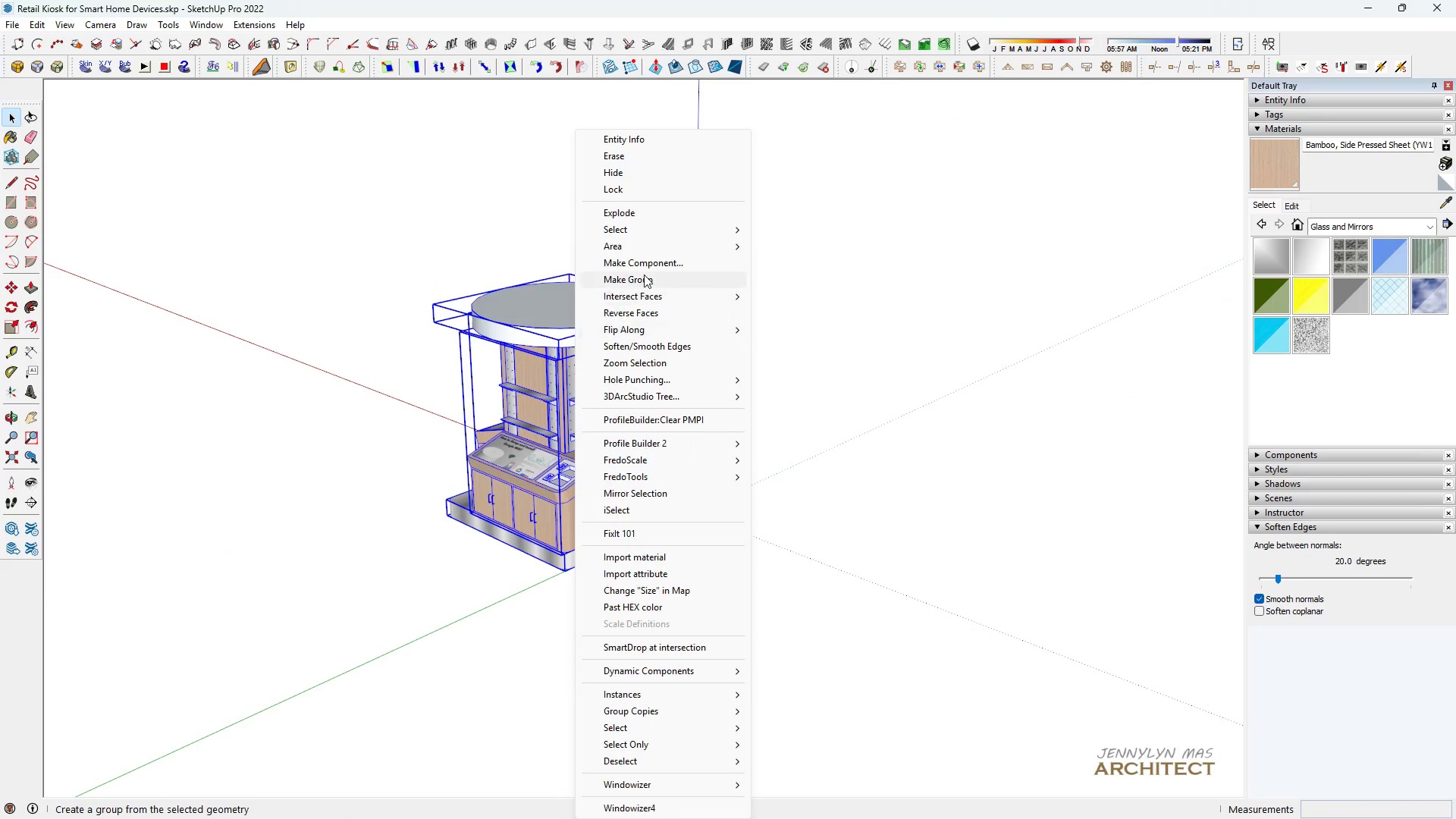 
left_click([644, 275])
 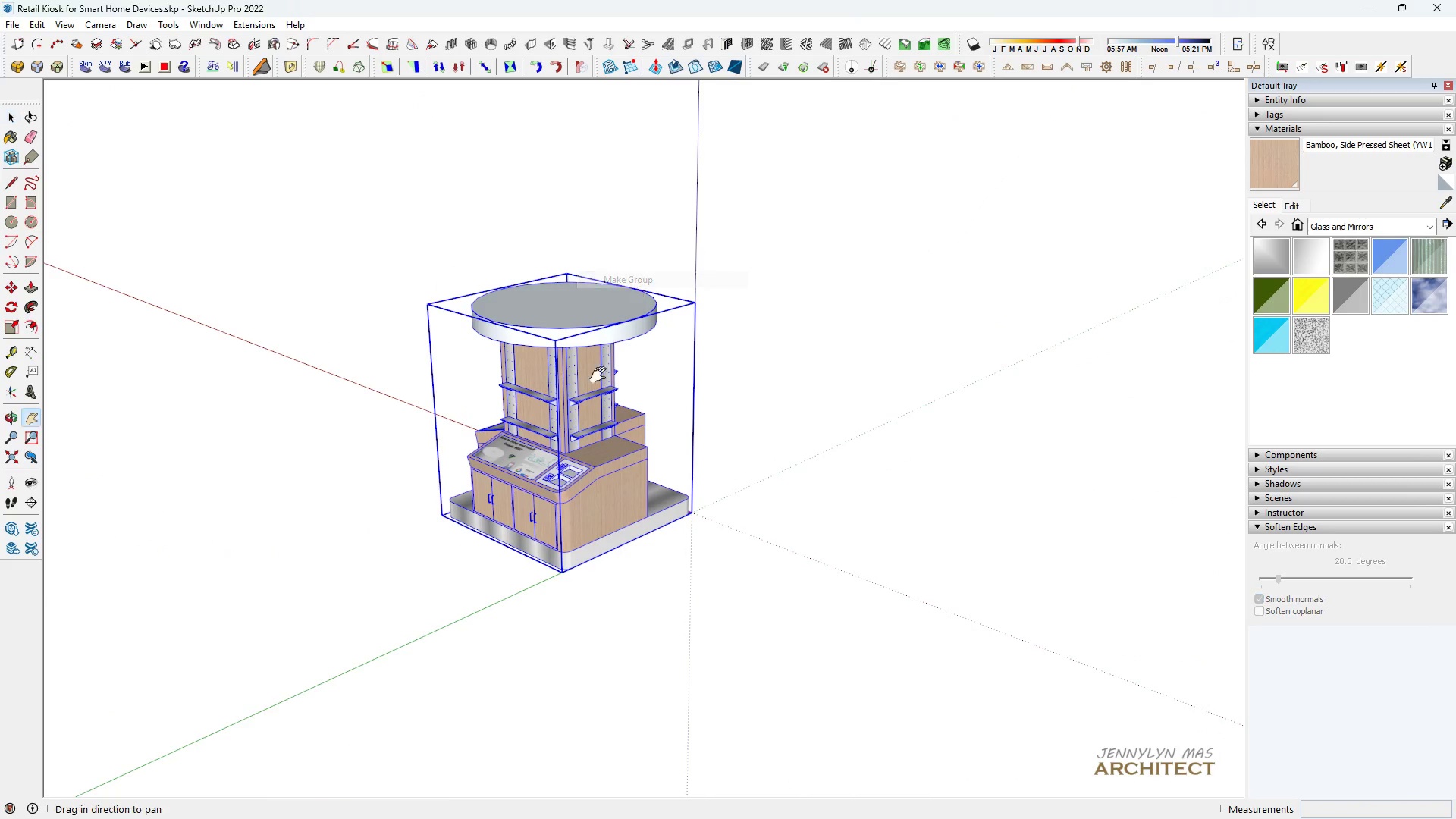 
type(hh)
 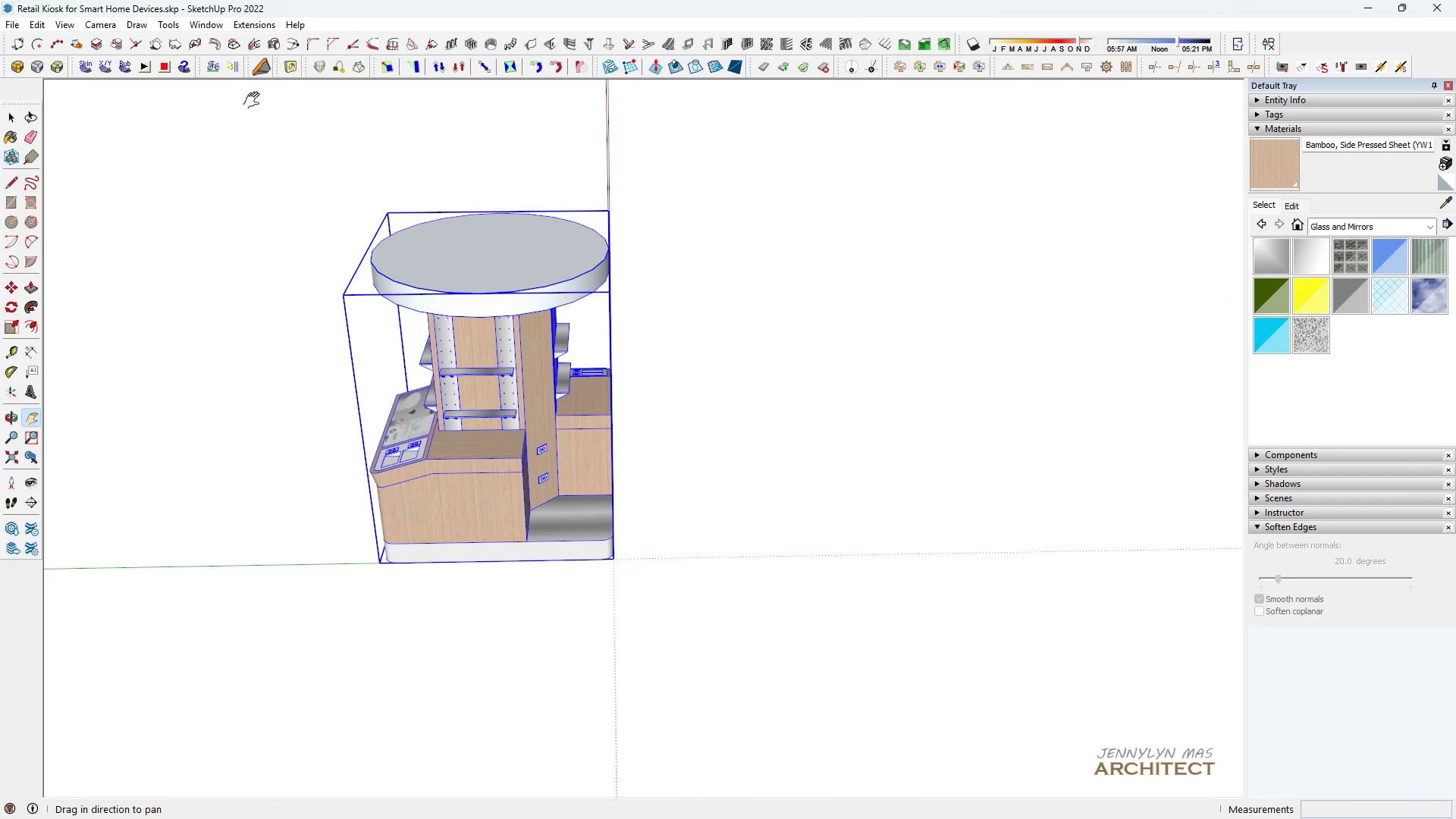 
scroll: coordinate [771, 427], scroll_direction: up, amount: 3.0
 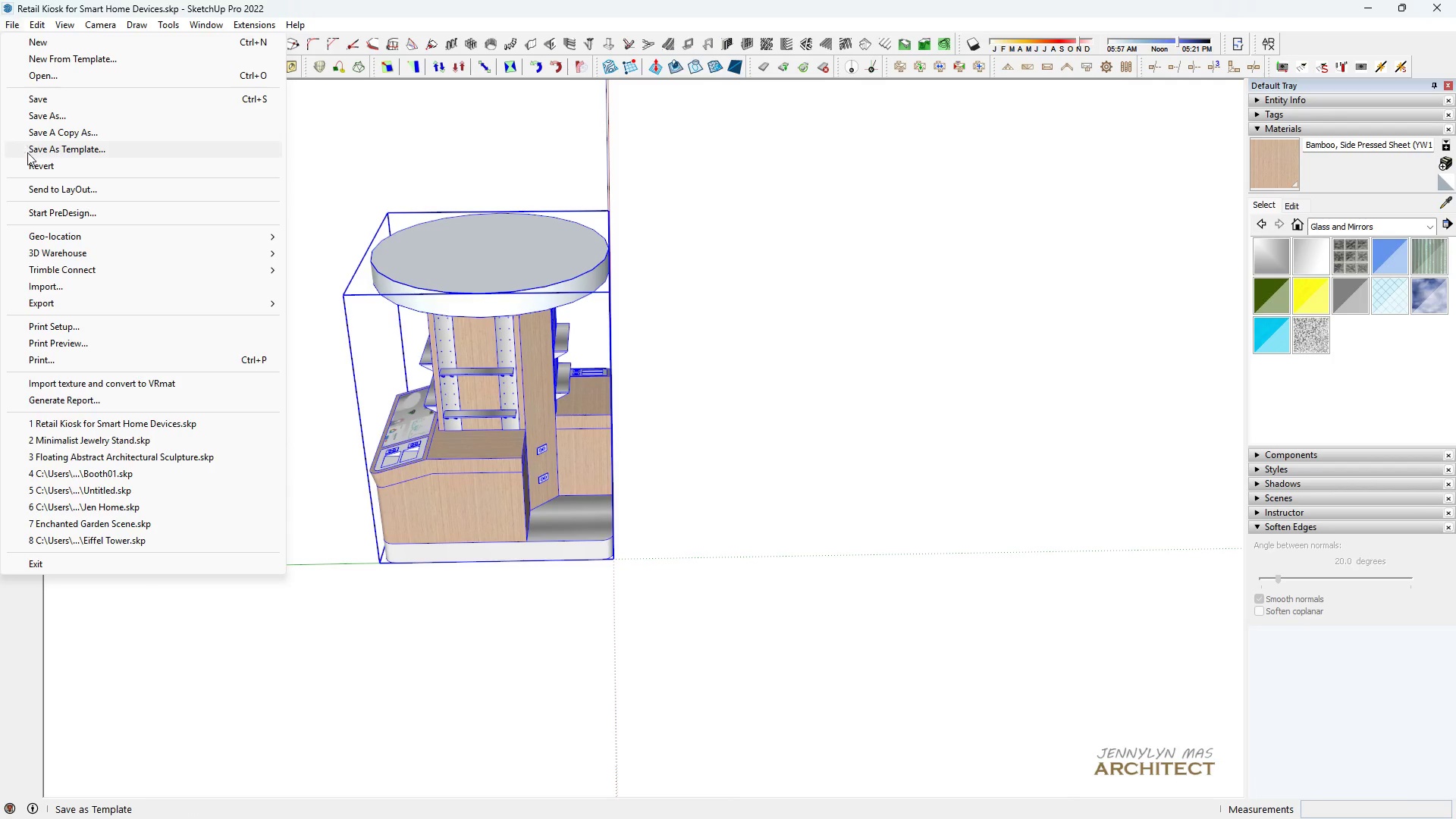 
left_click([51, 289])
 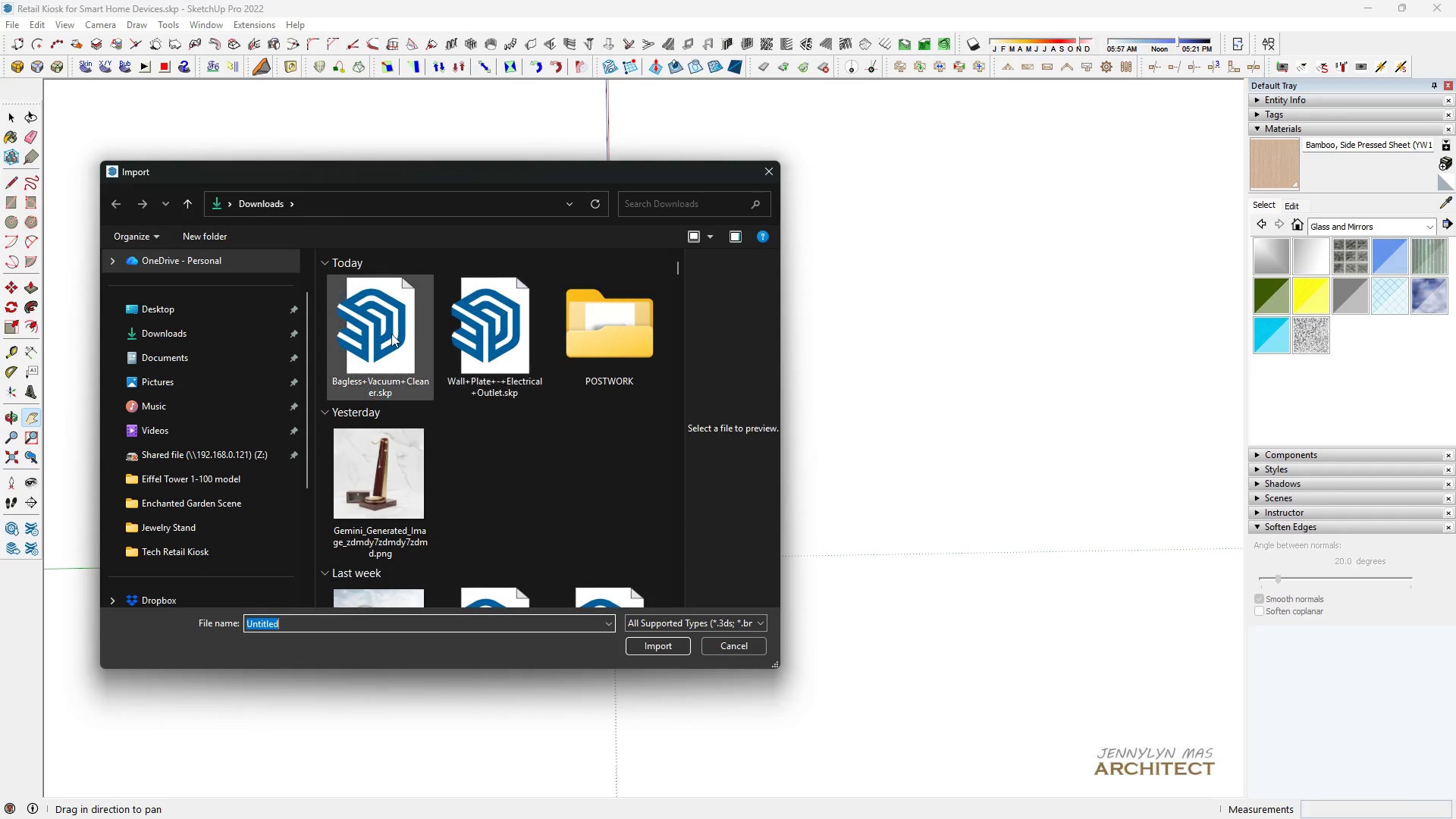 
double_click([411, 328])
 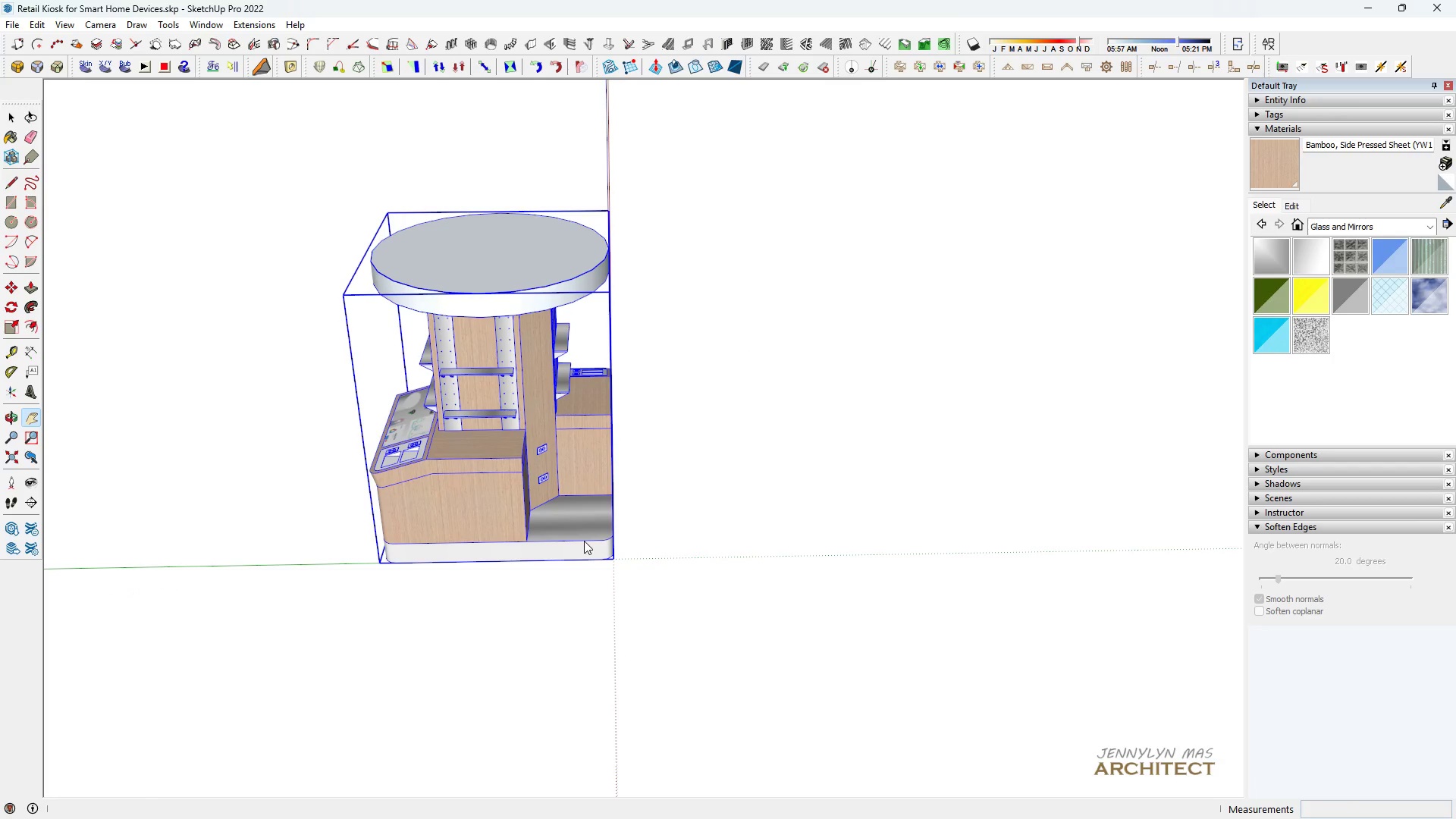 
wait(5.61)
 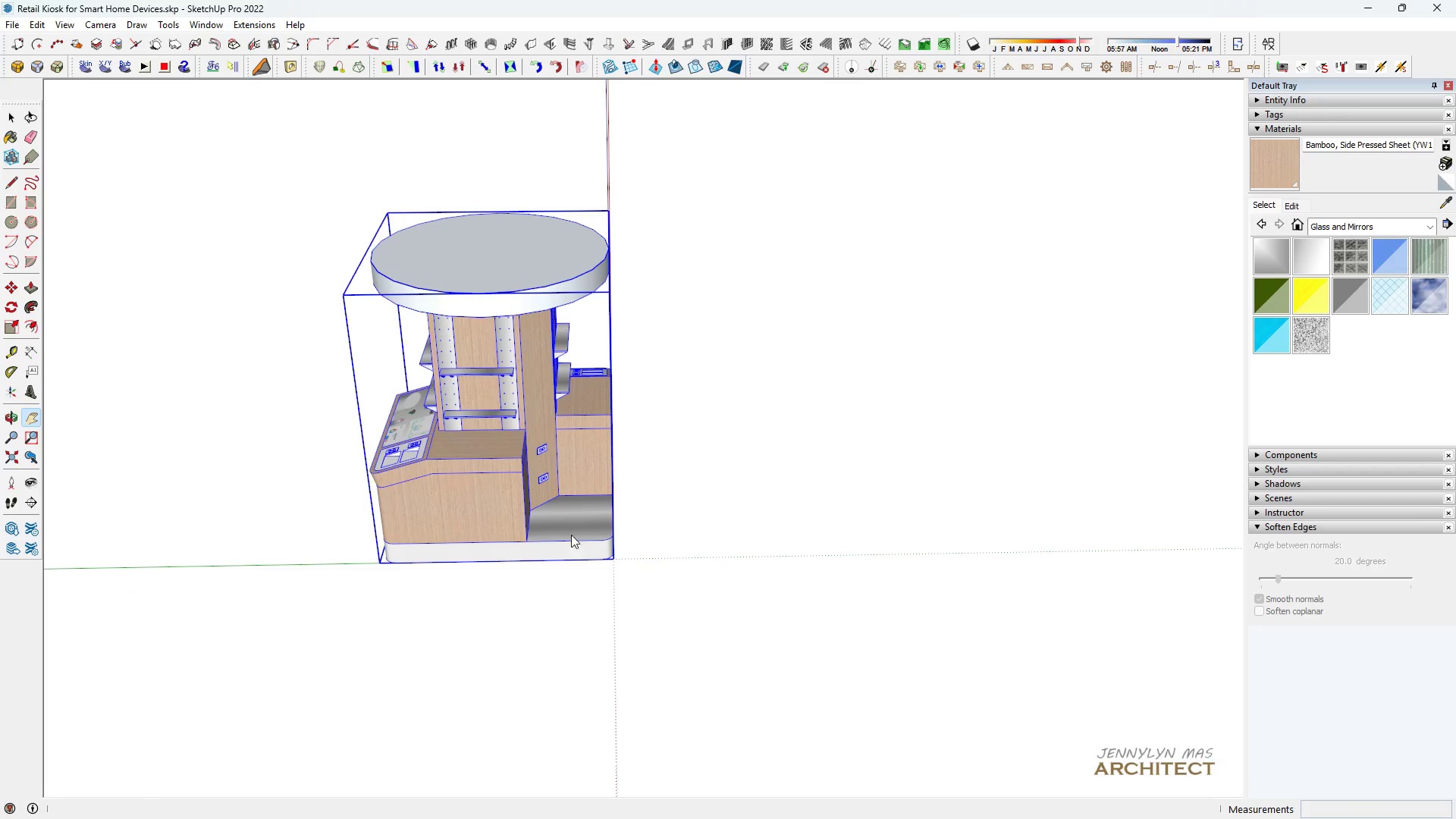 
scroll: coordinate [452, 639], scroll_direction: down, amount: 3.0
 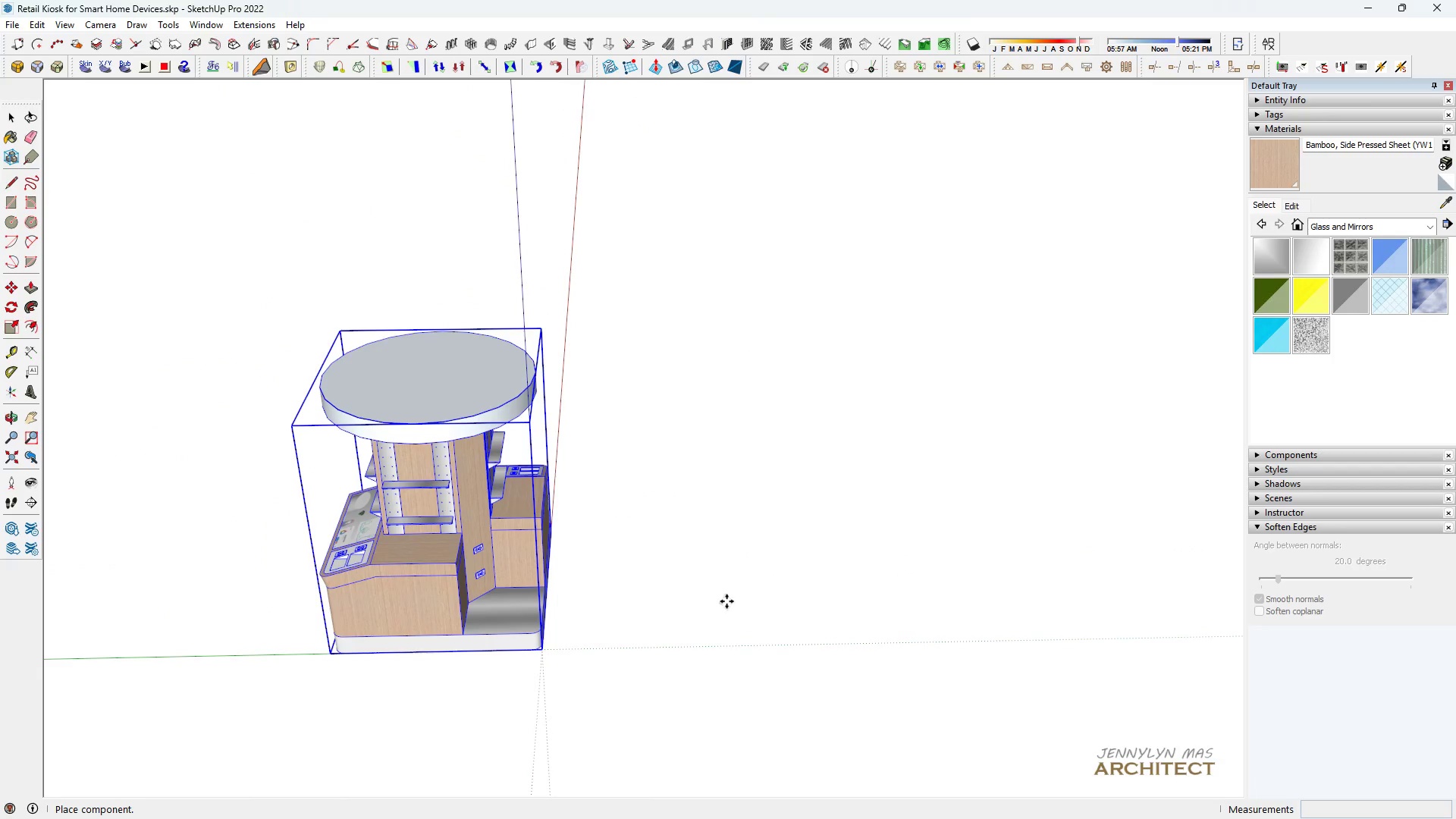 
left_click_drag(start_coordinate=[720, 601], to_coordinate=[711, 604])
 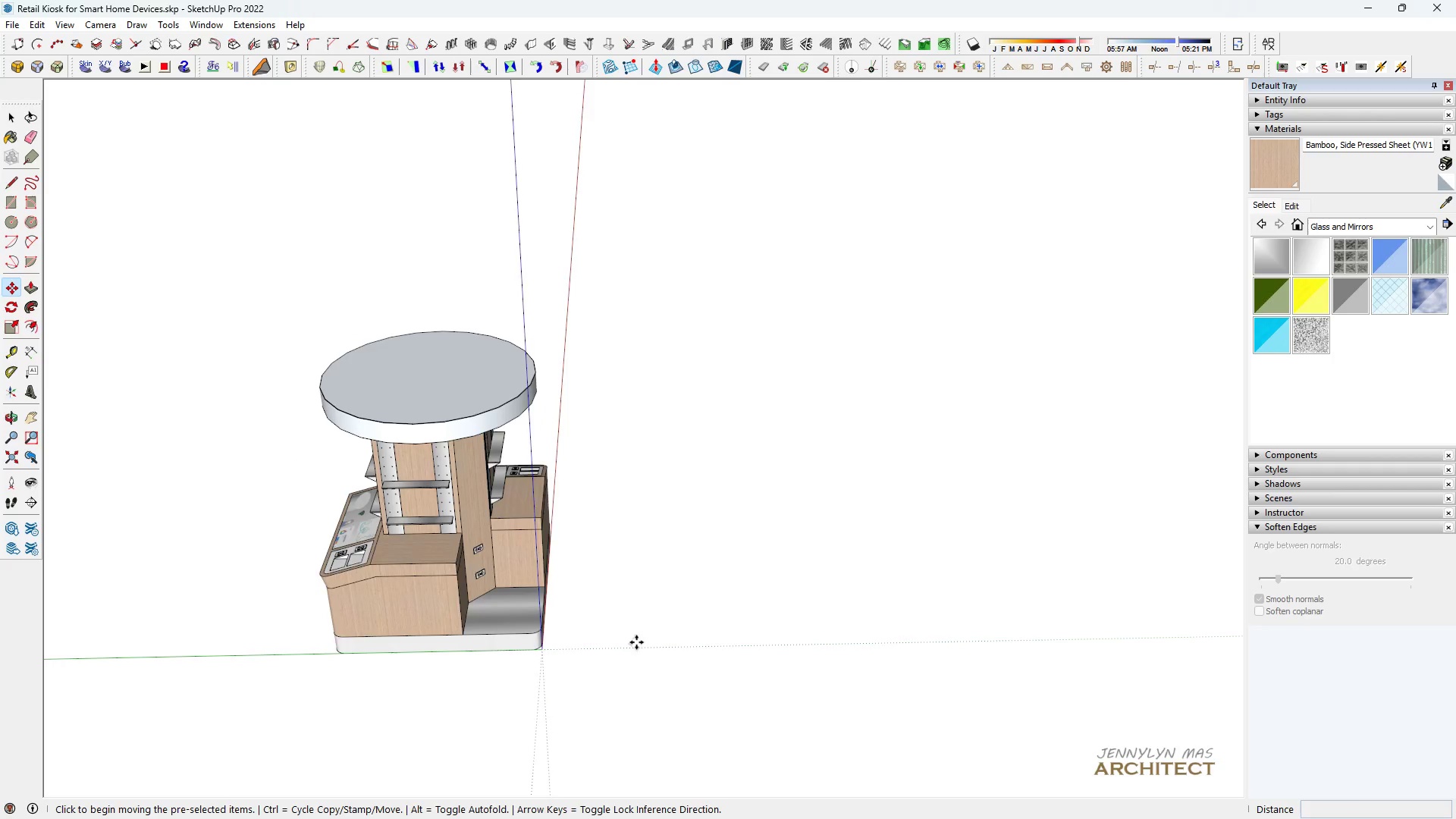 
scroll: coordinate [318, 553], scroll_direction: down, amount: 24.0
 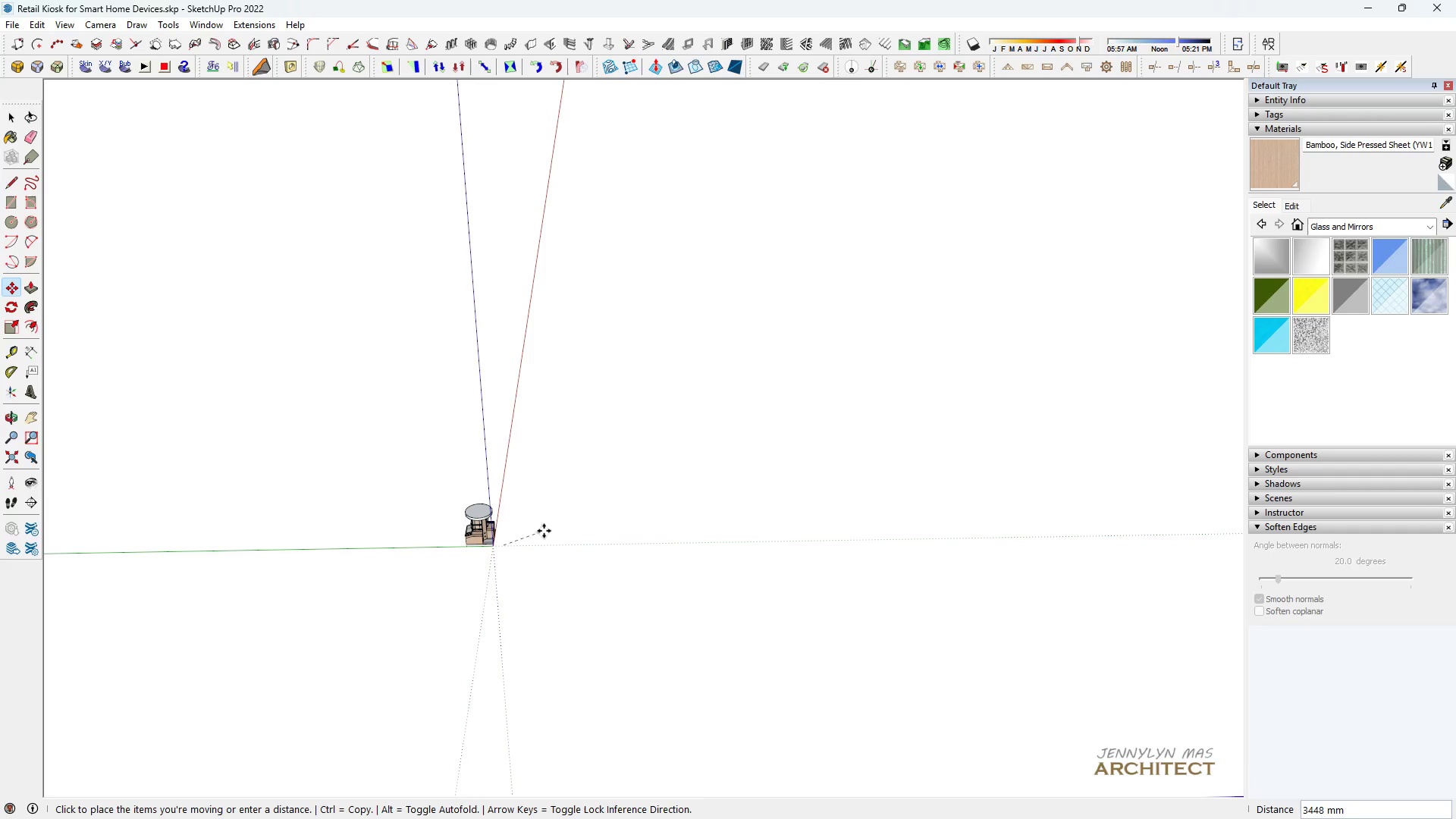 
left_click([547, 529])
 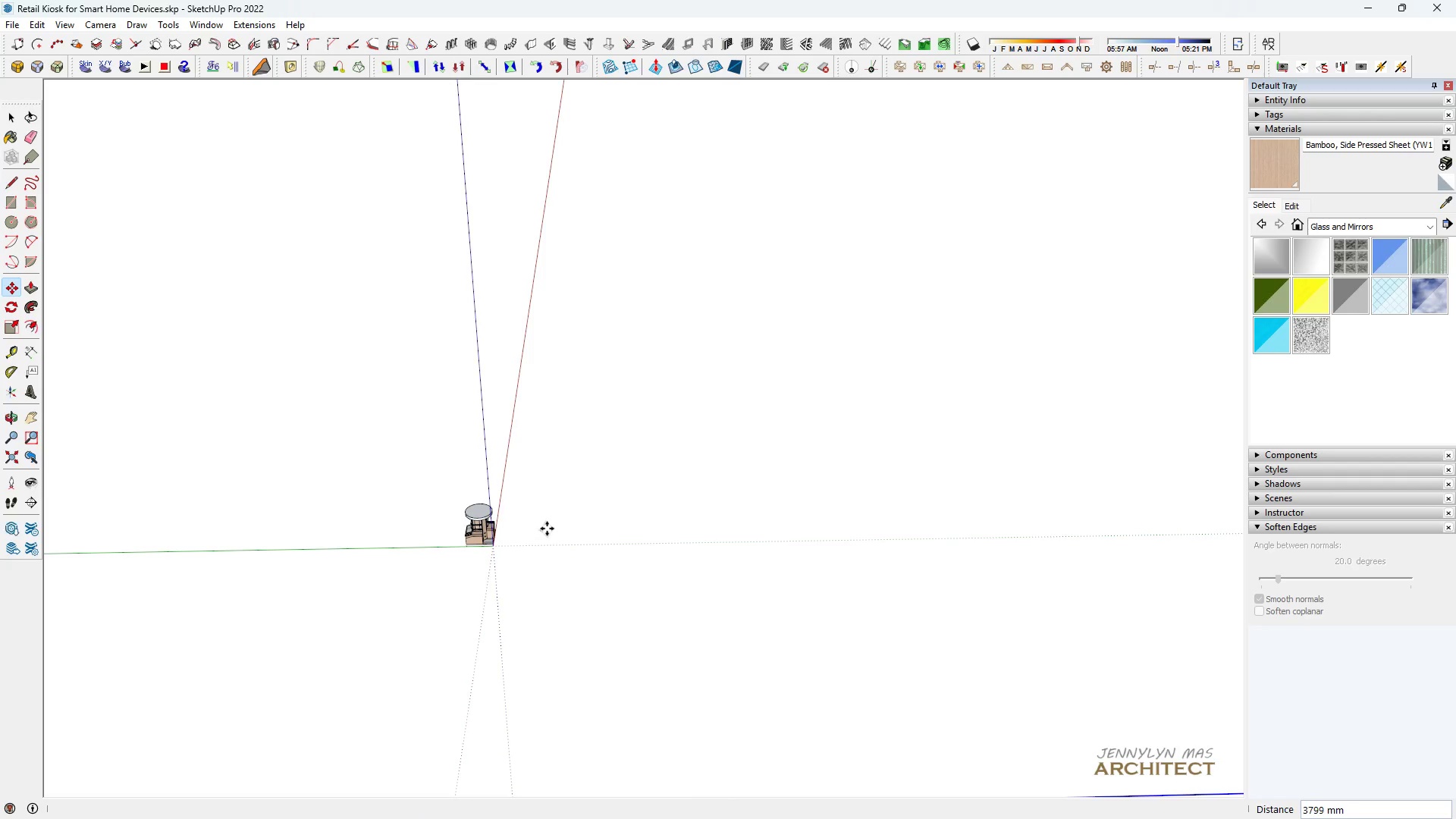 
type( hhhhhhhhs)
 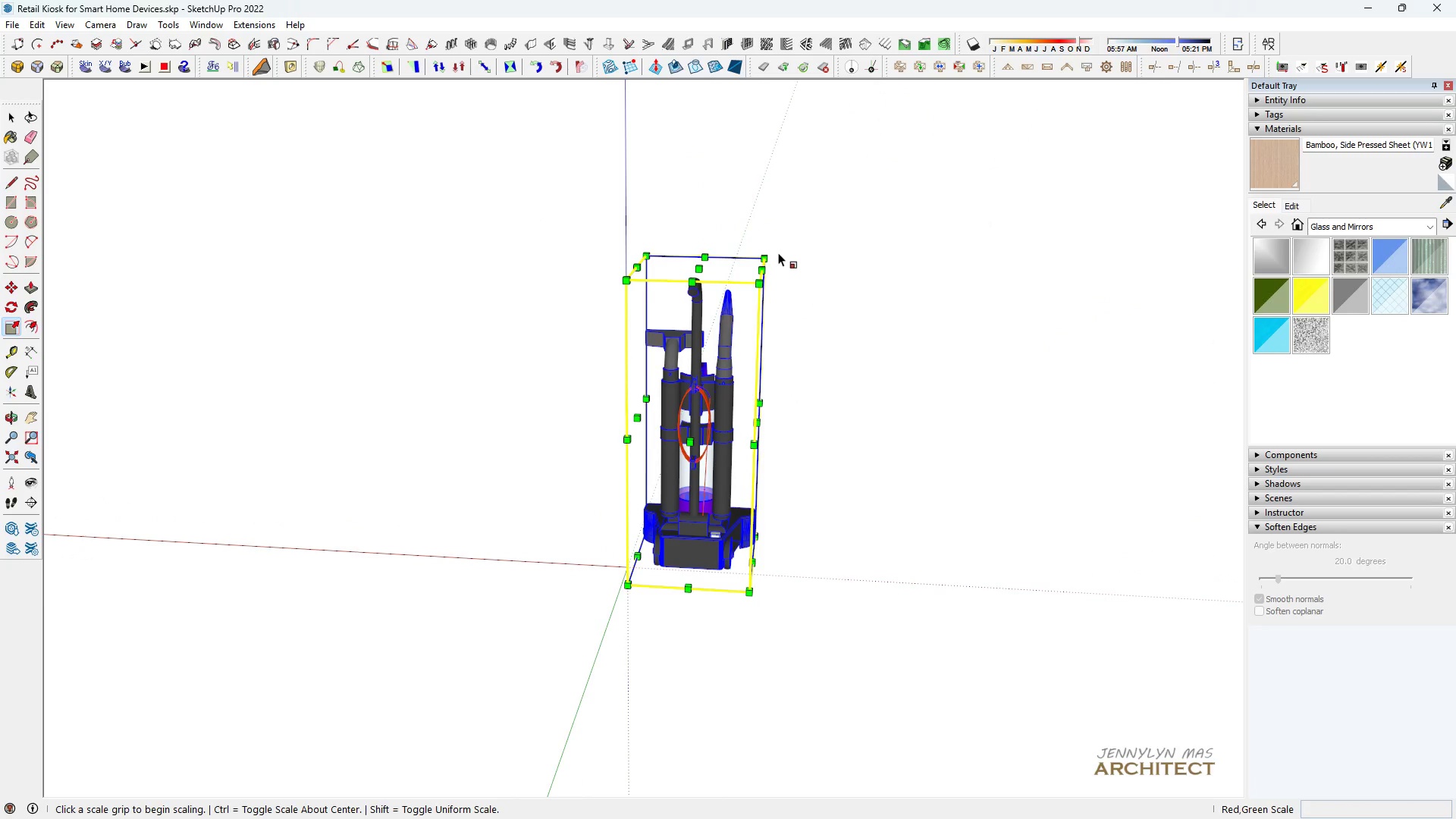 
scroll: coordinate [676, 531], scroll_direction: down, amount: 40.0
 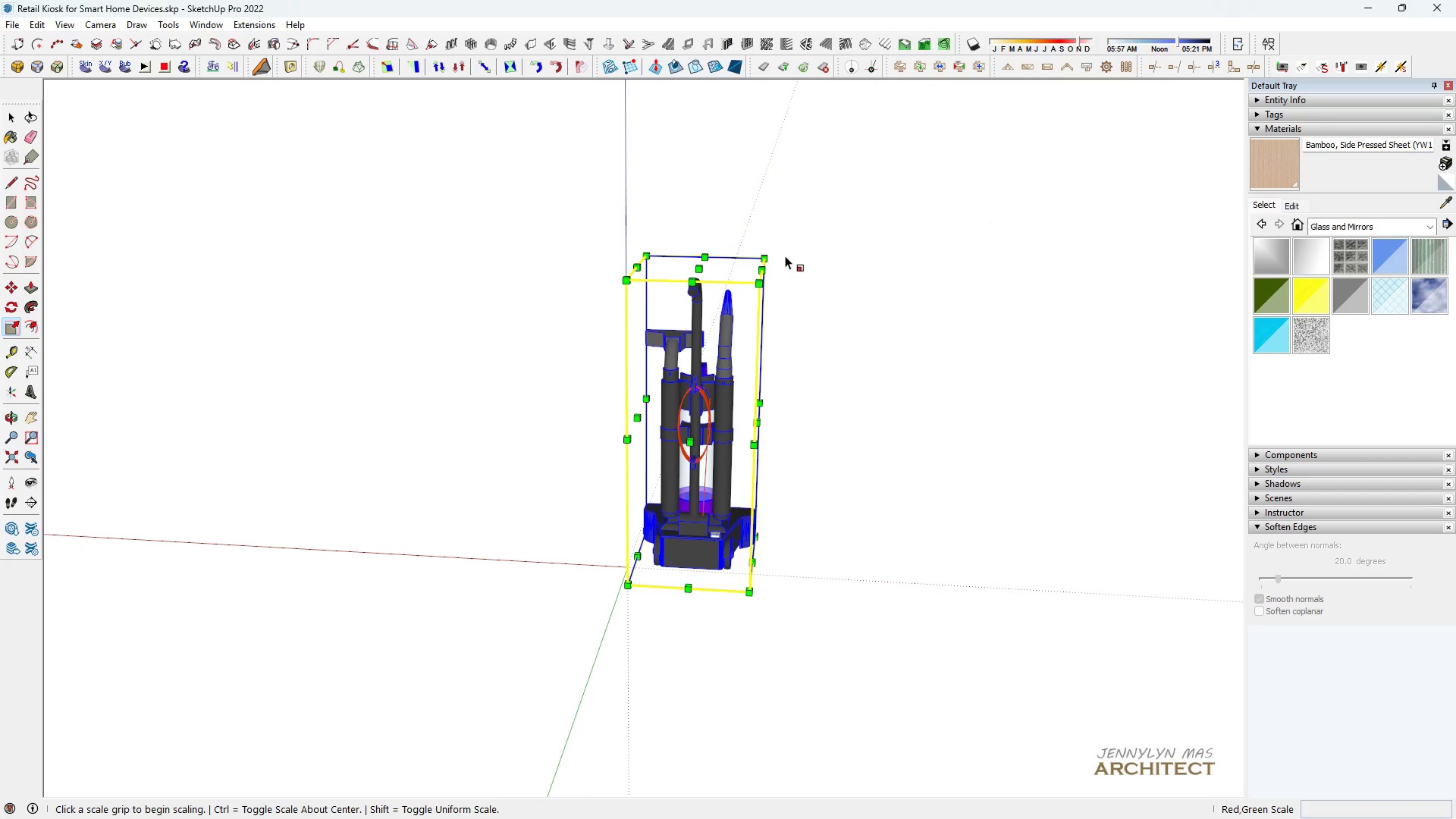 
left_click_drag(start_coordinate=[704, 468], to_coordinate=[690, 522])
 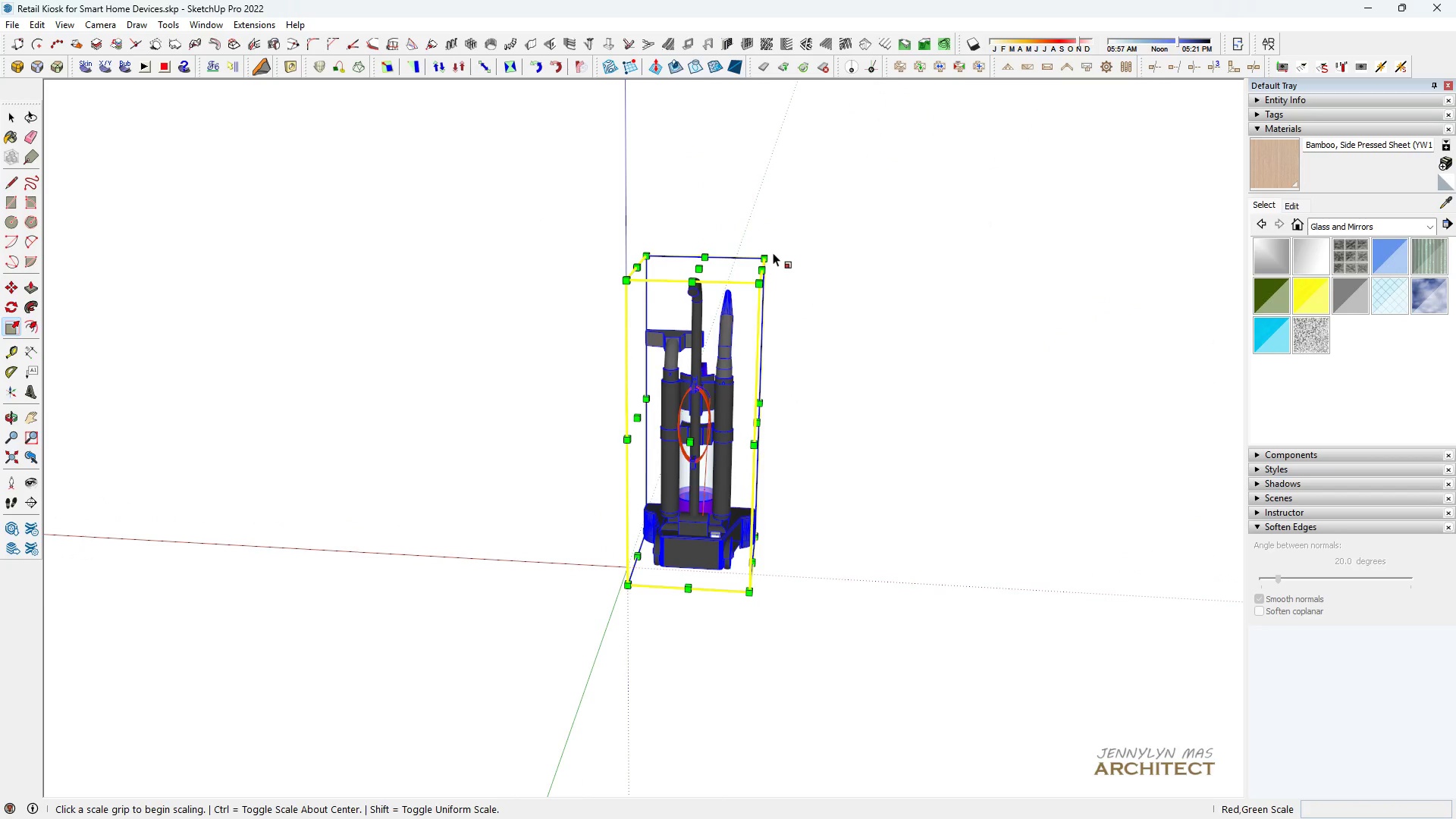 
left_click([767, 251])
 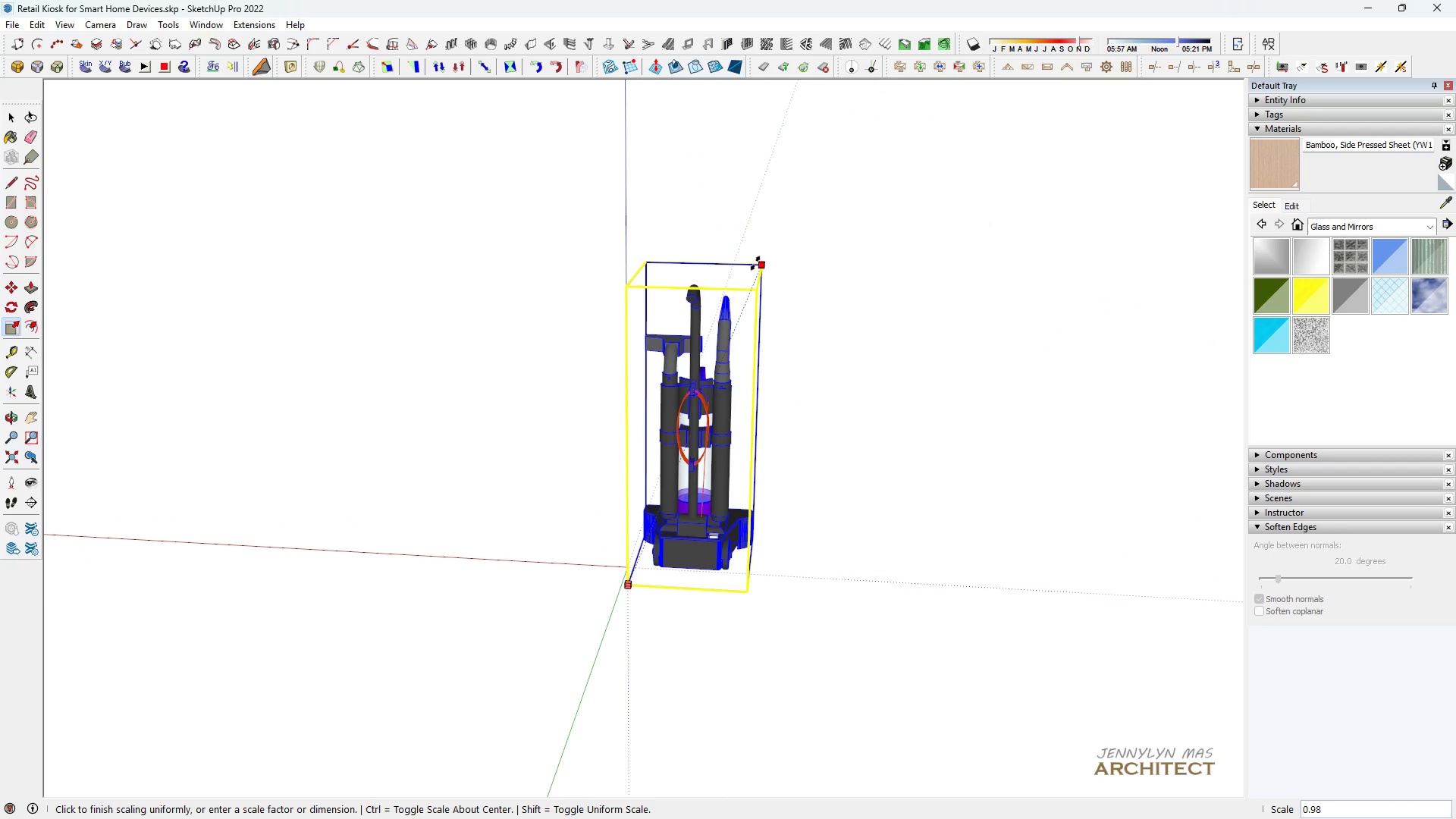 
key(Period)
 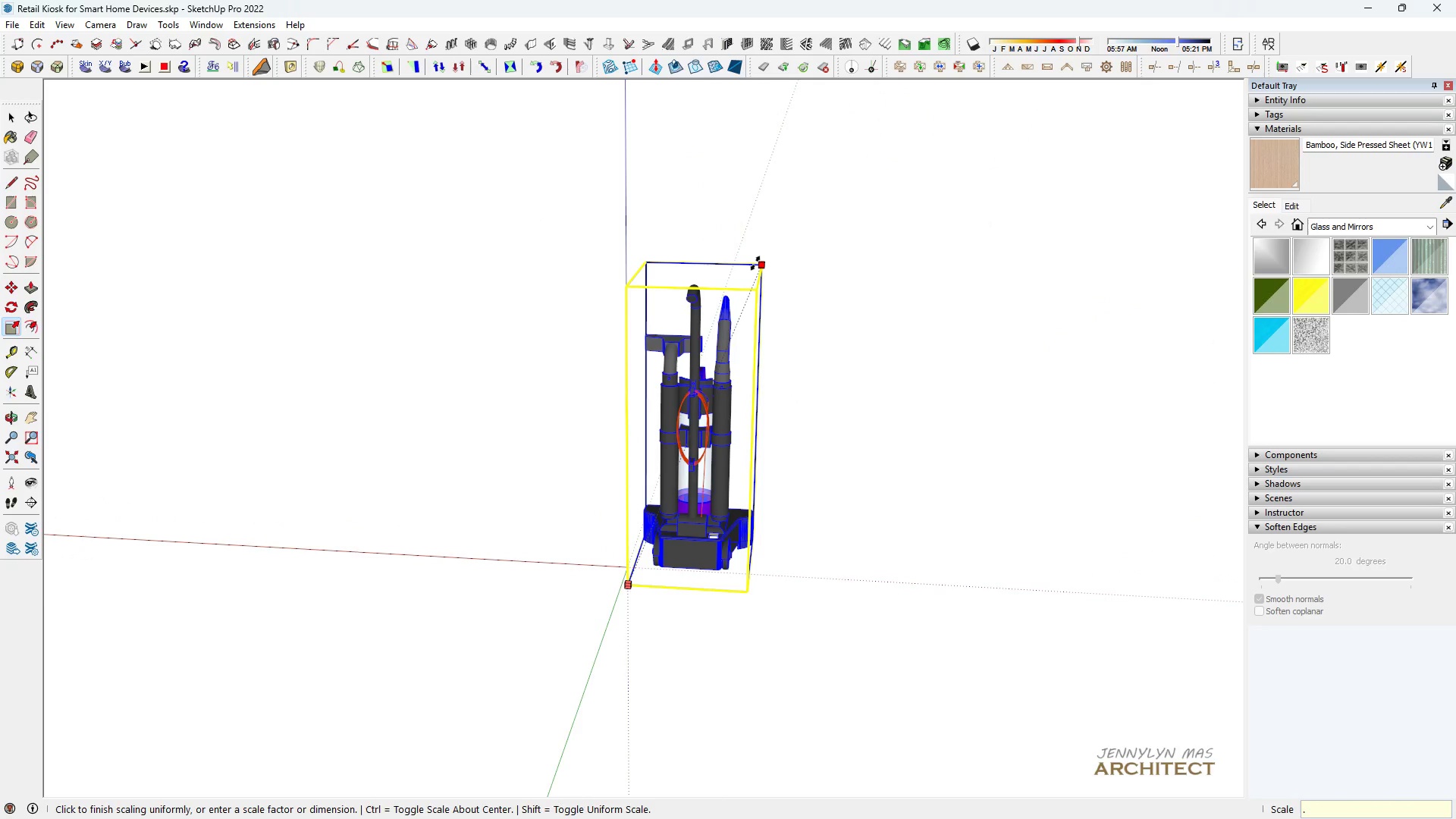 
key(1)
 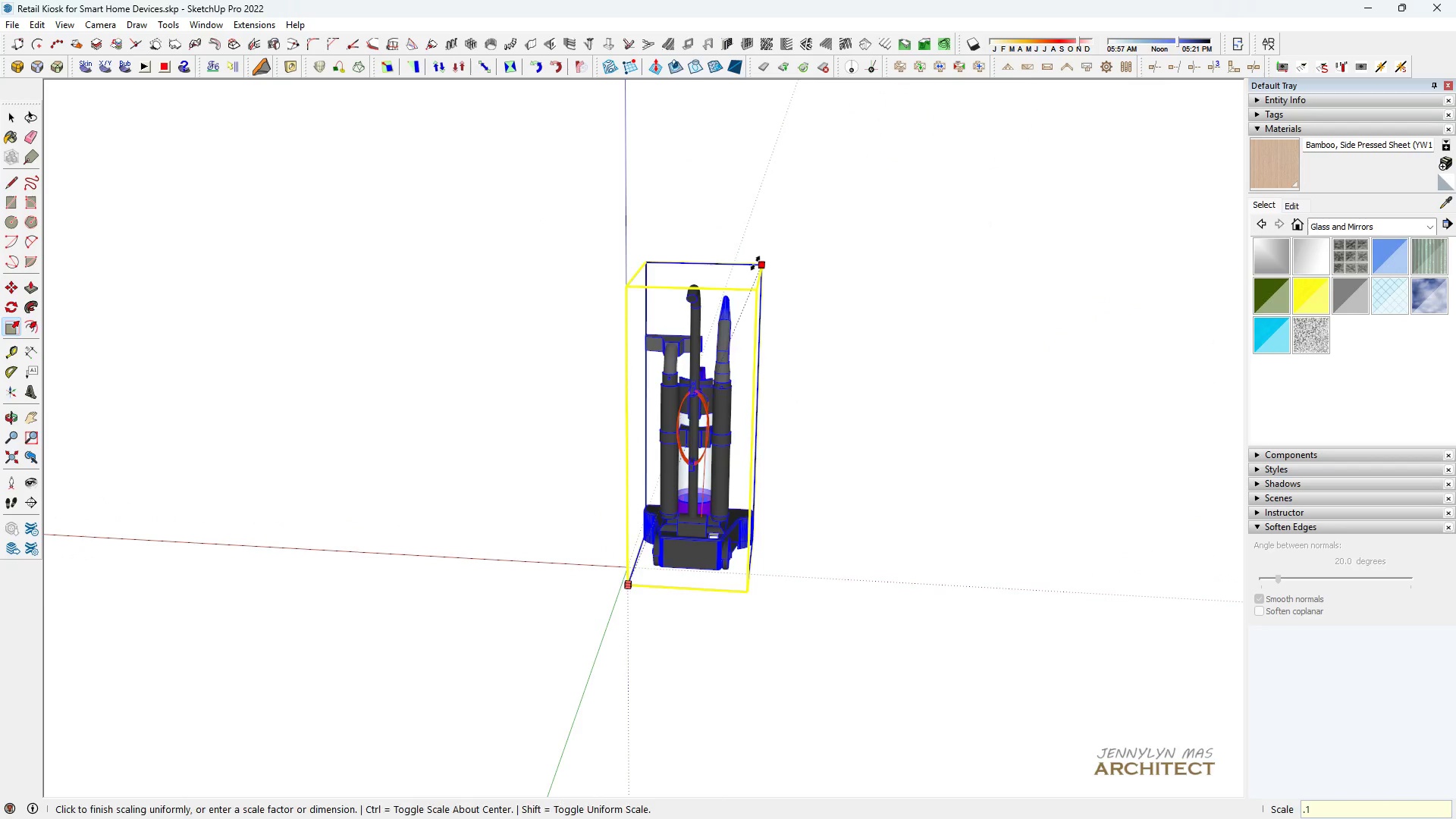 
key(Enter)
 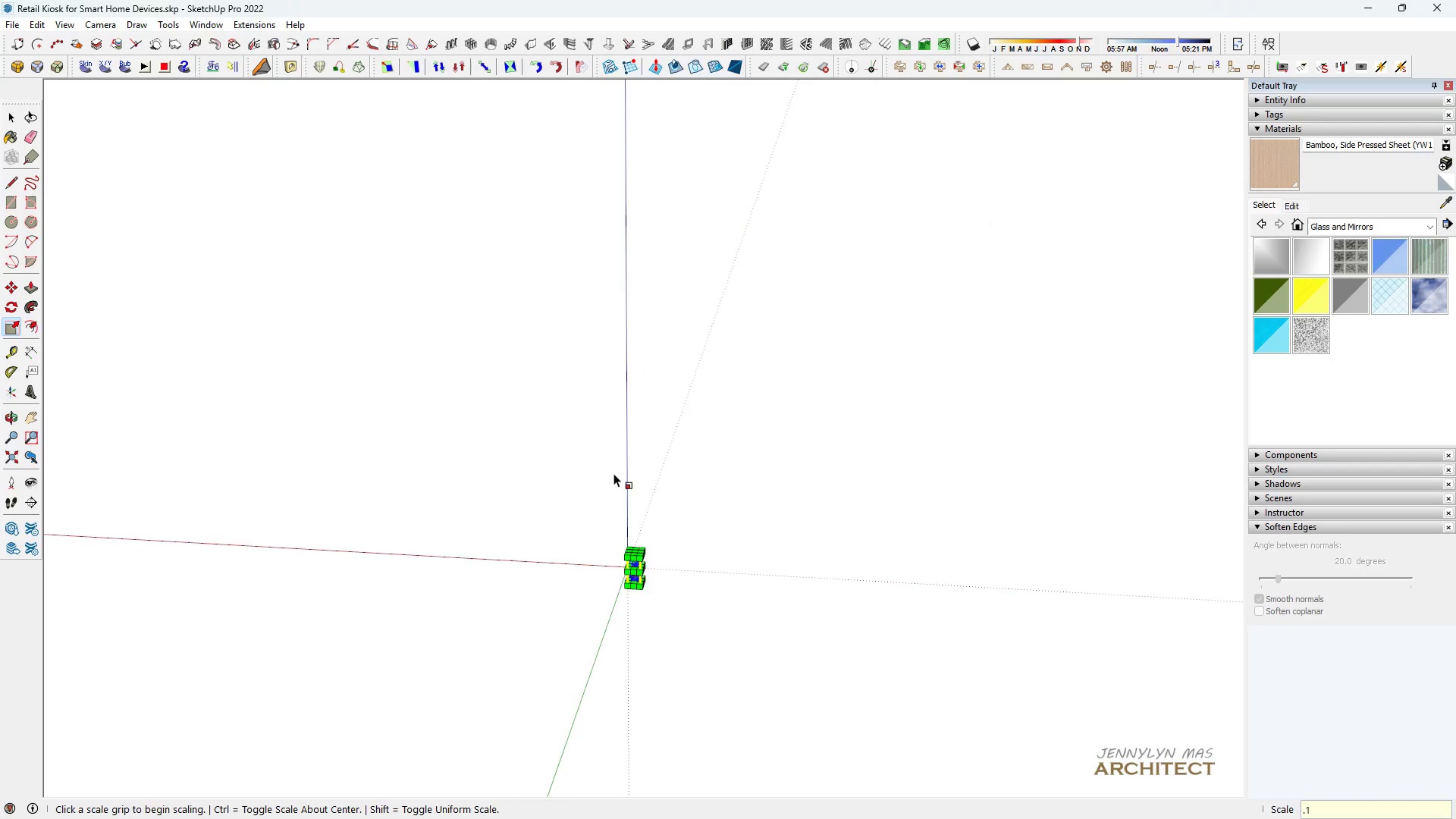 
scroll: coordinate [557, 687], scroll_direction: up, amount: 23.0
 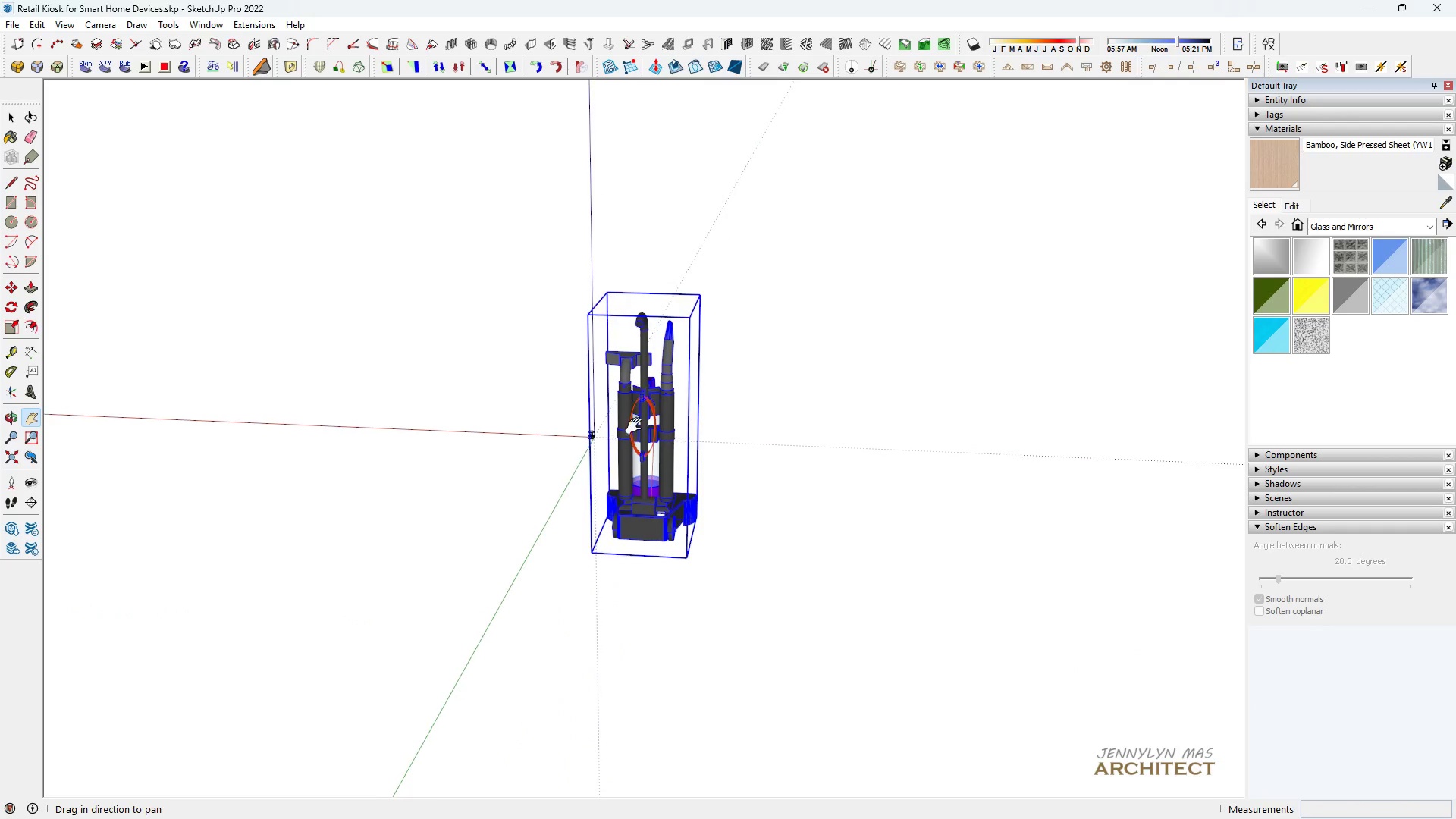 
type( hhhs)
 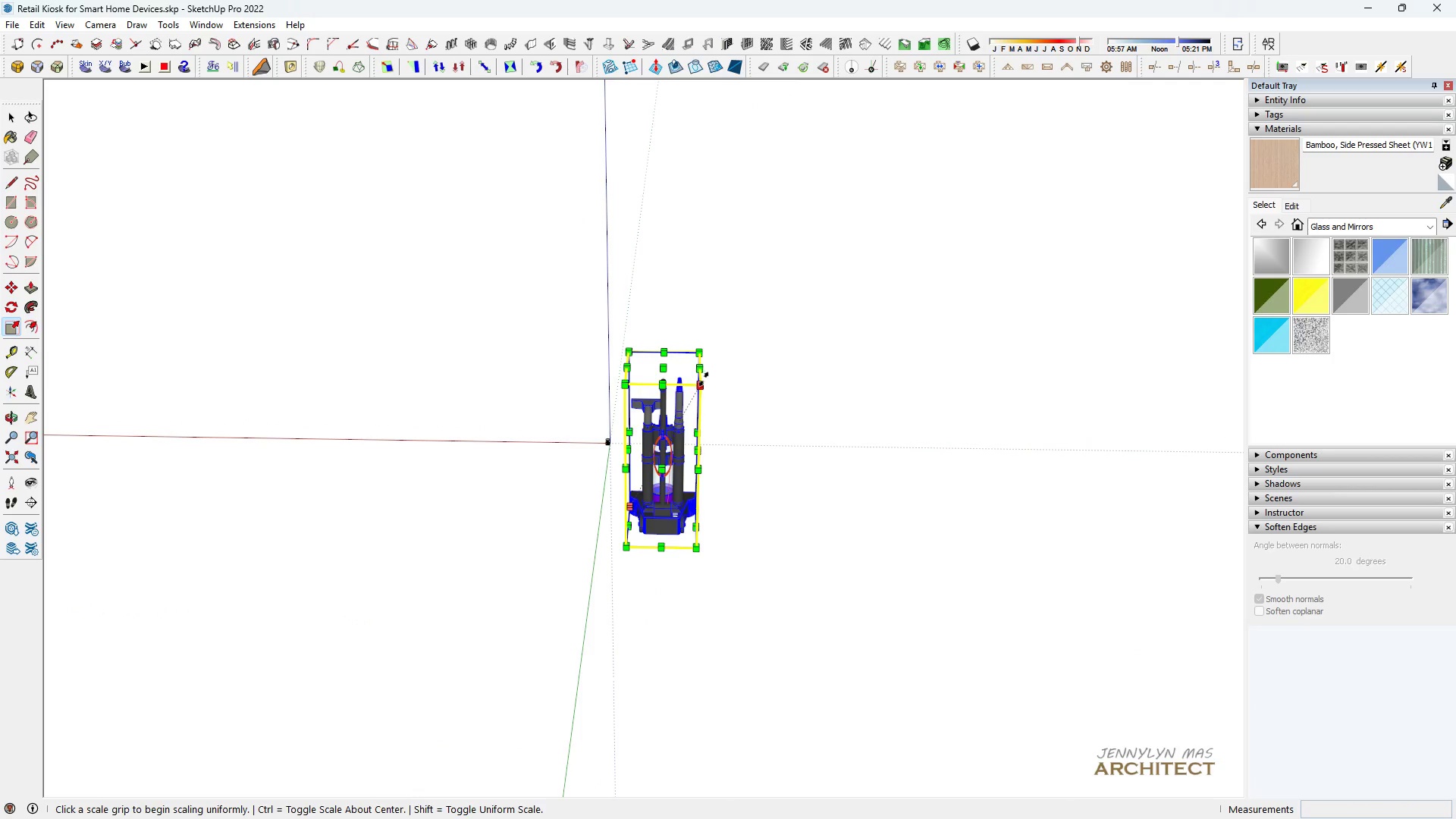 
left_click_drag(start_coordinate=[591, 639], to_coordinate=[635, 393])
 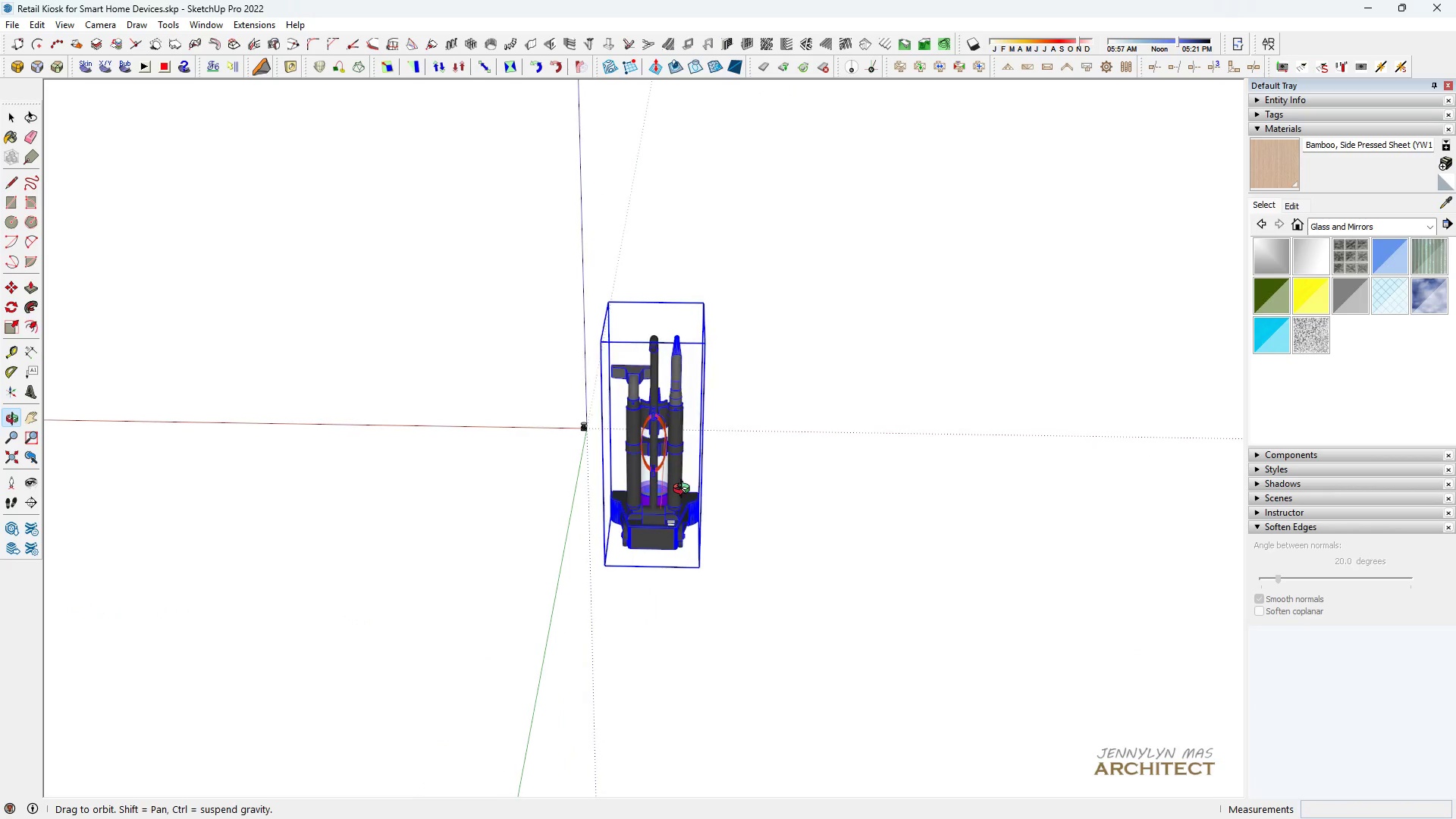 
scroll: coordinate [686, 491], scroll_direction: down, amount: 3.0
 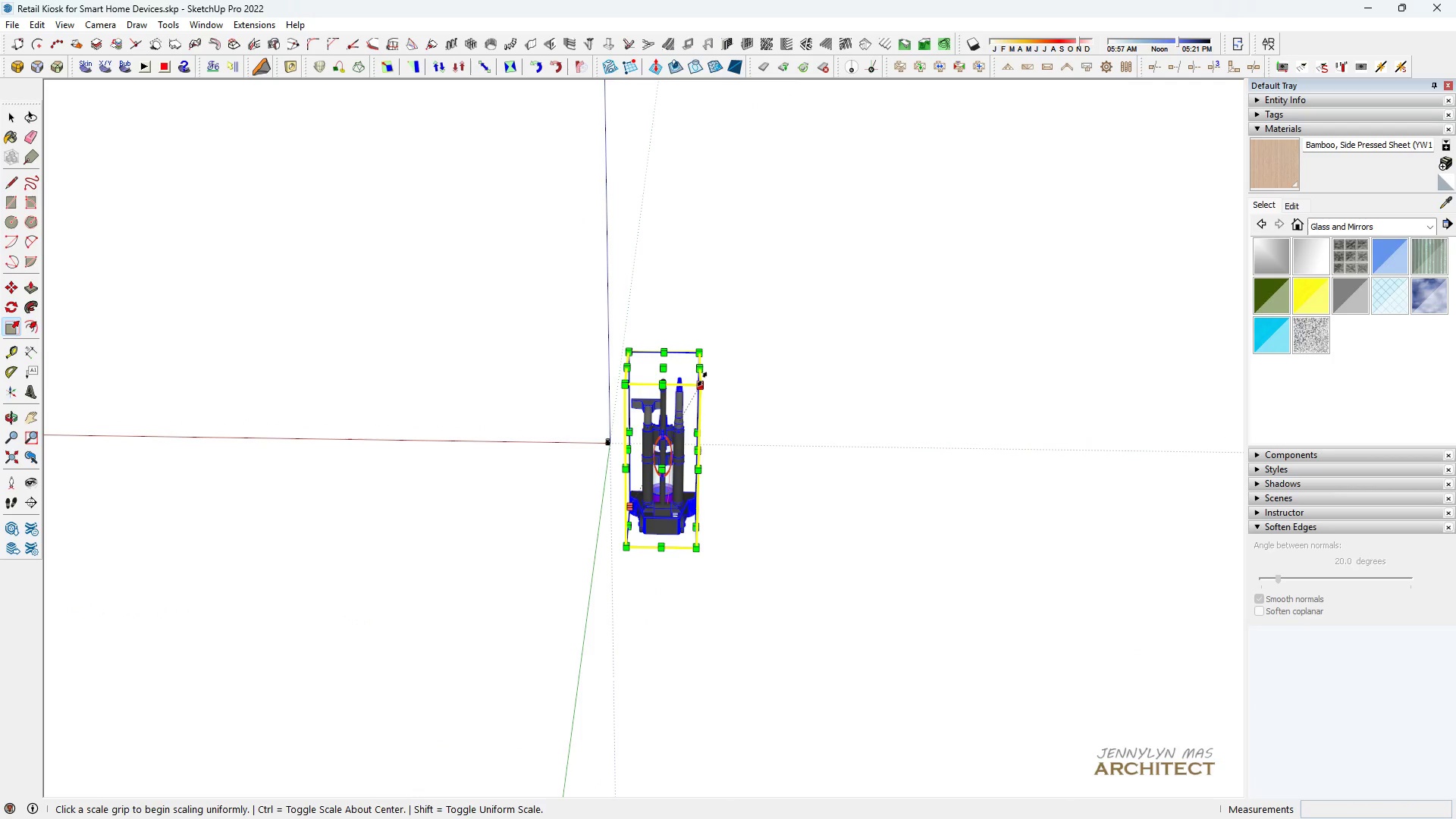 
left_click([704, 379])
 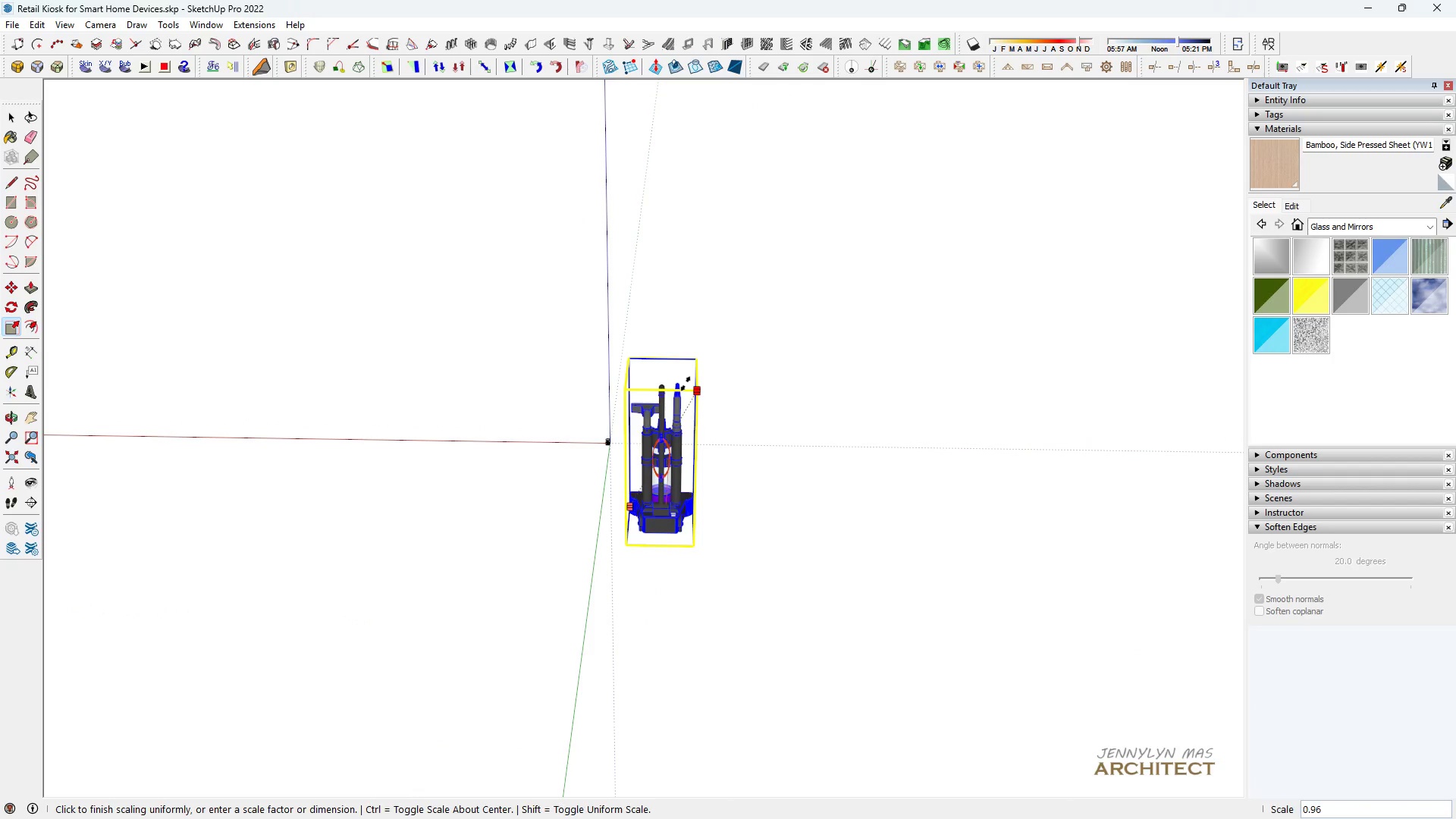 
key(Period)
 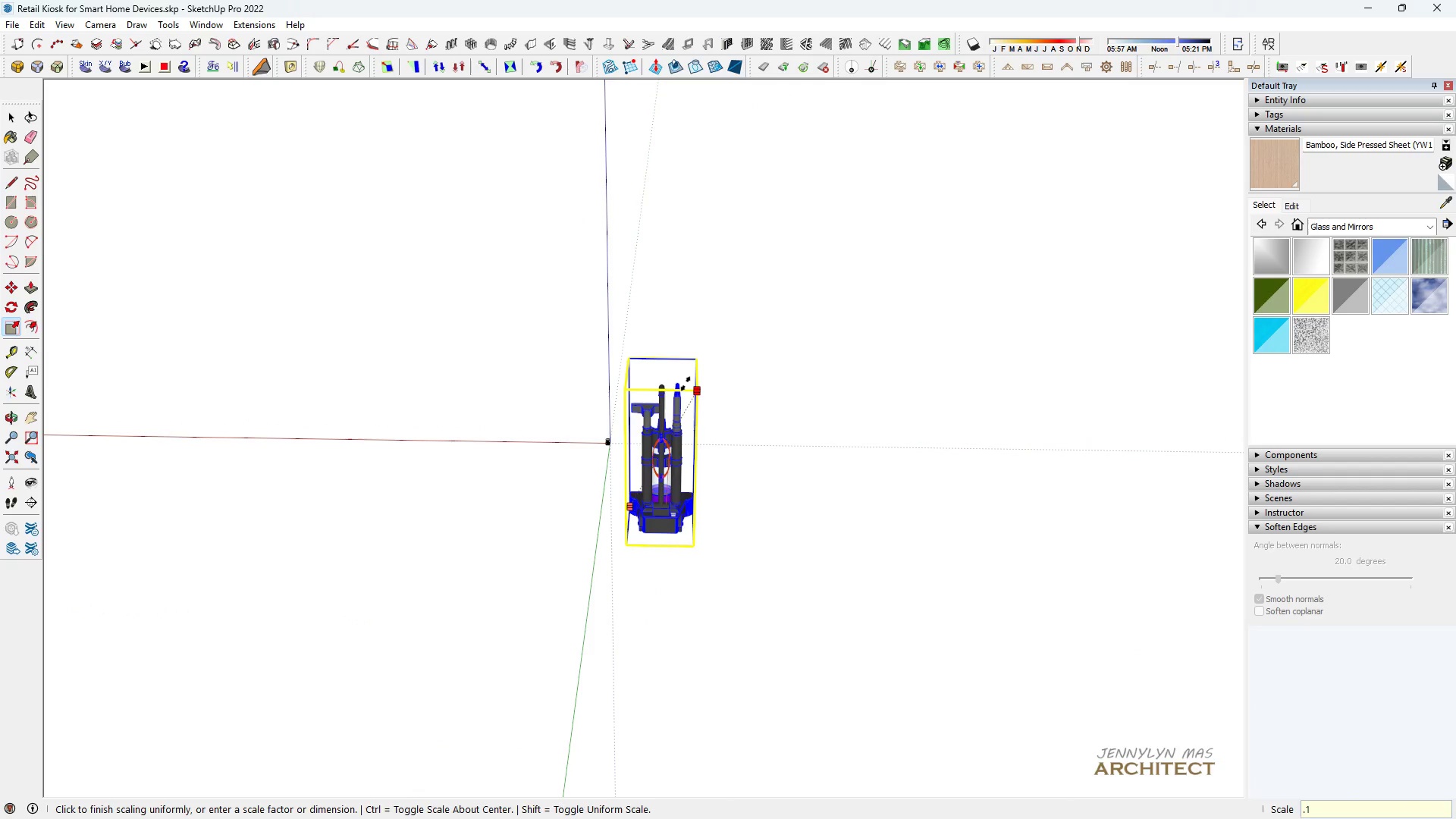 
key(1)
 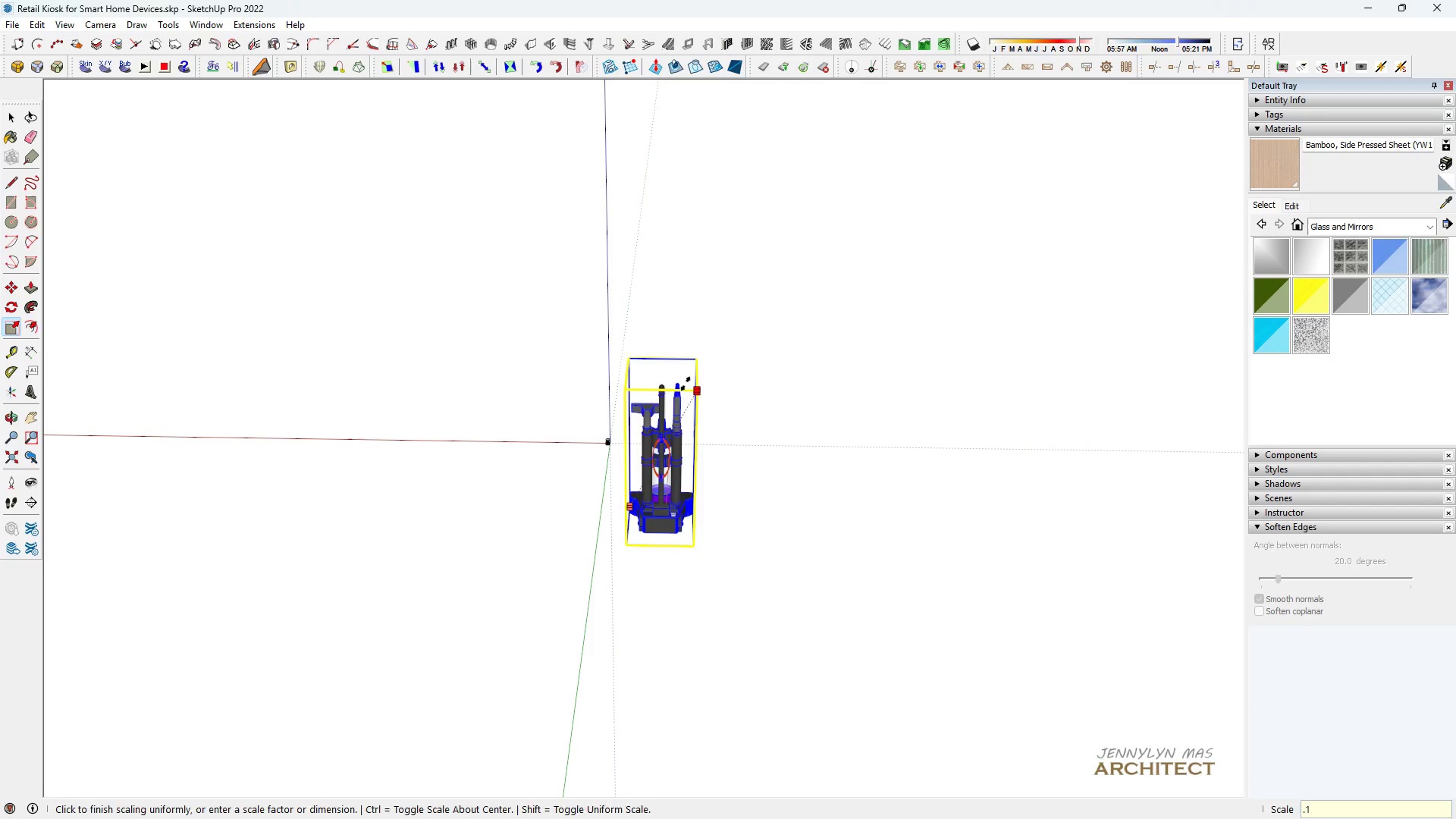 
key(Enter)
 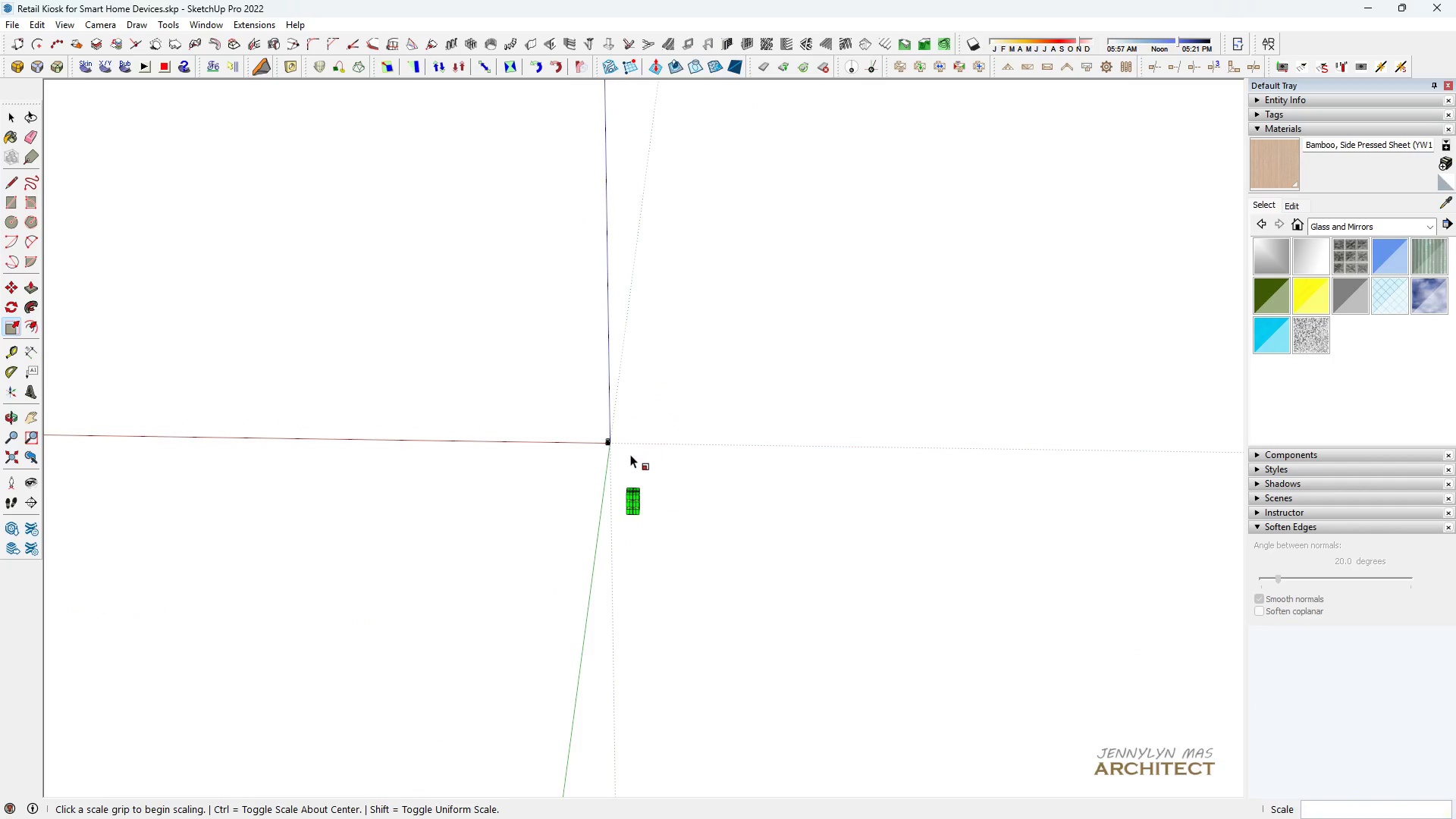 
scroll: coordinate [637, 529], scroll_direction: up, amount: 16.0
 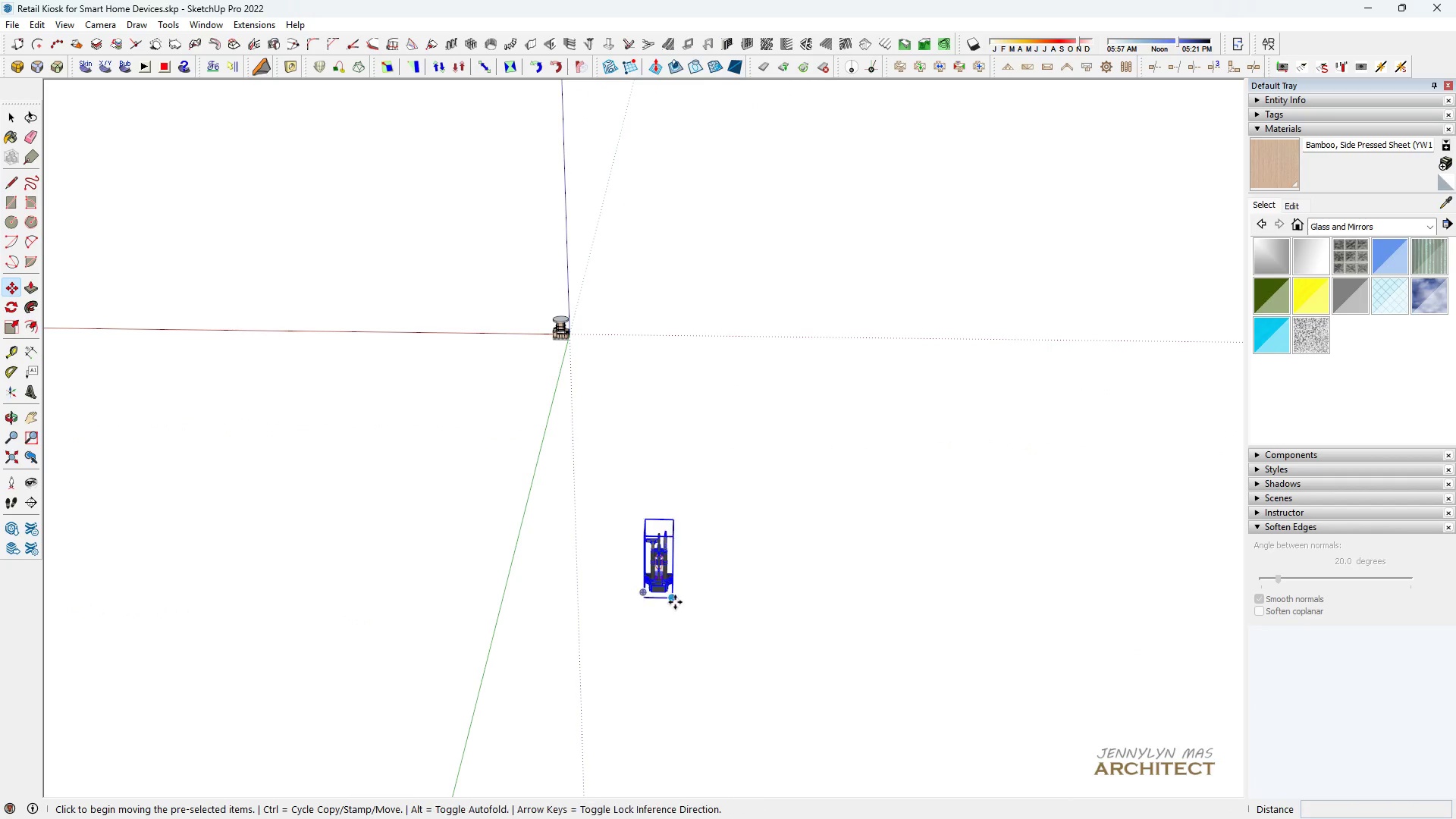 
key(Space)
 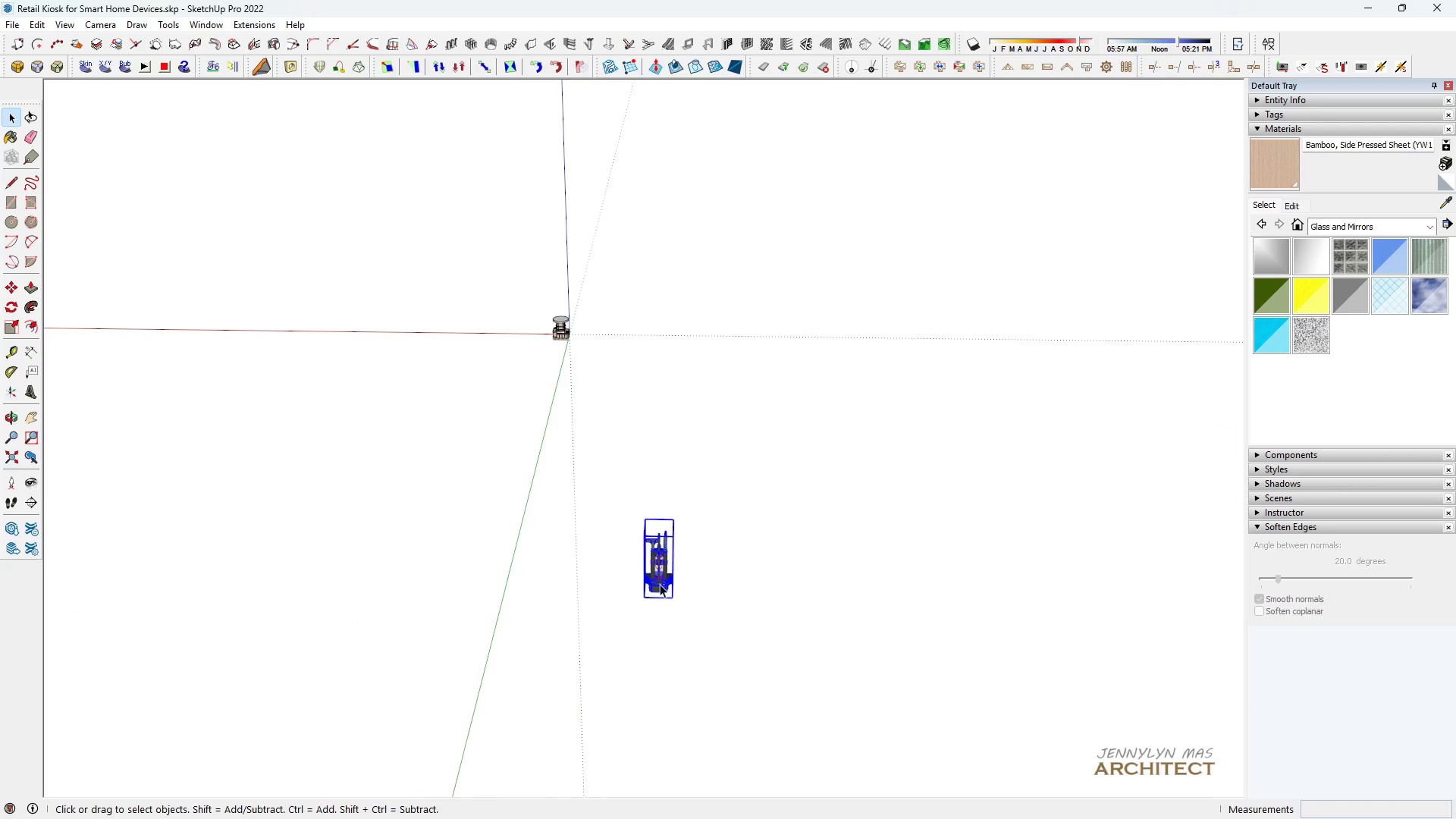 
key(M)
 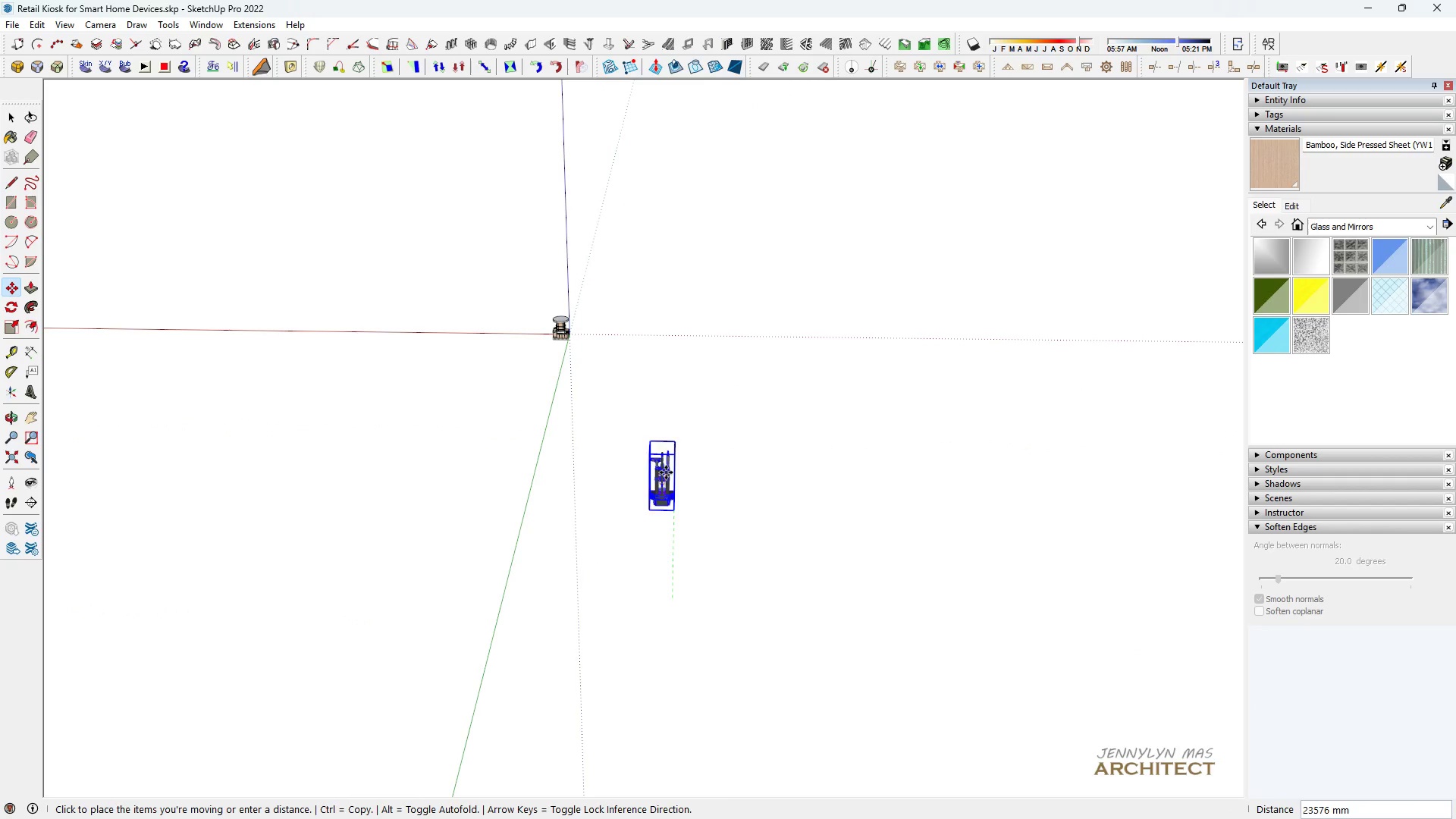 
scroll: coordinate [598, 246], scroll_direction: up, amount: 26.0
 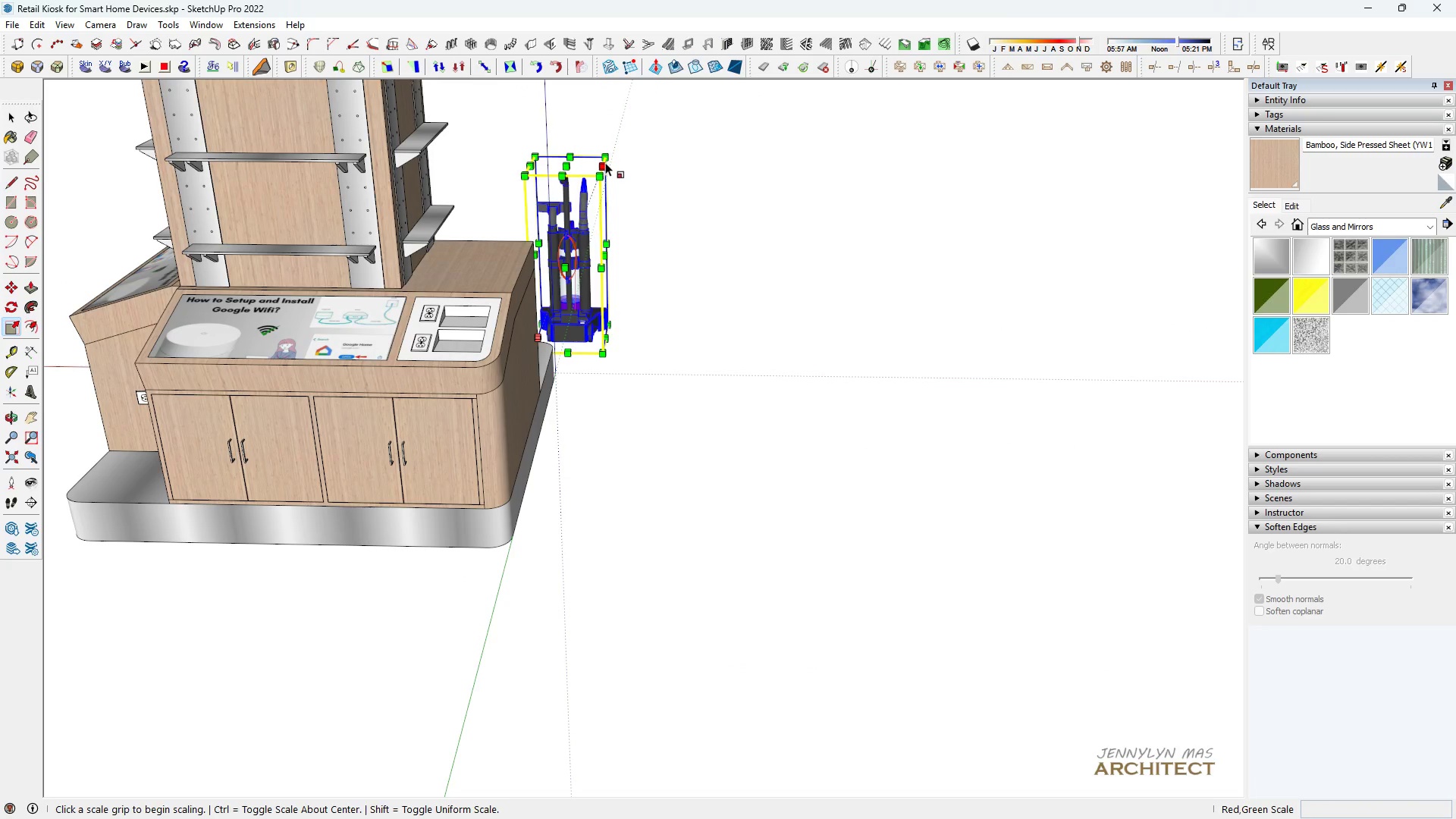 
key(Space)
 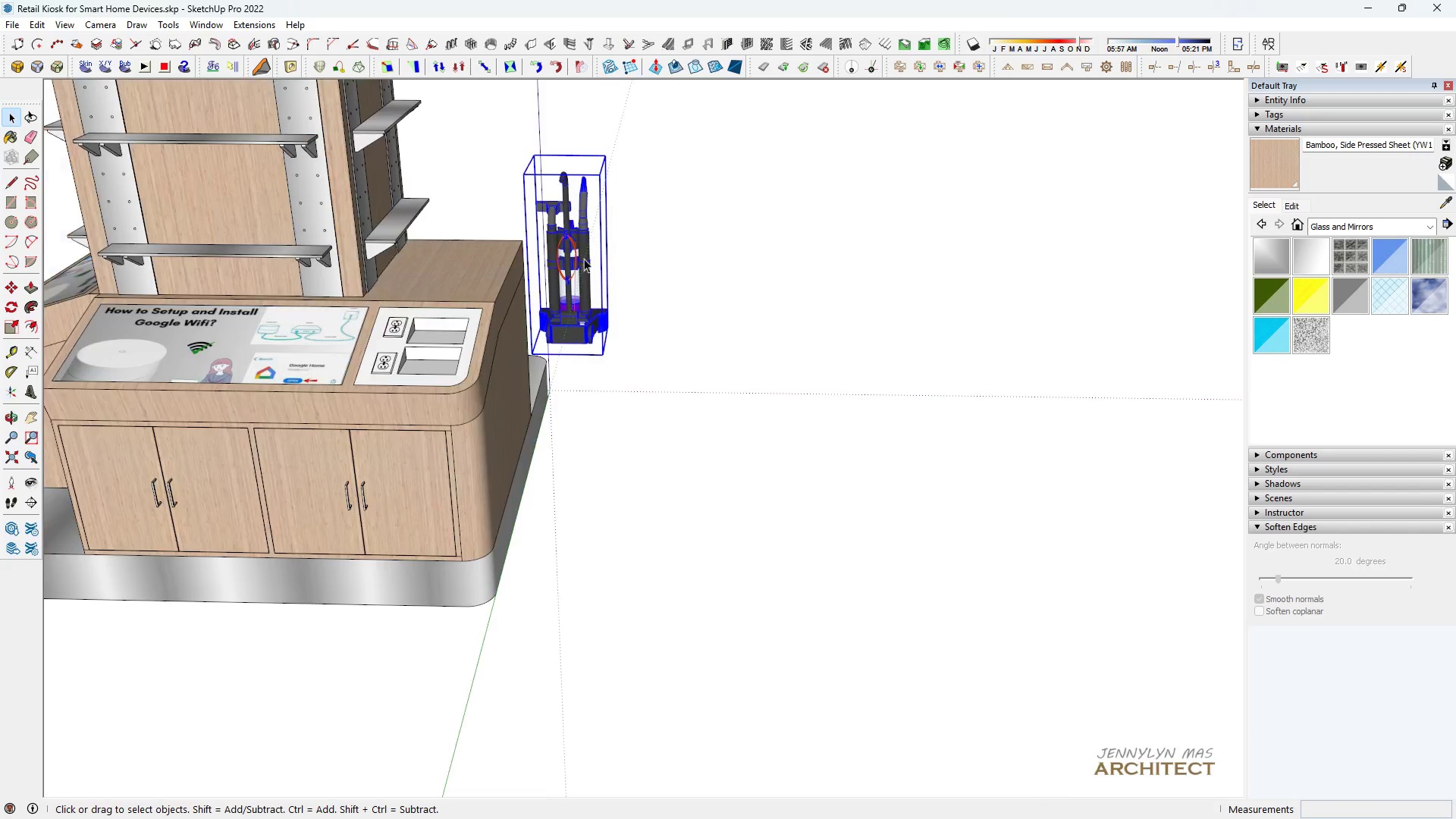 
key(S)
 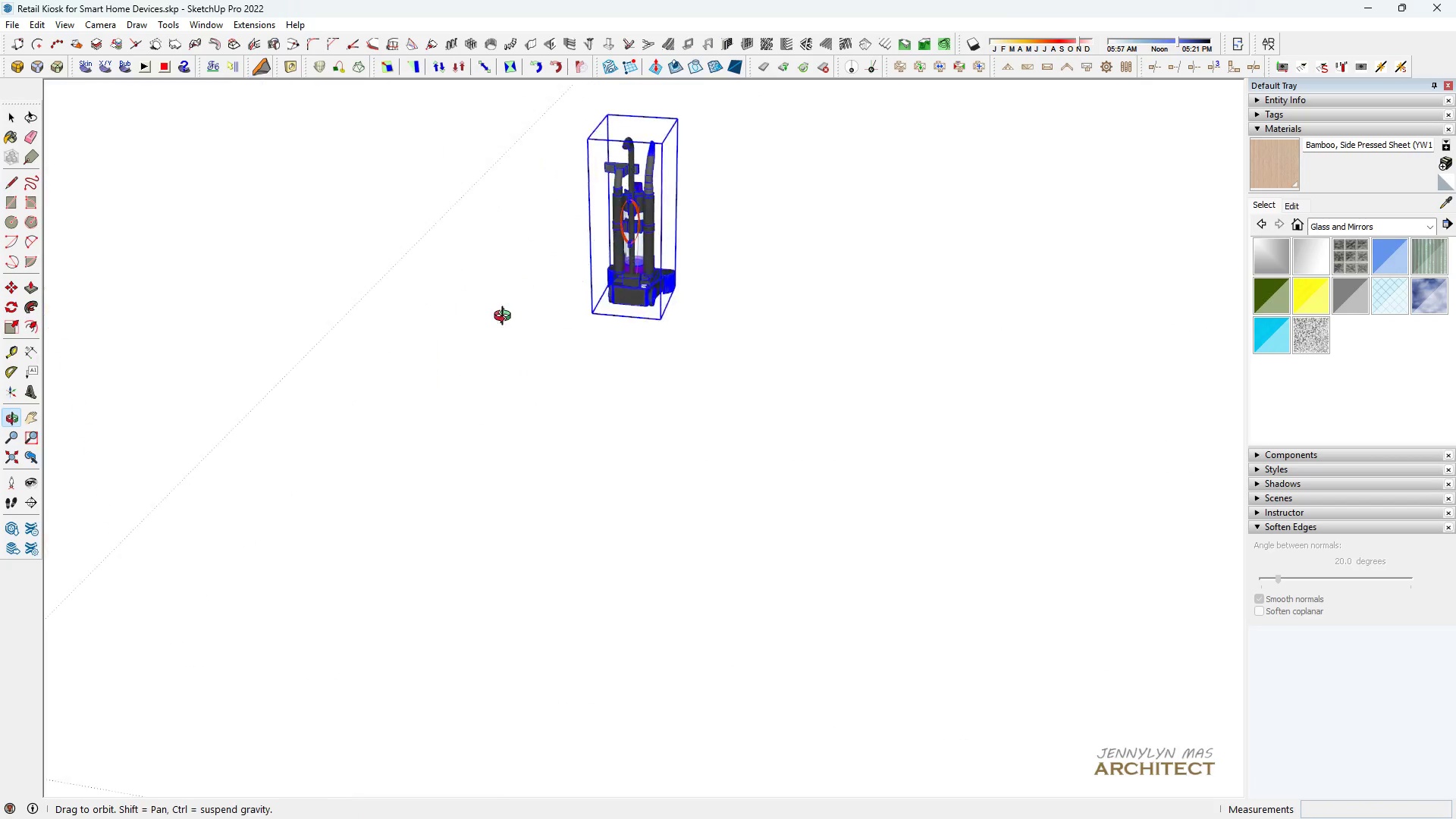 
scroll: coordinate [504, 297], scroll_direction: down, amount: 1.0
 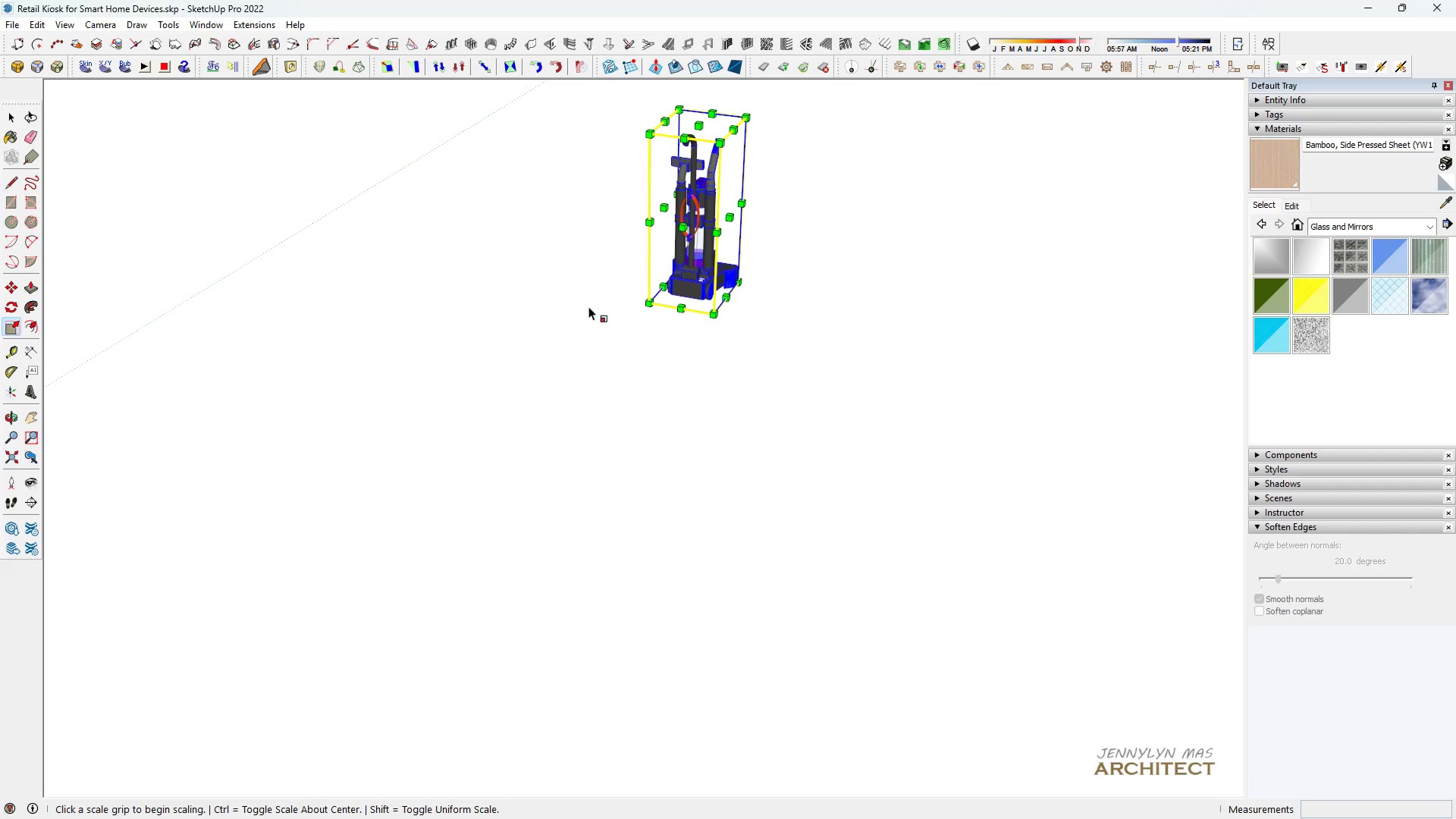 
key(Space)
 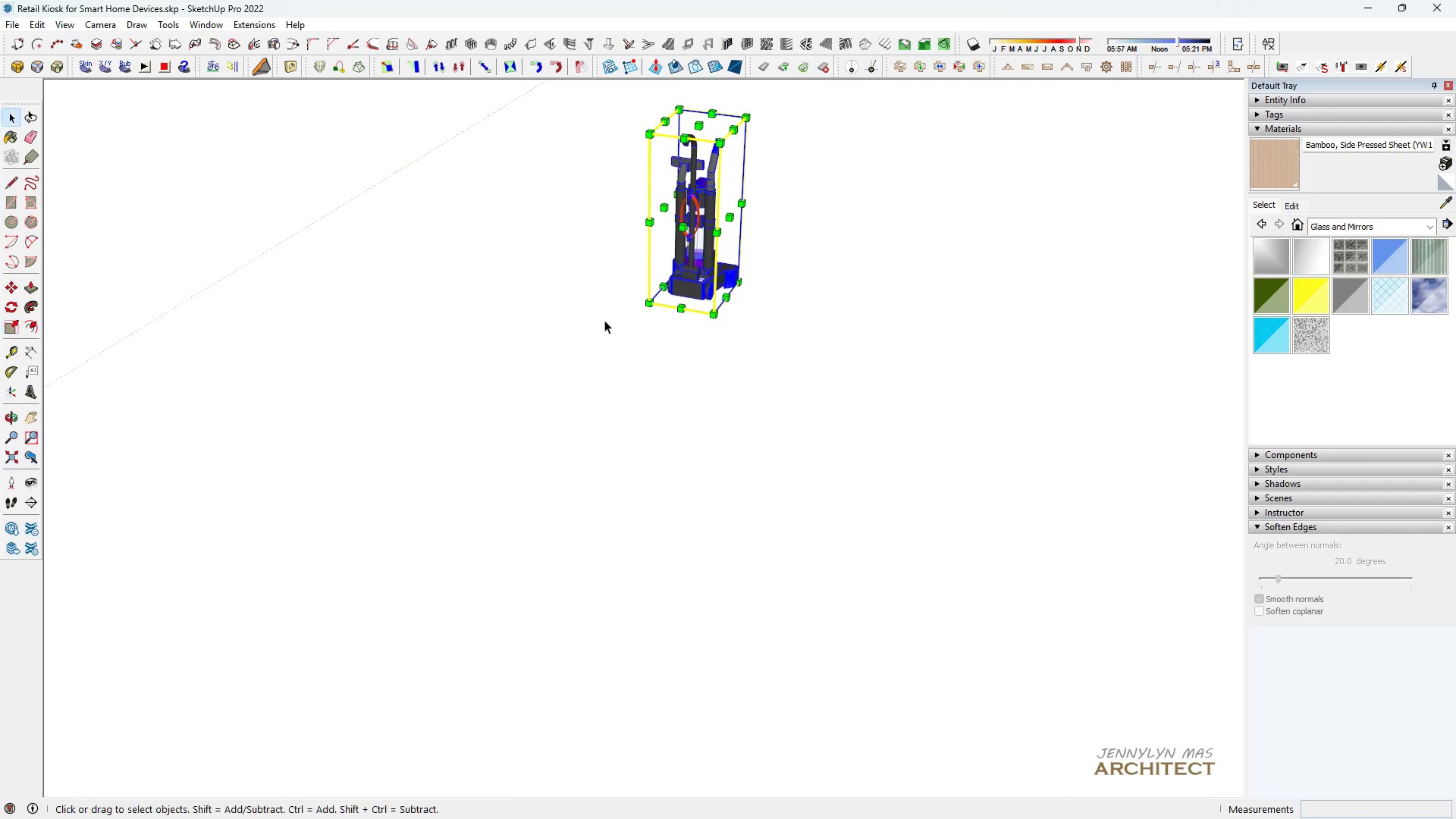 
key(M)
 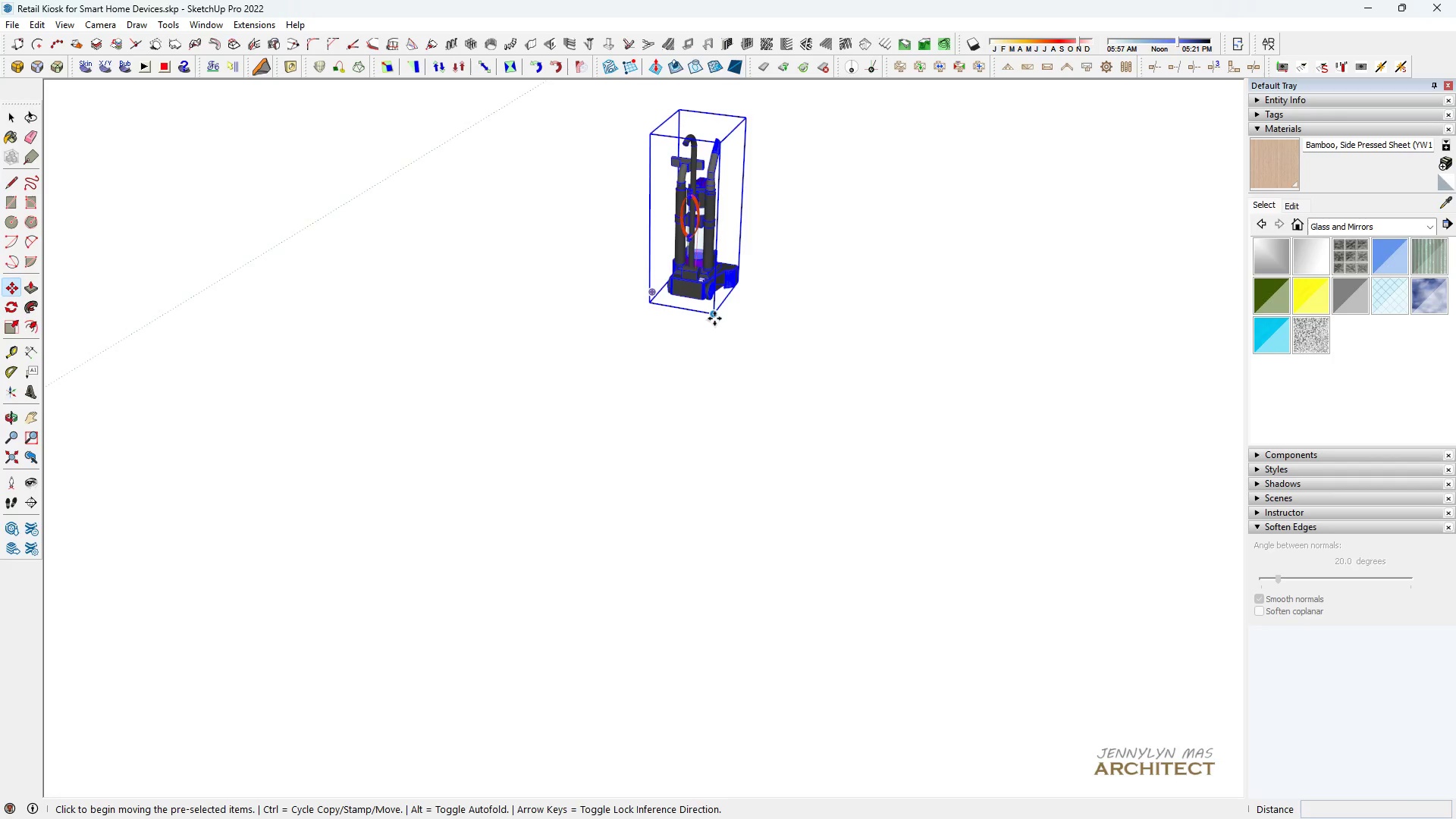 
left_click([717, 315])
 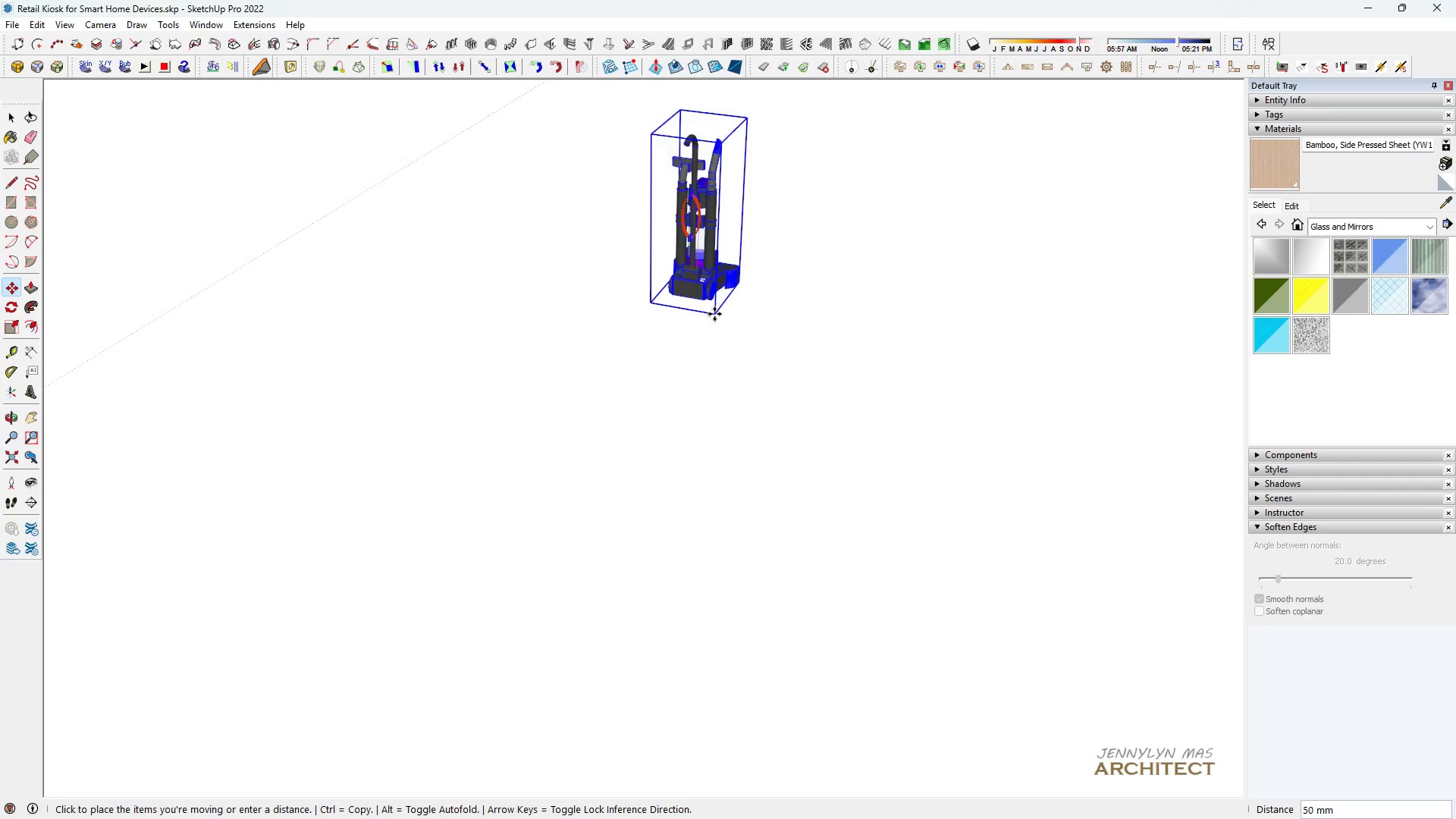 
scroll: coordinate [326, 444], scroll_direction: none, amount: 0.0
 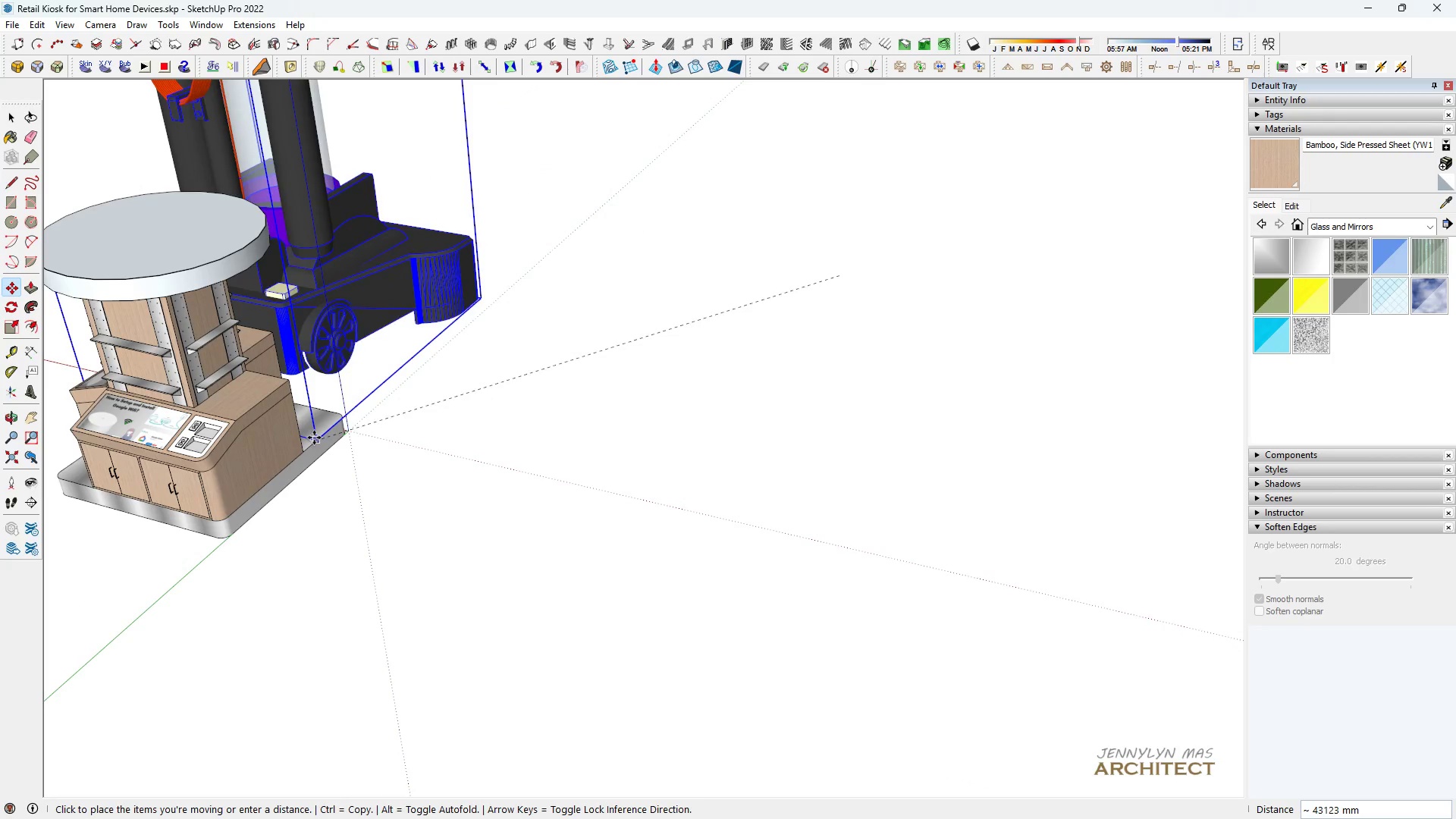 
left_click([314, 438])
 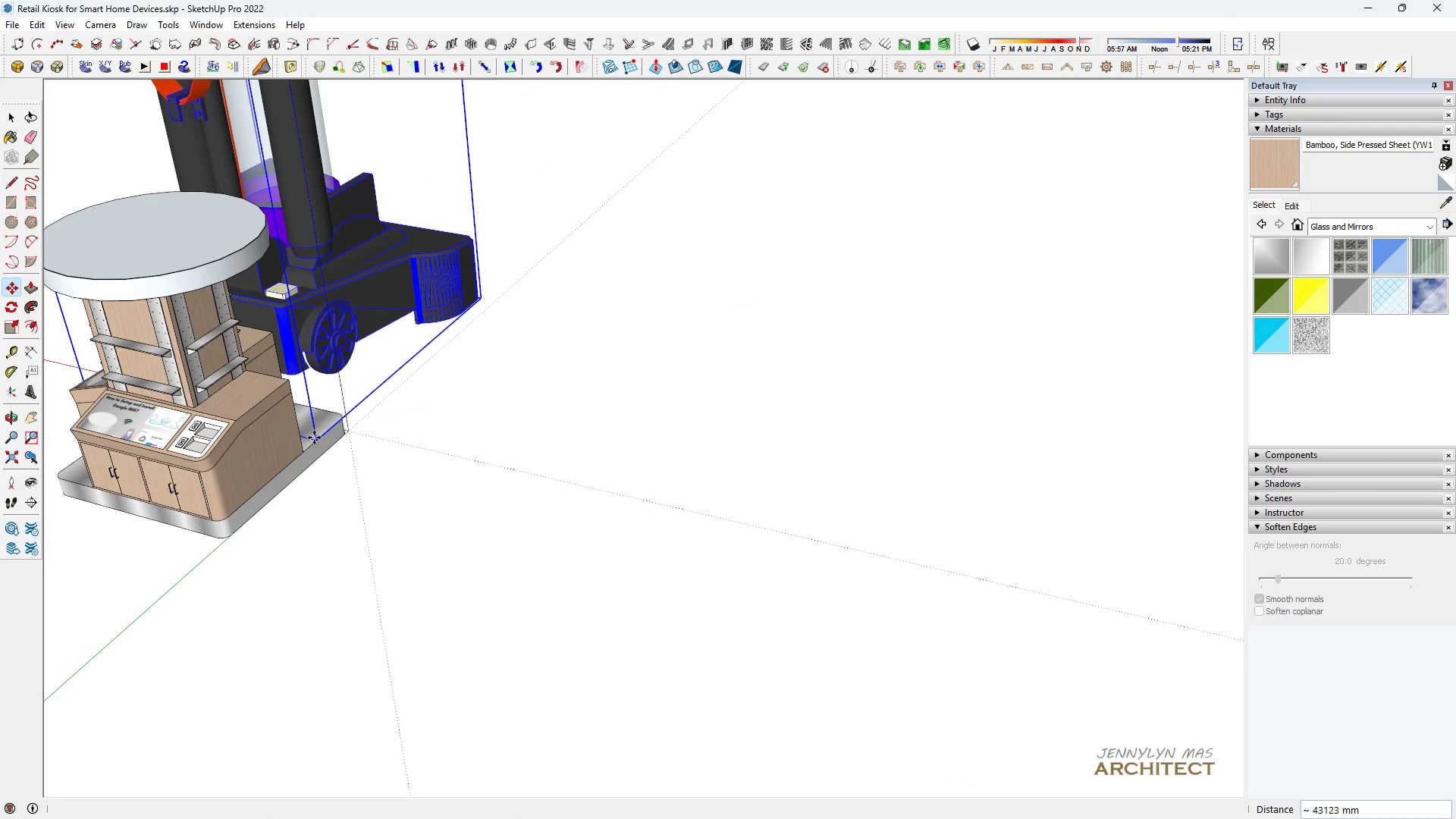 
type(hh s)
 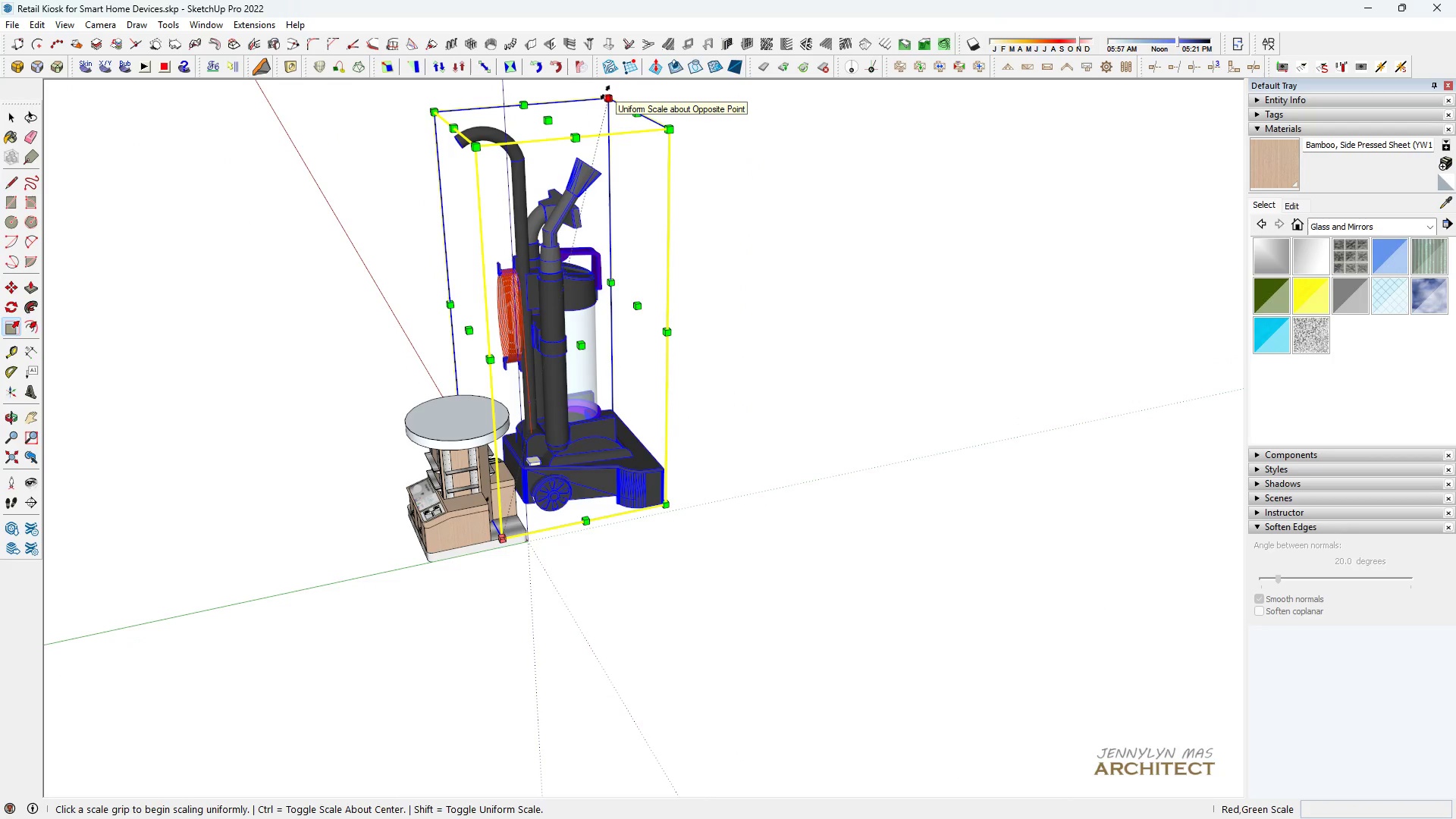 
scroll: coordinate [40, 345], scroll_direction: down, amount: 4.0
 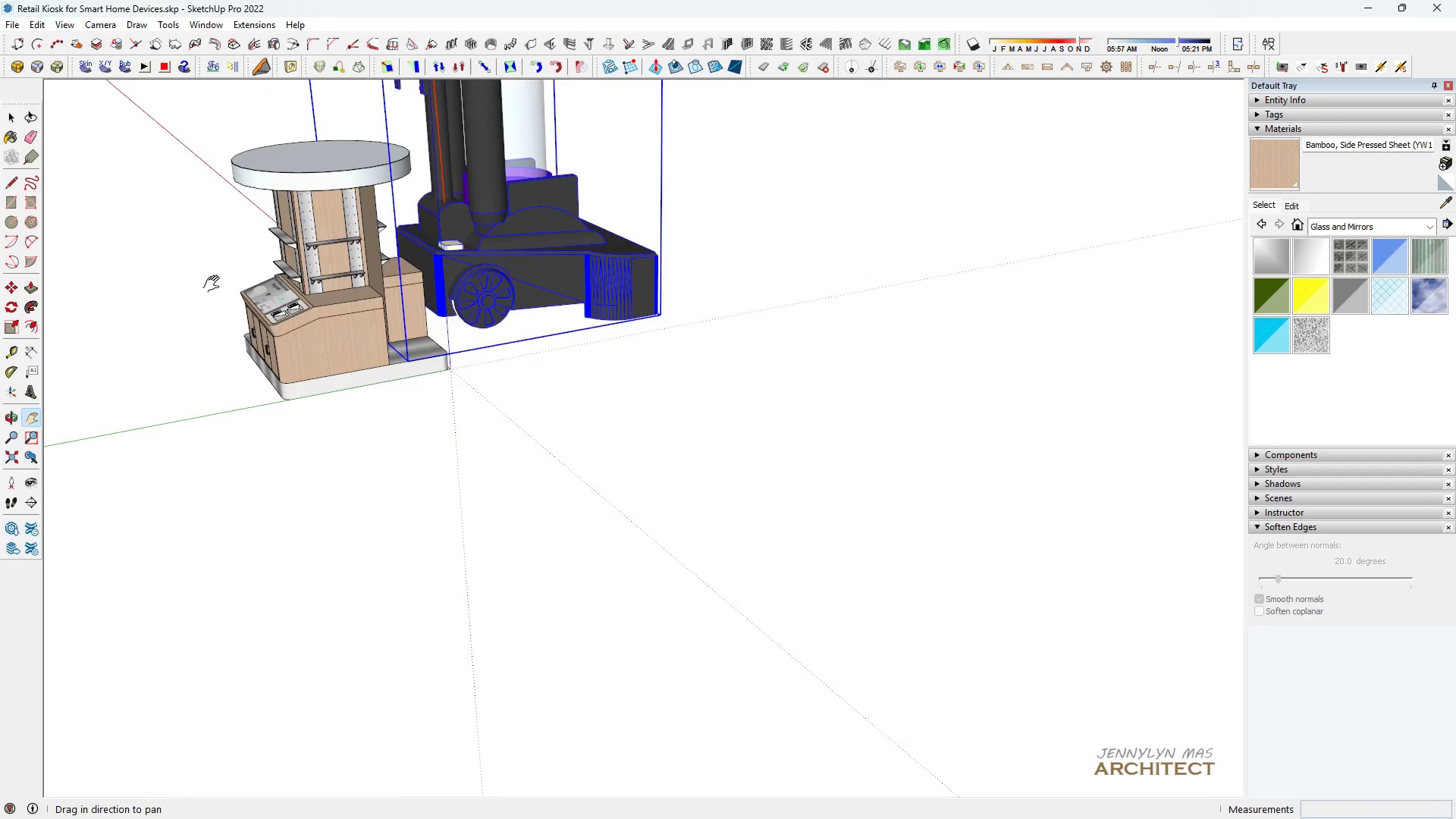 
left_click_drag(start_coordinate=[226, 280], to_coordinate=[335, 516])
 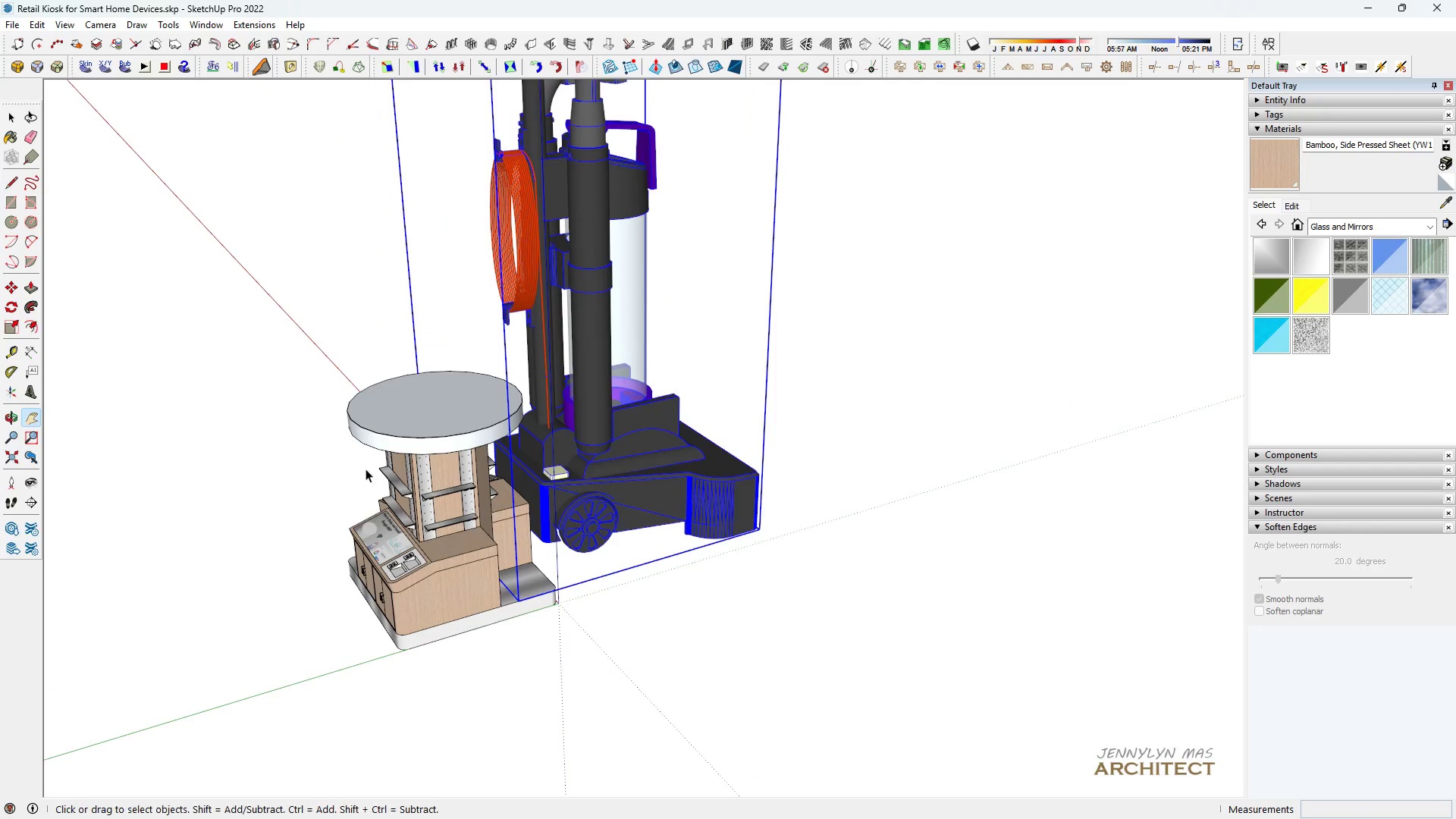 
scroll: coordinate [588, 389], scroll_direction: down, amount: 6.0
 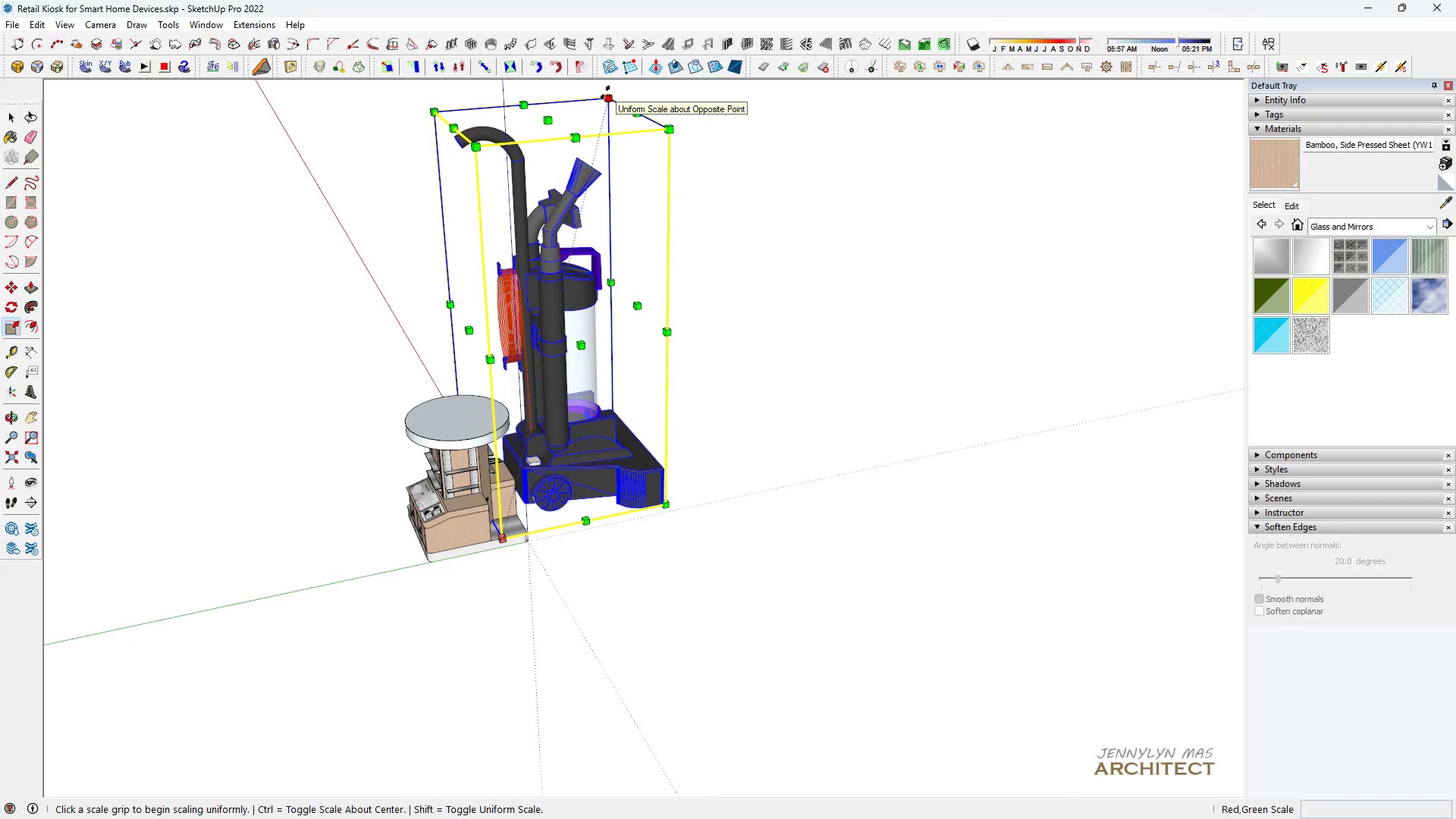 
left_click([605, 93])
 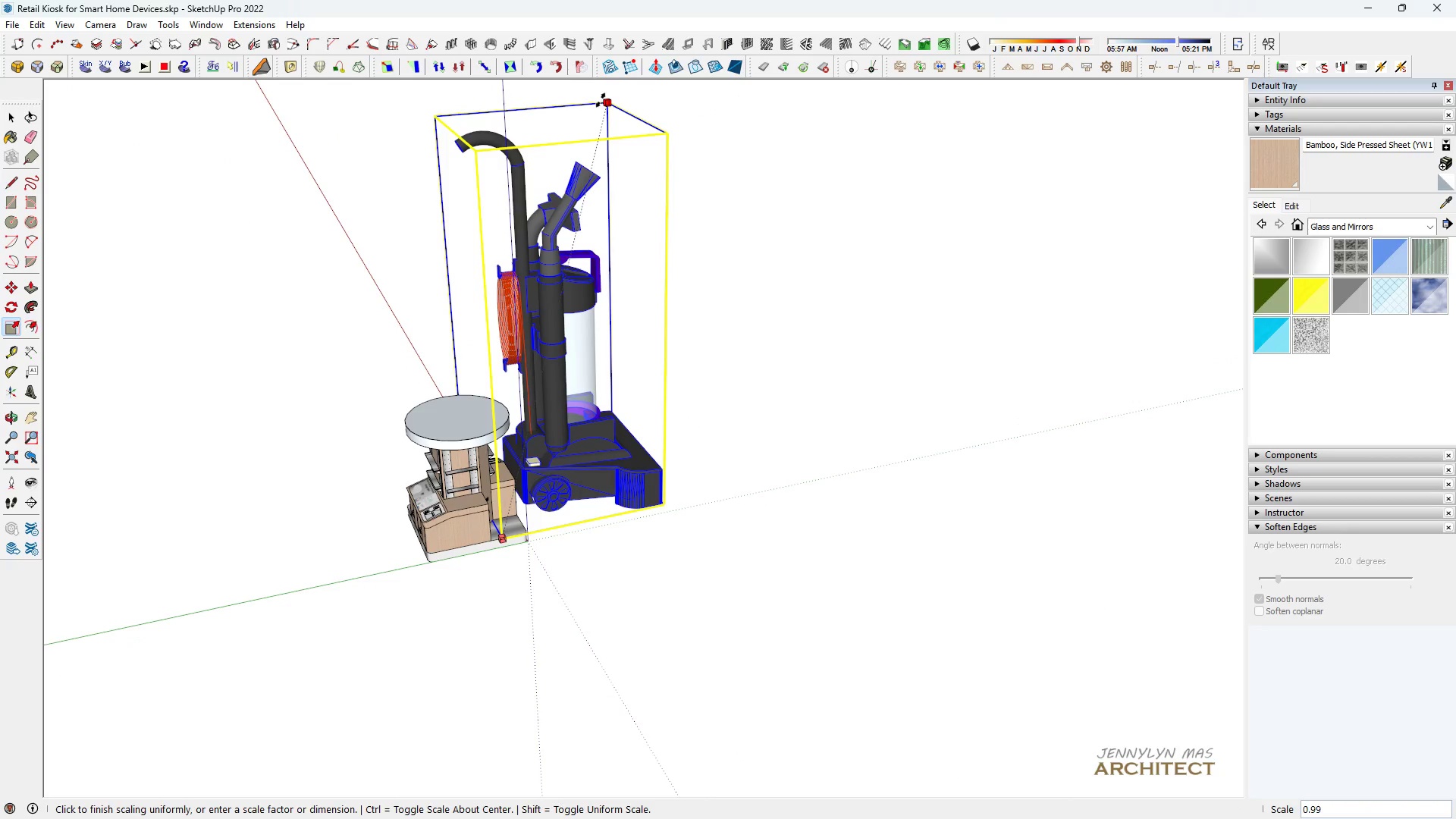 
key(Period)
 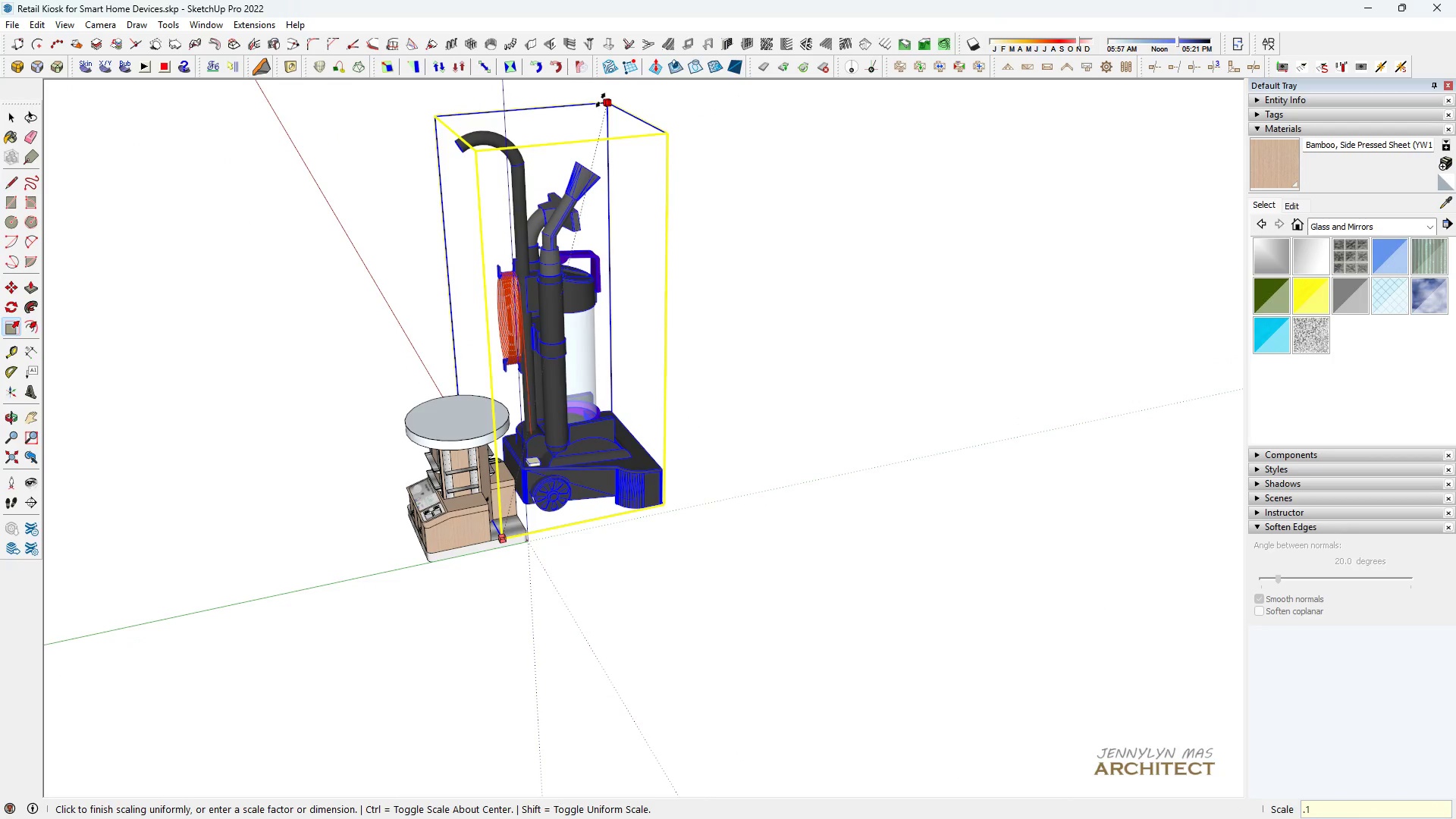 
key(1)
 